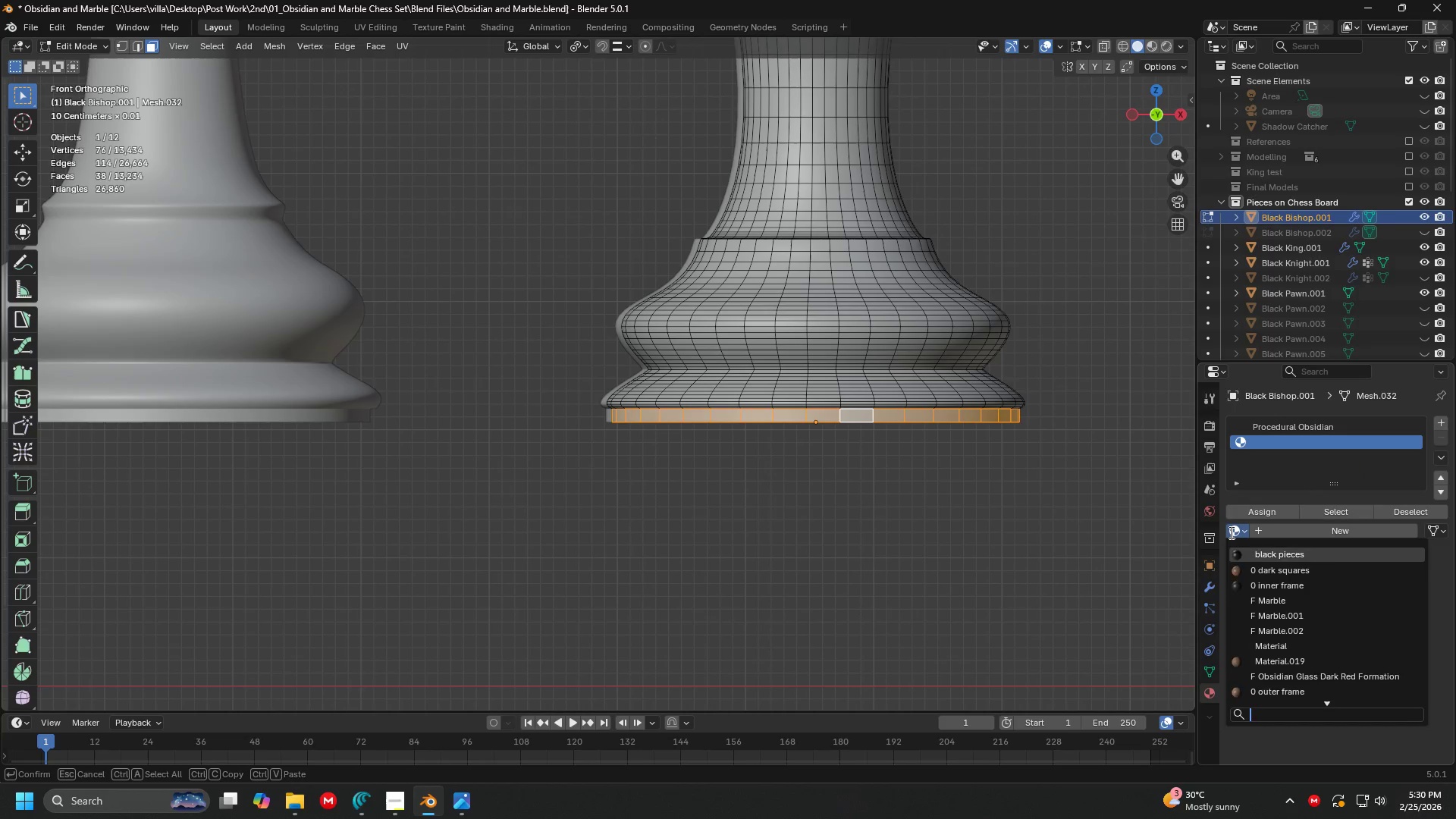 
type(clean)
 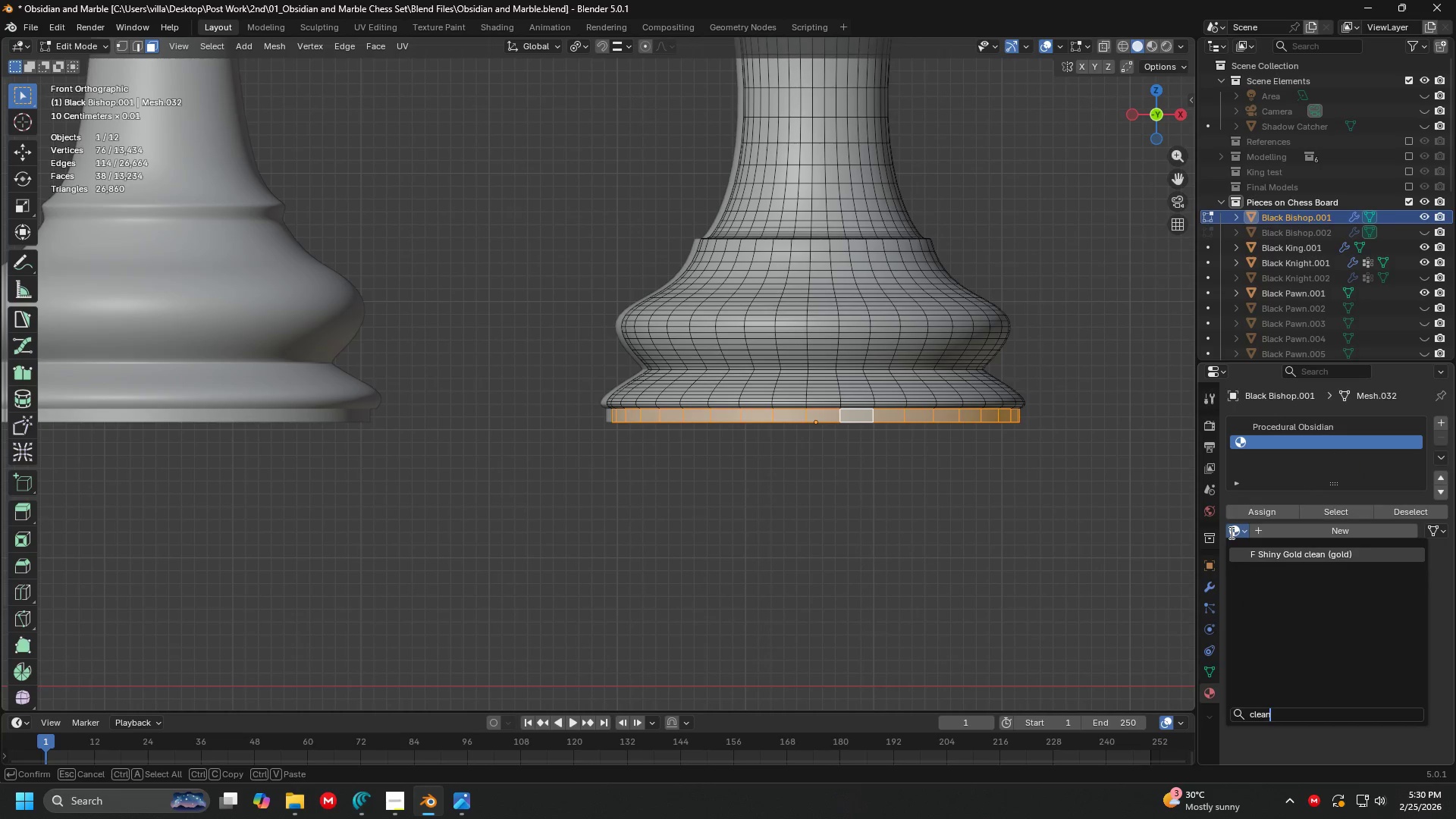 
key(Enter)
 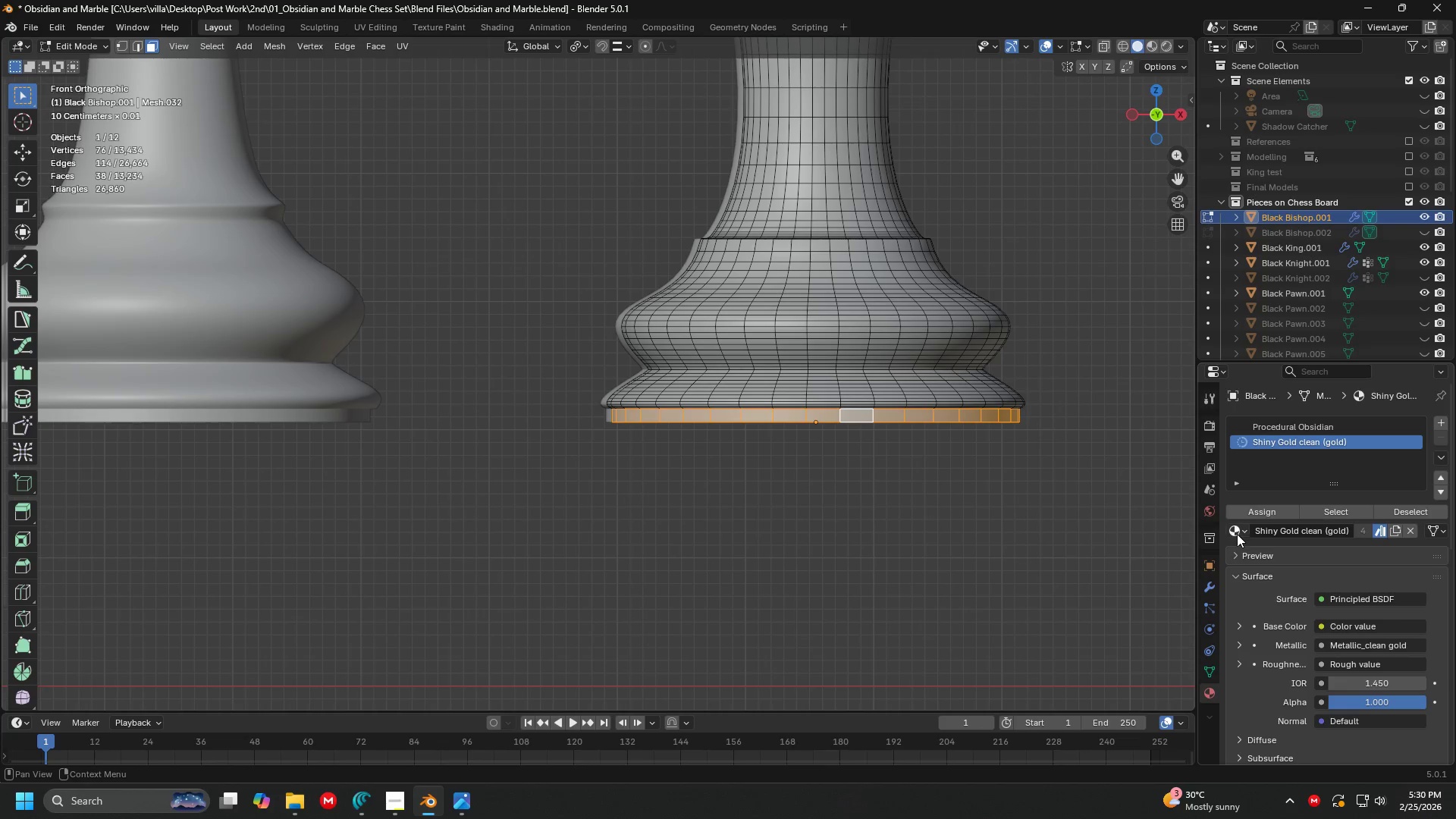 
hold_key(key=ShiftLeft, duration=0.38)
 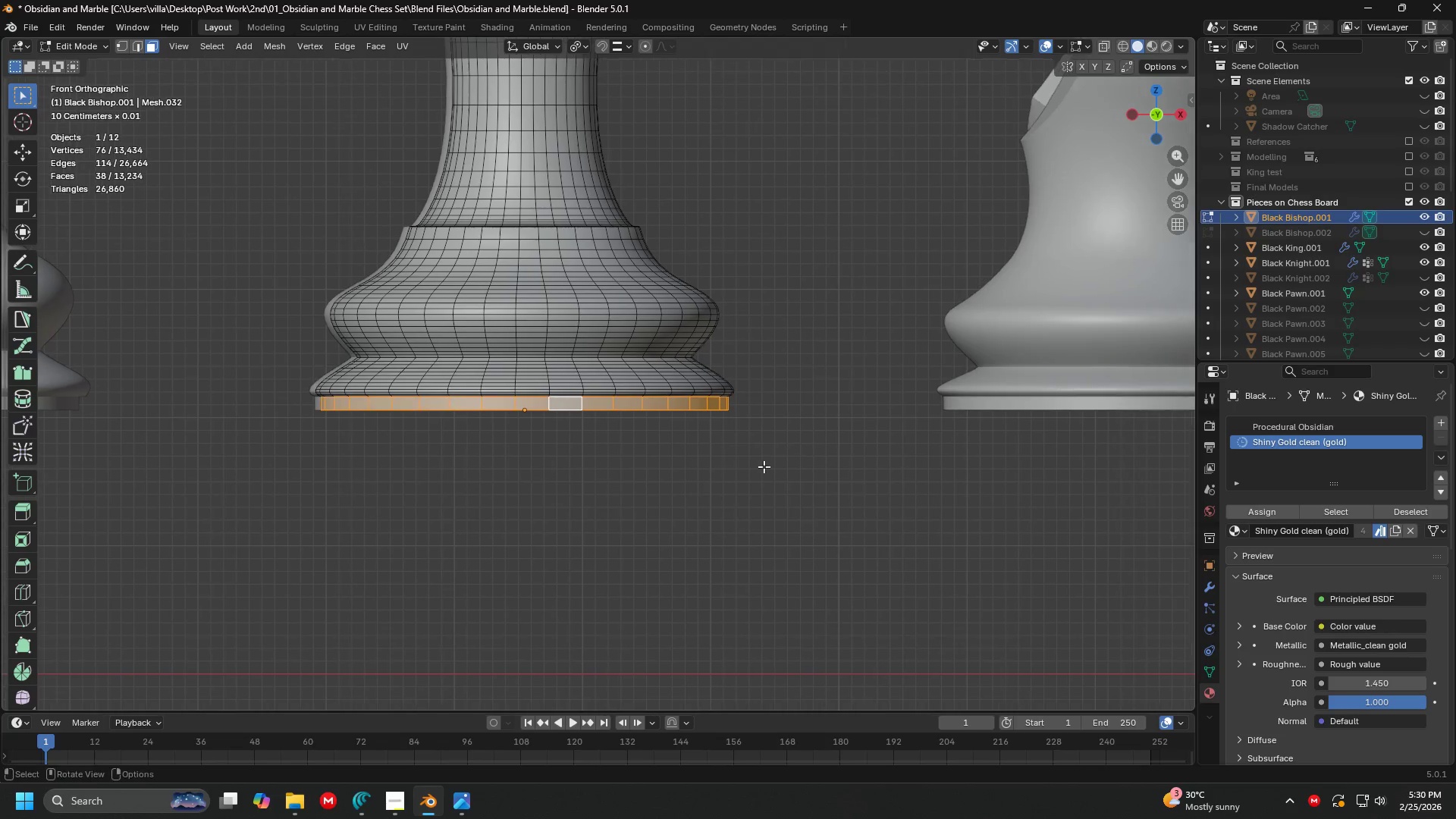 
key(Tab)
 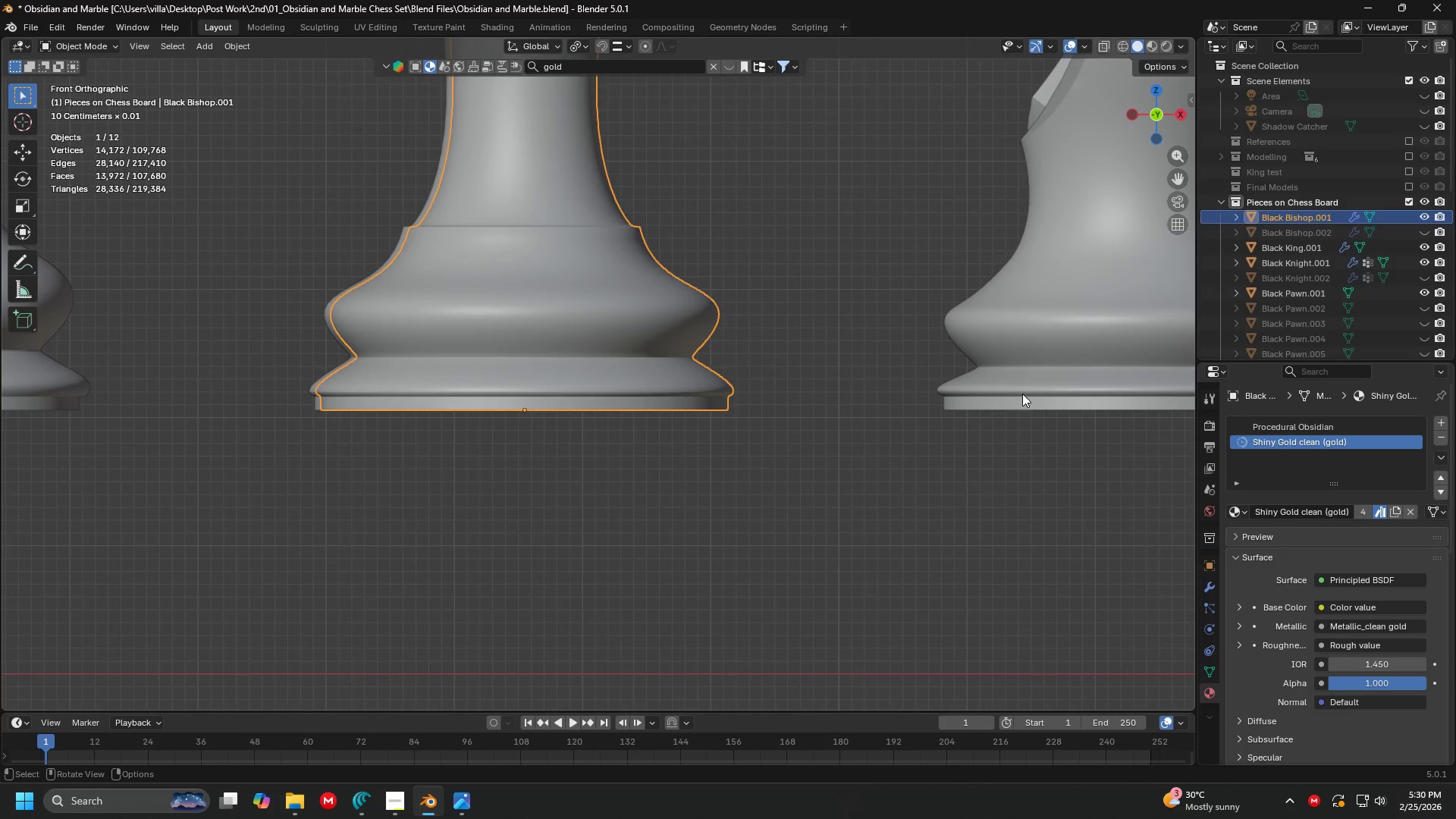 
left_click([1022, 391])
 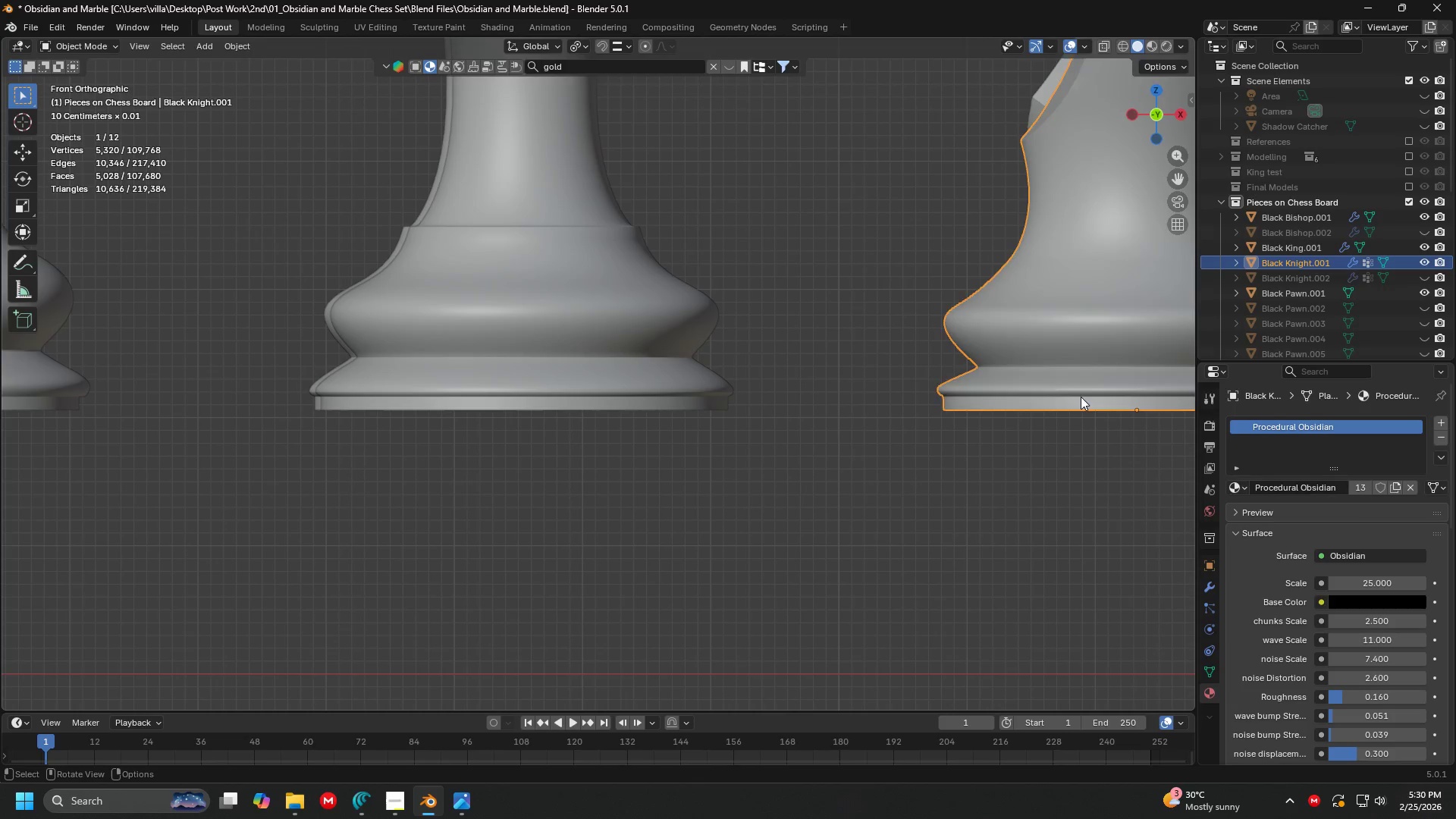 
key(Tab)
 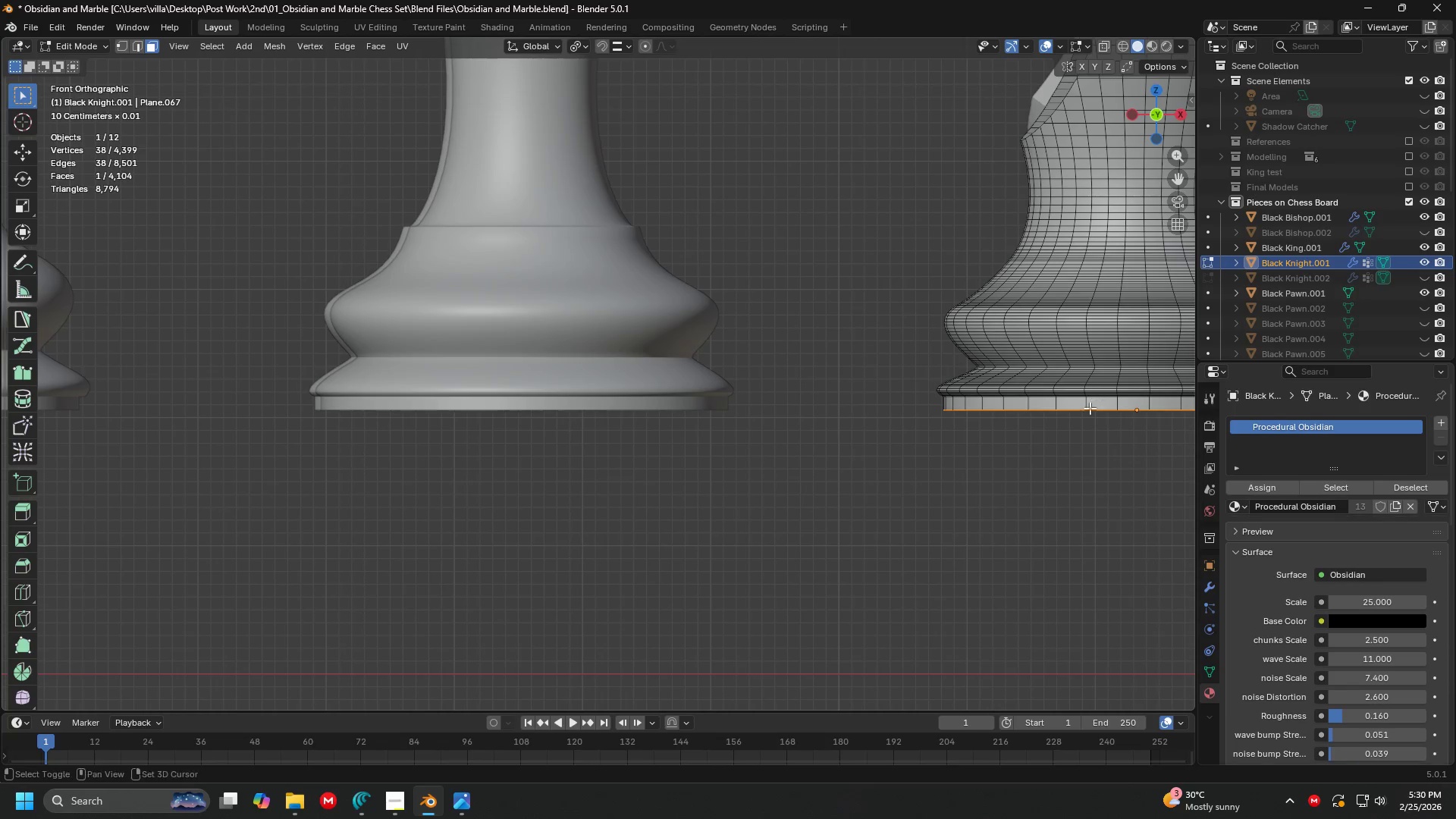 
key(Shift+ShiftLeft)
 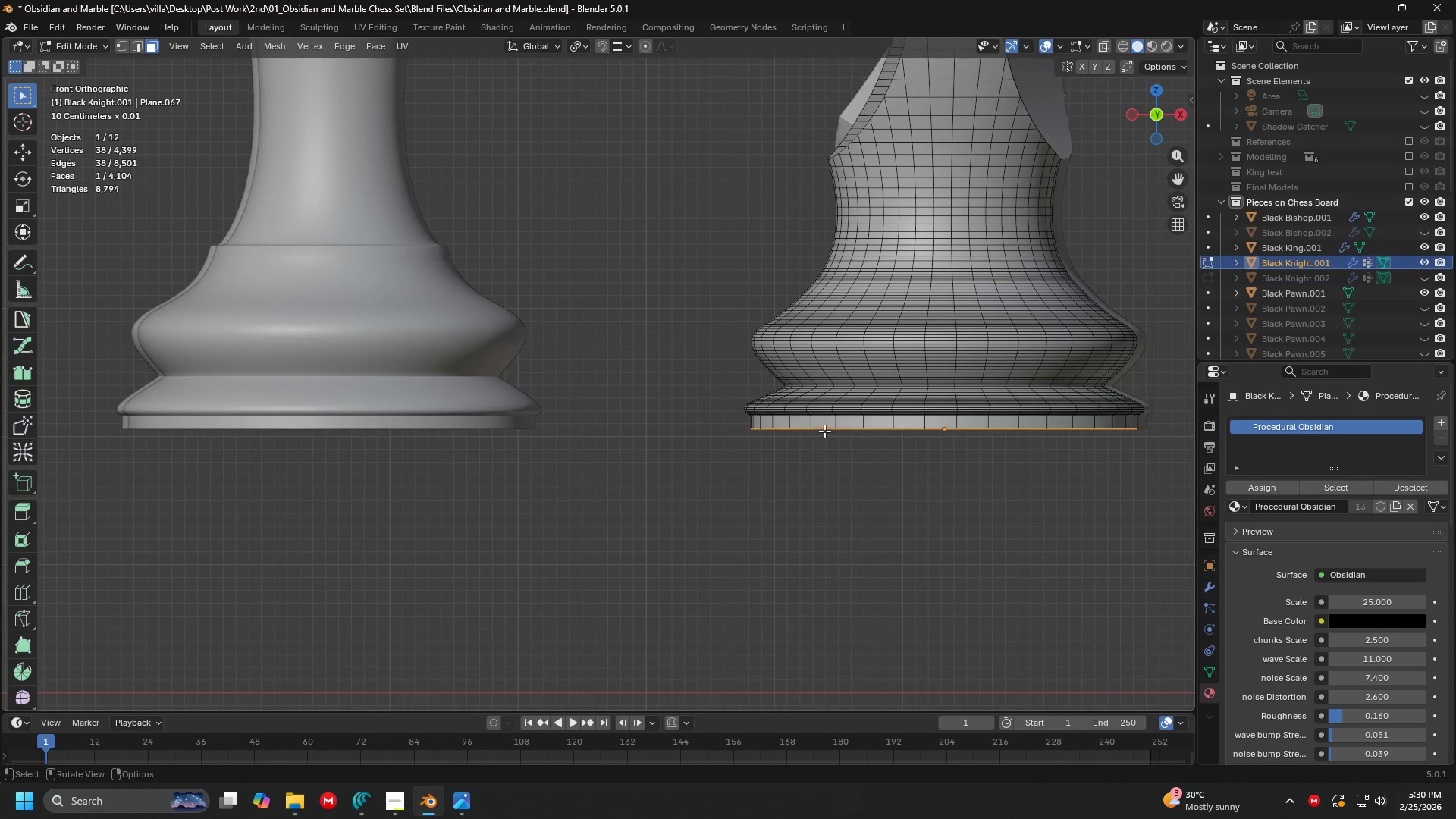 
hold_key(key=AltLeft, duration=1.2)
left_click([873, 421])
 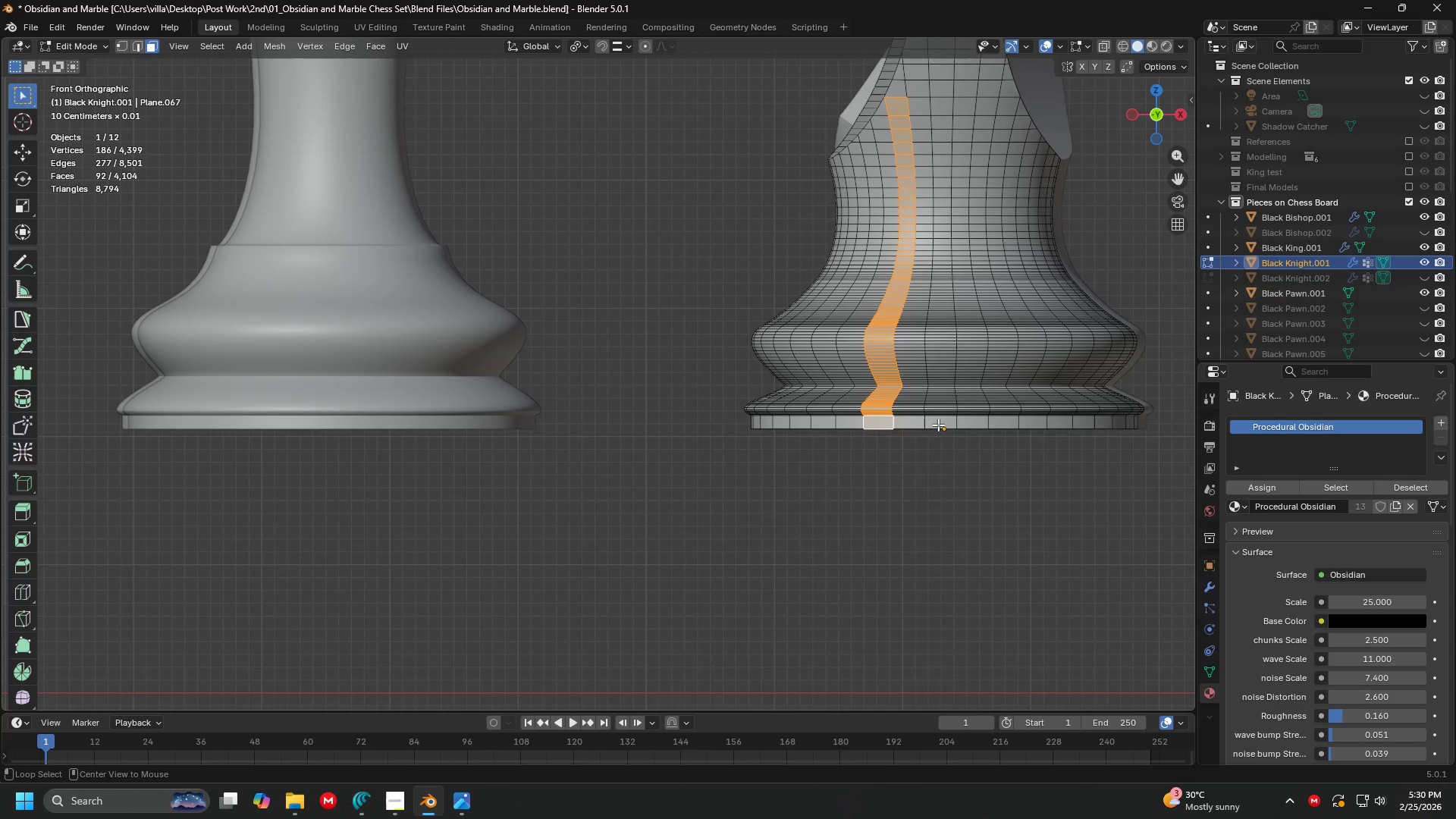 
left_click([896, 422])
 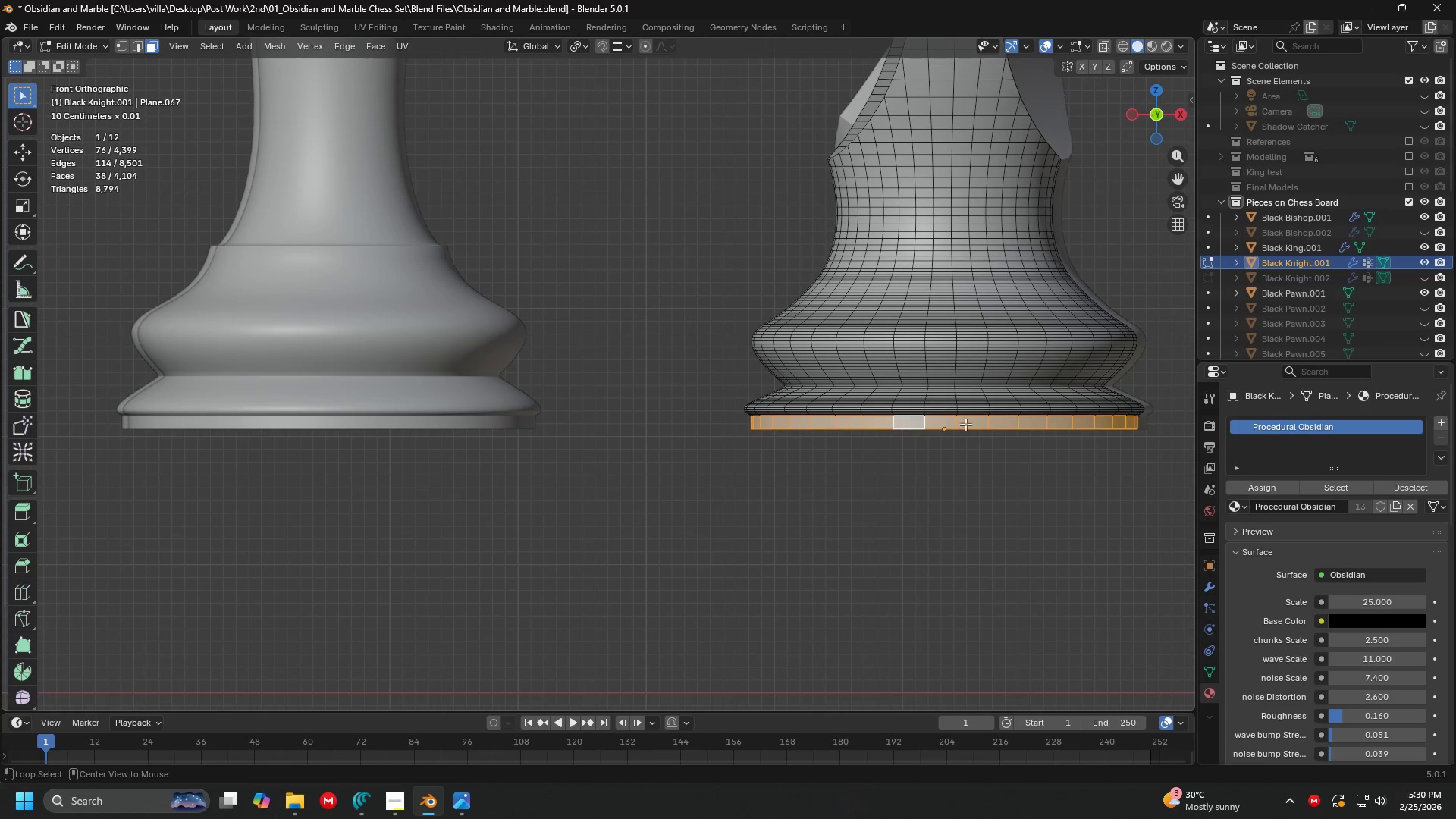 
hold_key(key=AltLeft, duration=6.05)
left_click([1437, 426])
 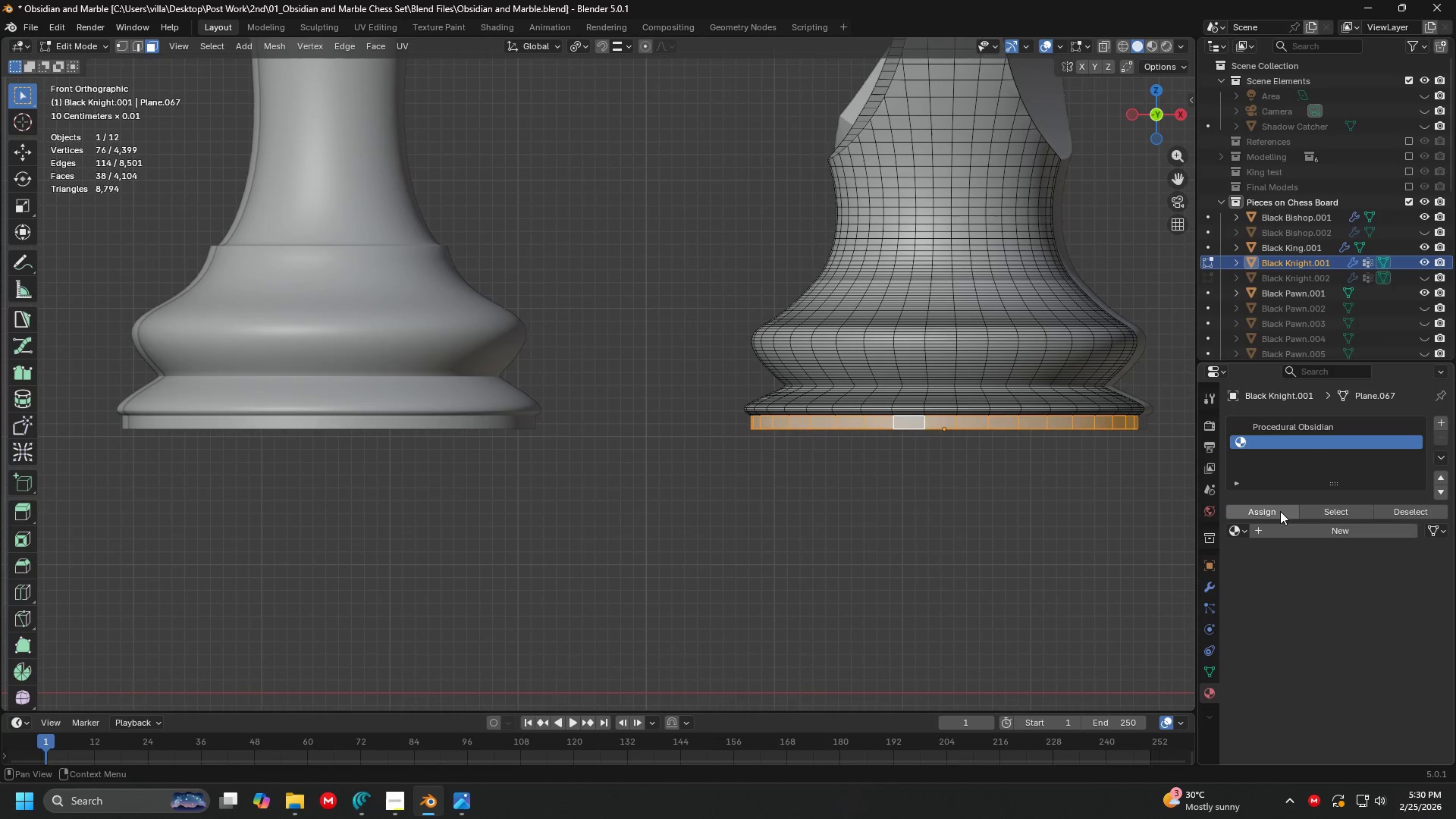 
double_click([1280, 511])
 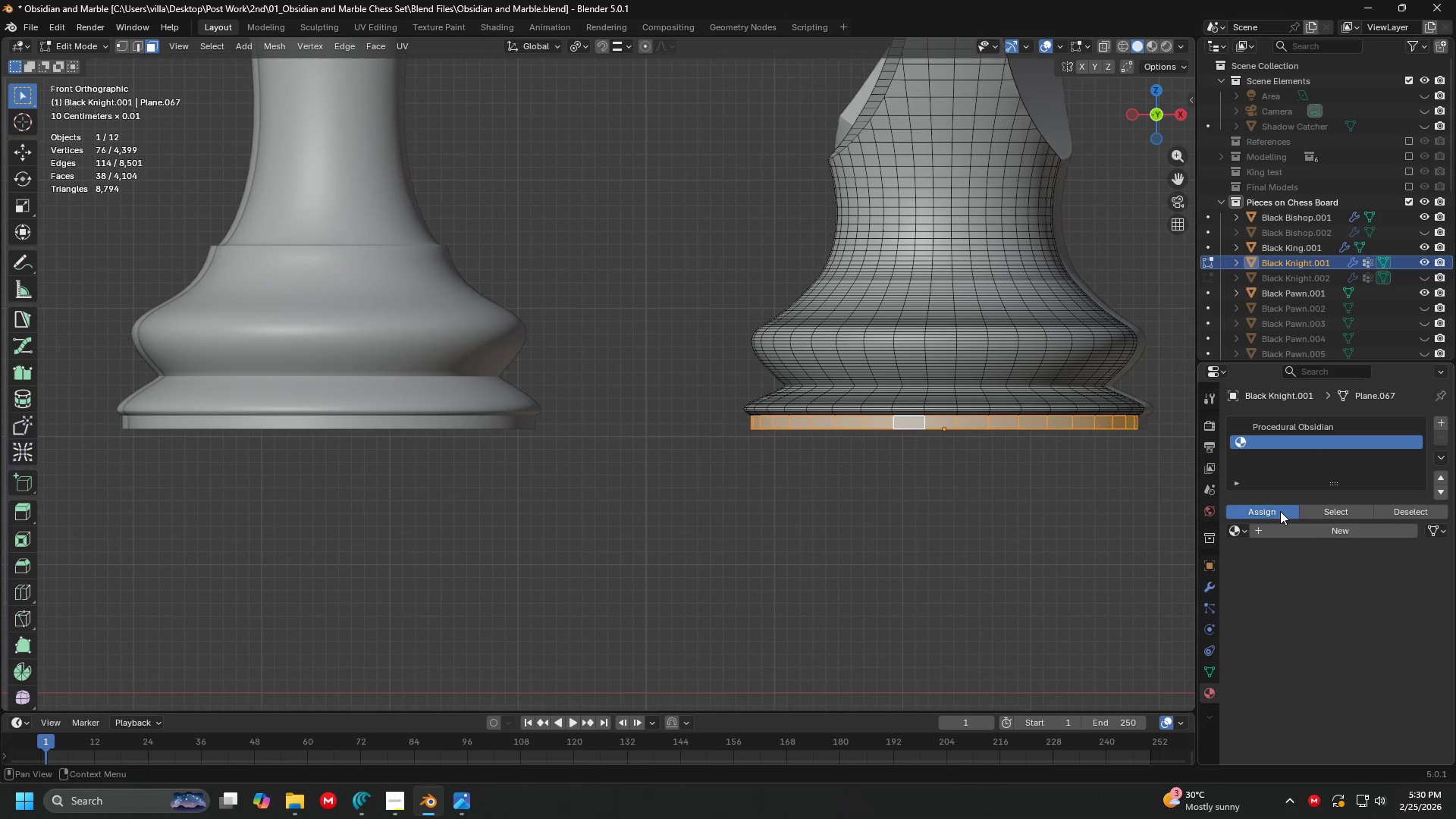 
triple_click([1280, 511])
 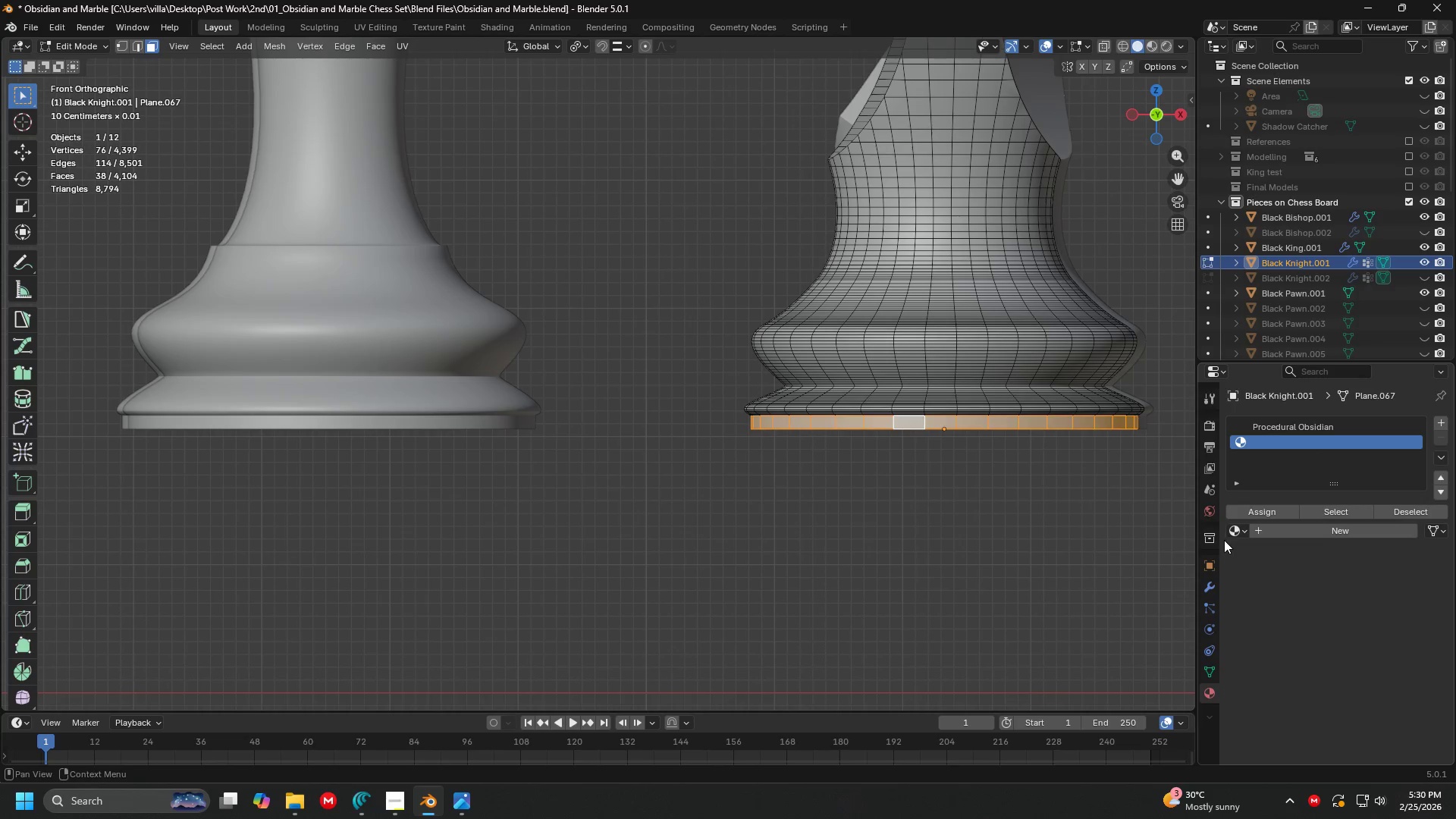 
triple_click([1236, 531])
 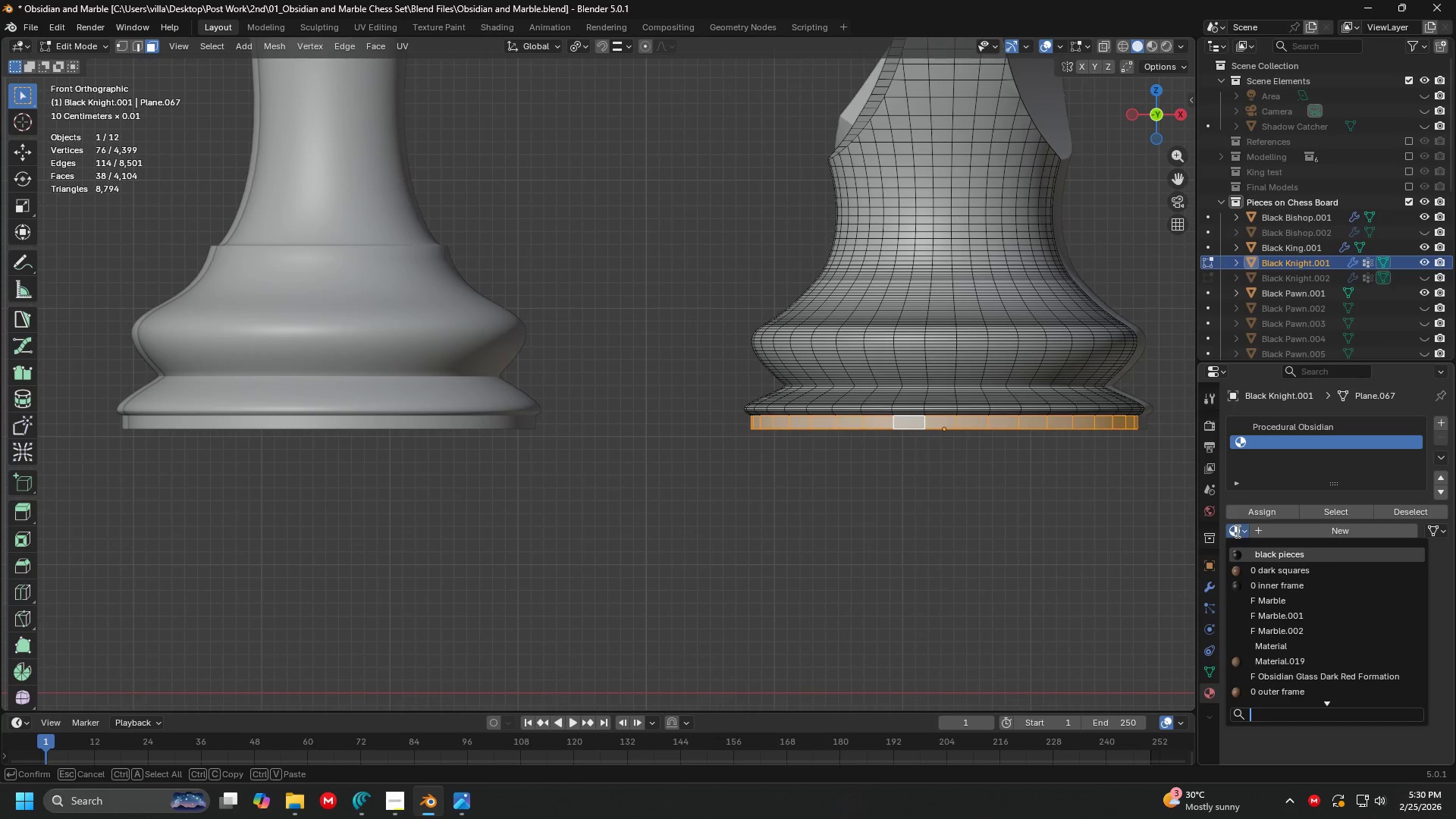 
type(clean)
 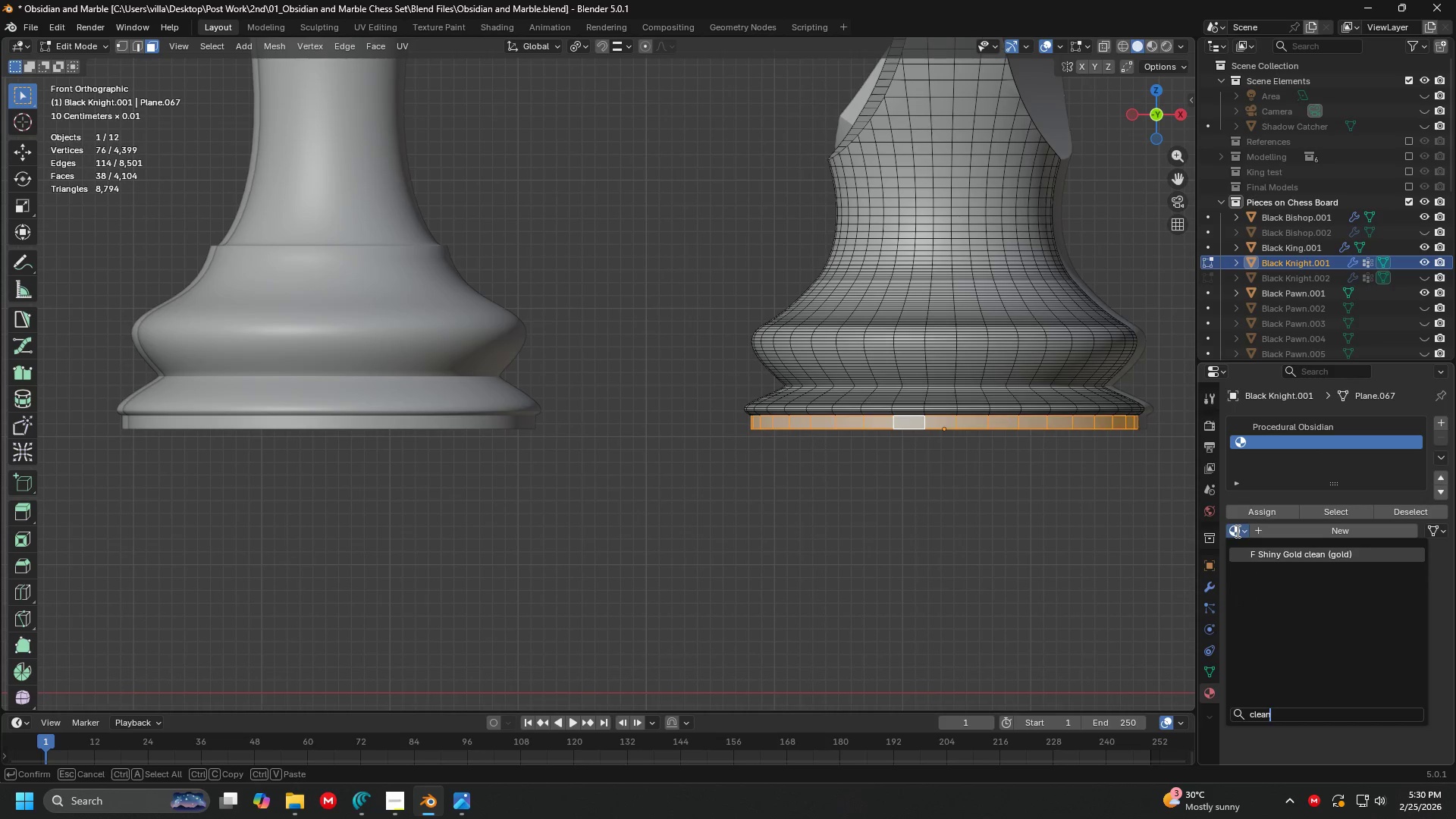 
key(Enter)
 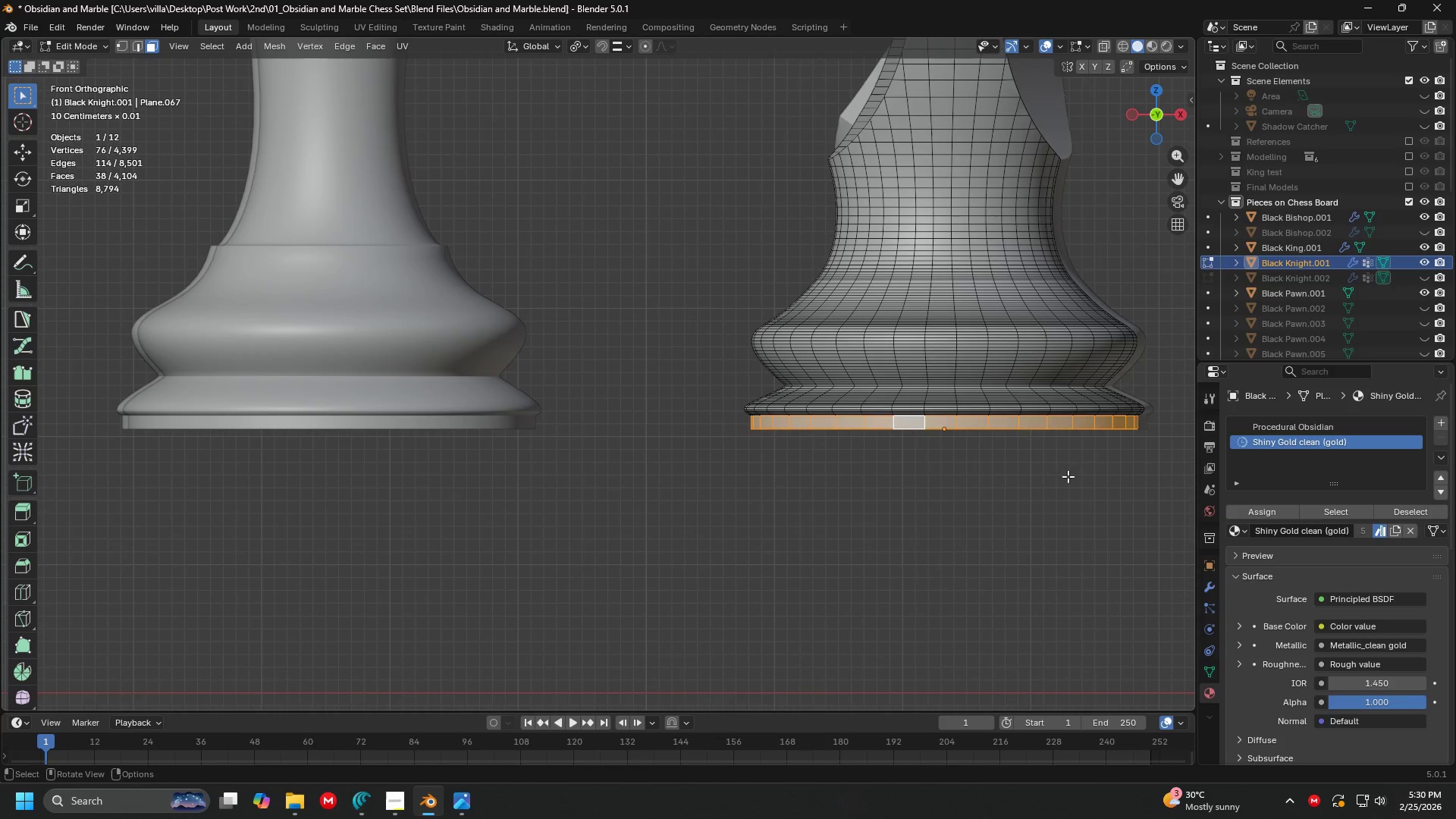 
key(Tab)
 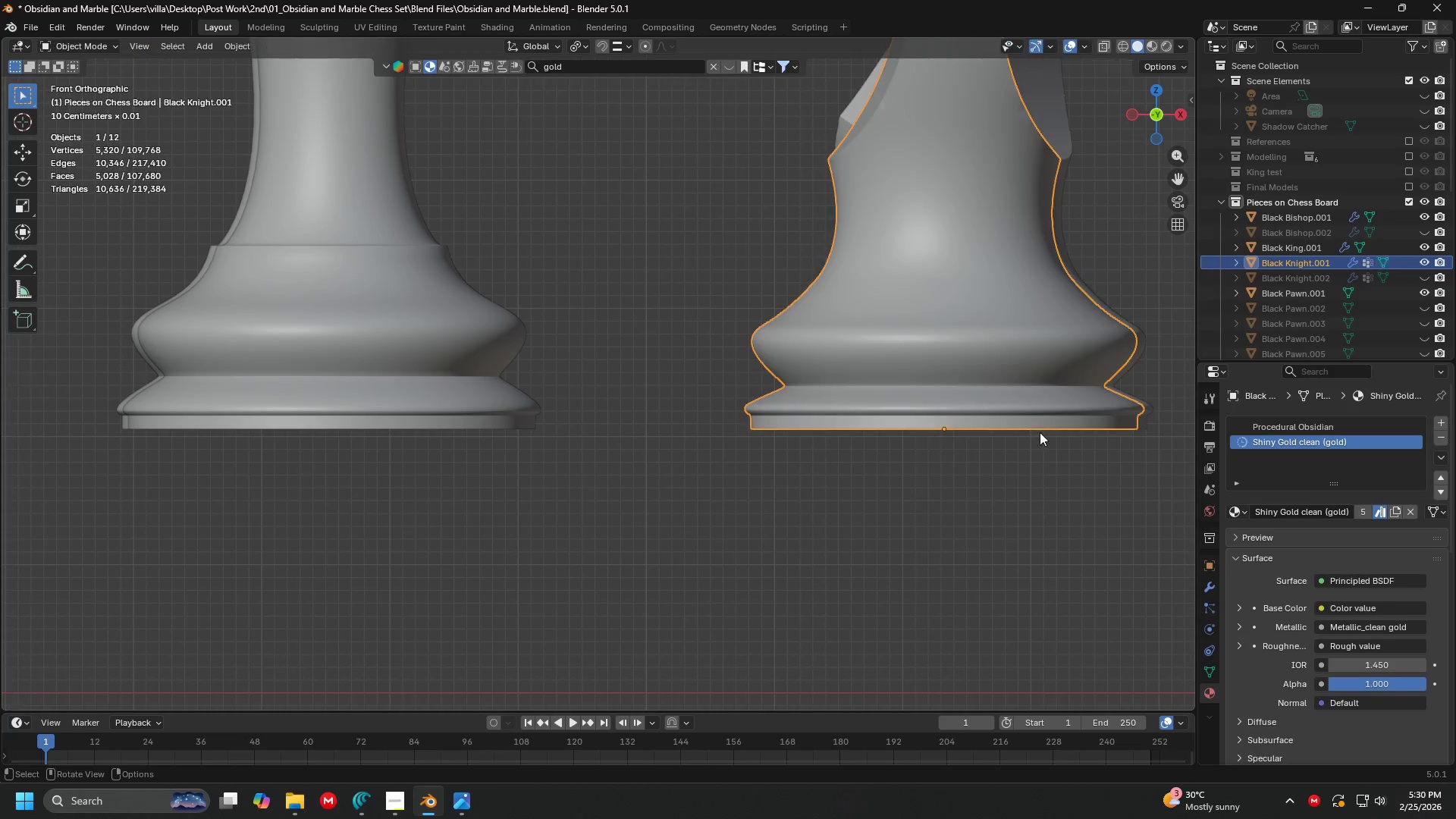 
hold_key(key=ShiftLeft, duration=0.61)
 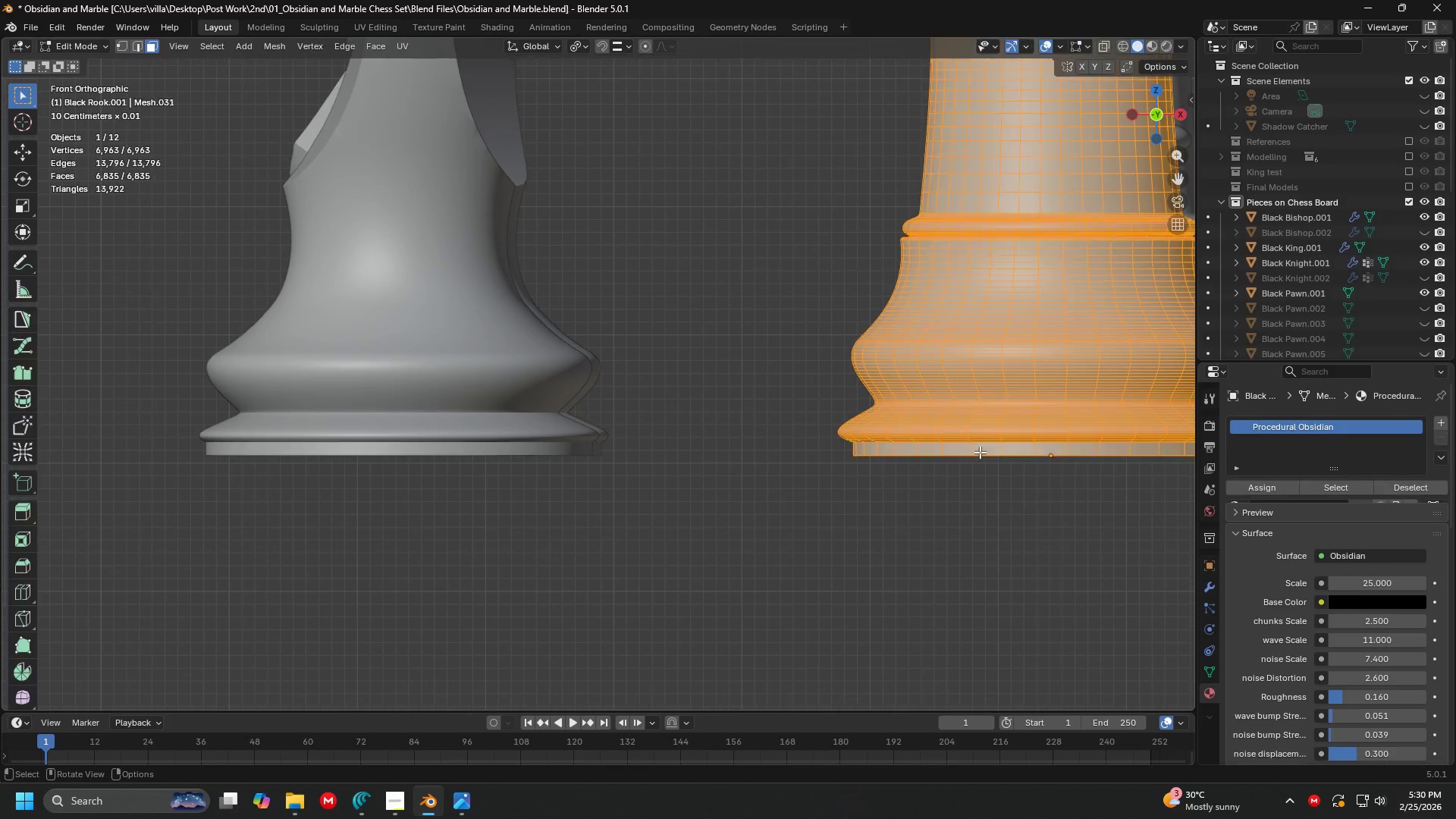 
hold_key(key=ShiftLeft, duration=5.72)
 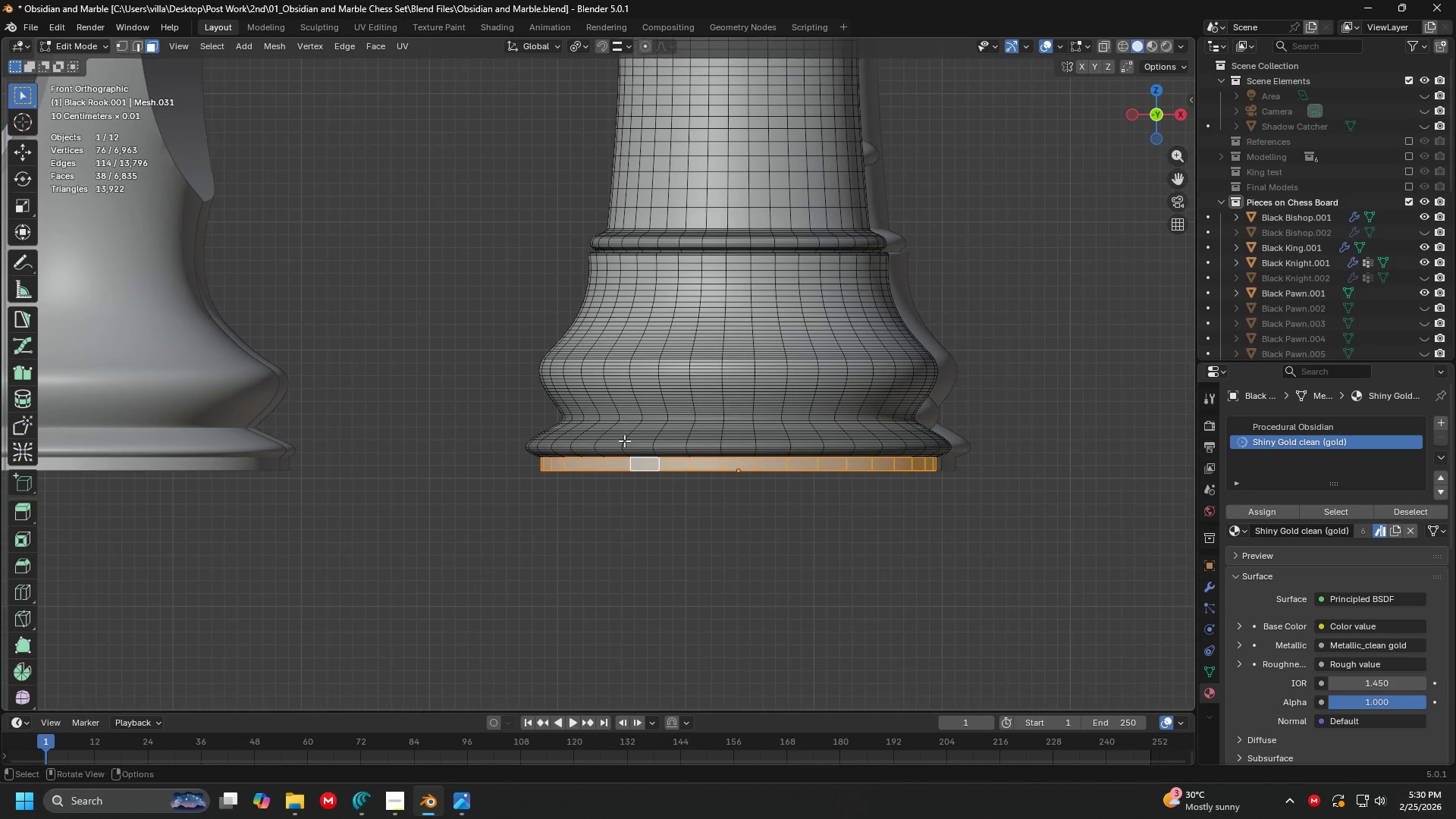 
key(Tab)
 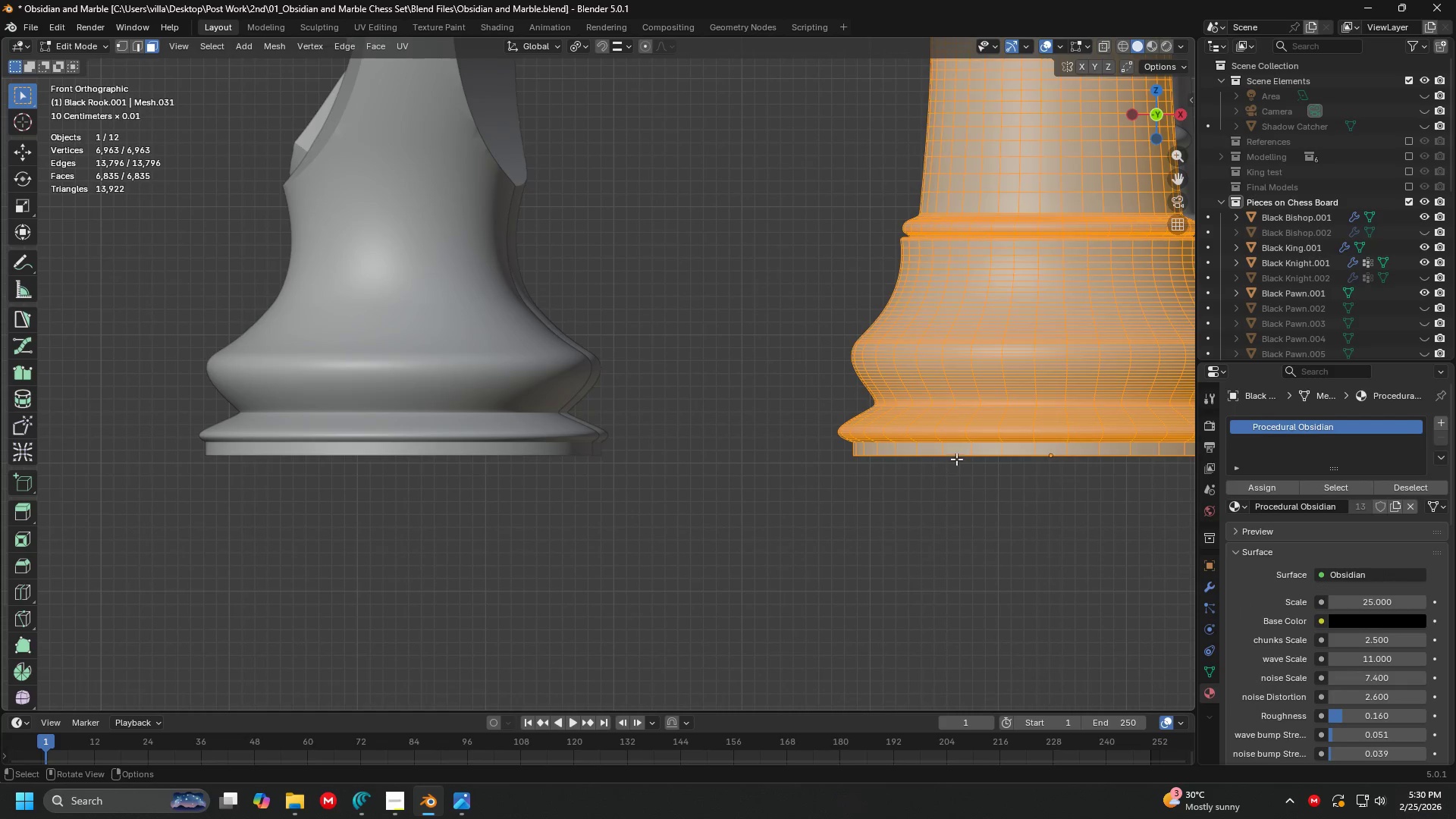 
hold_key(key=AltLeft, duration=0.5)
left_click([950, 453])
 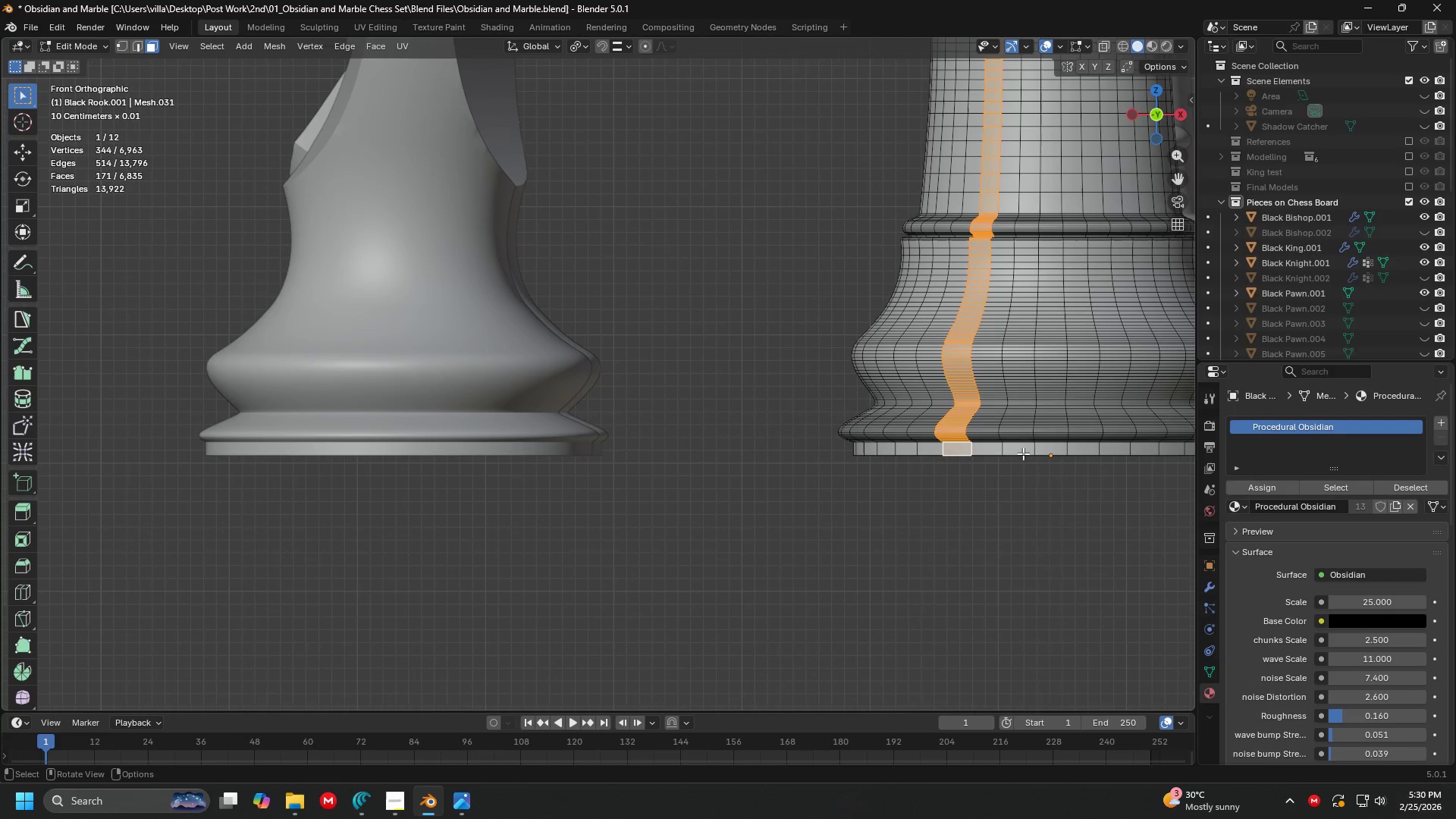 
hold_key(key=AltLeft, duration=0.34)
left_click([967, 448])
 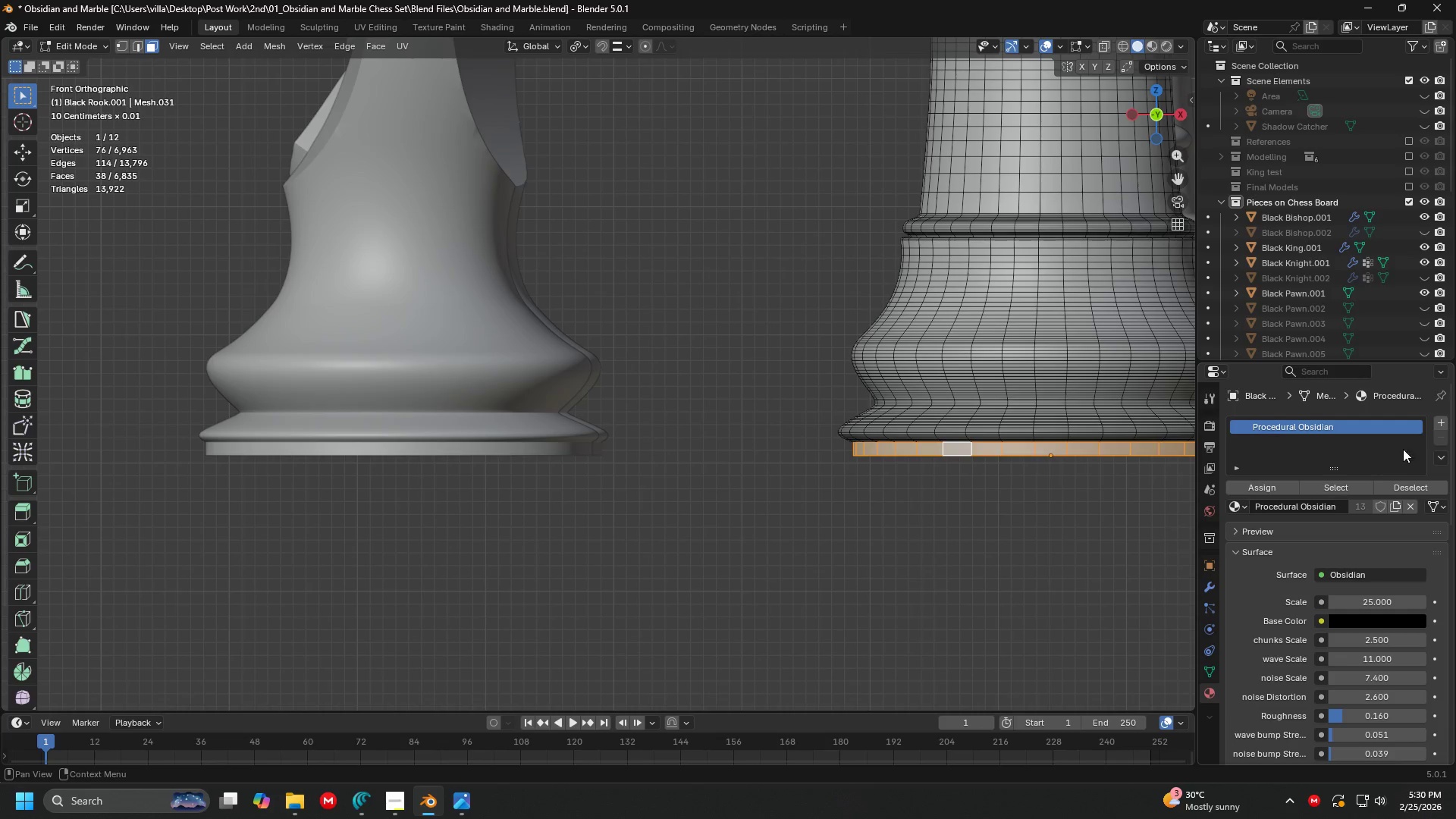 
left_click([1438, 422])
 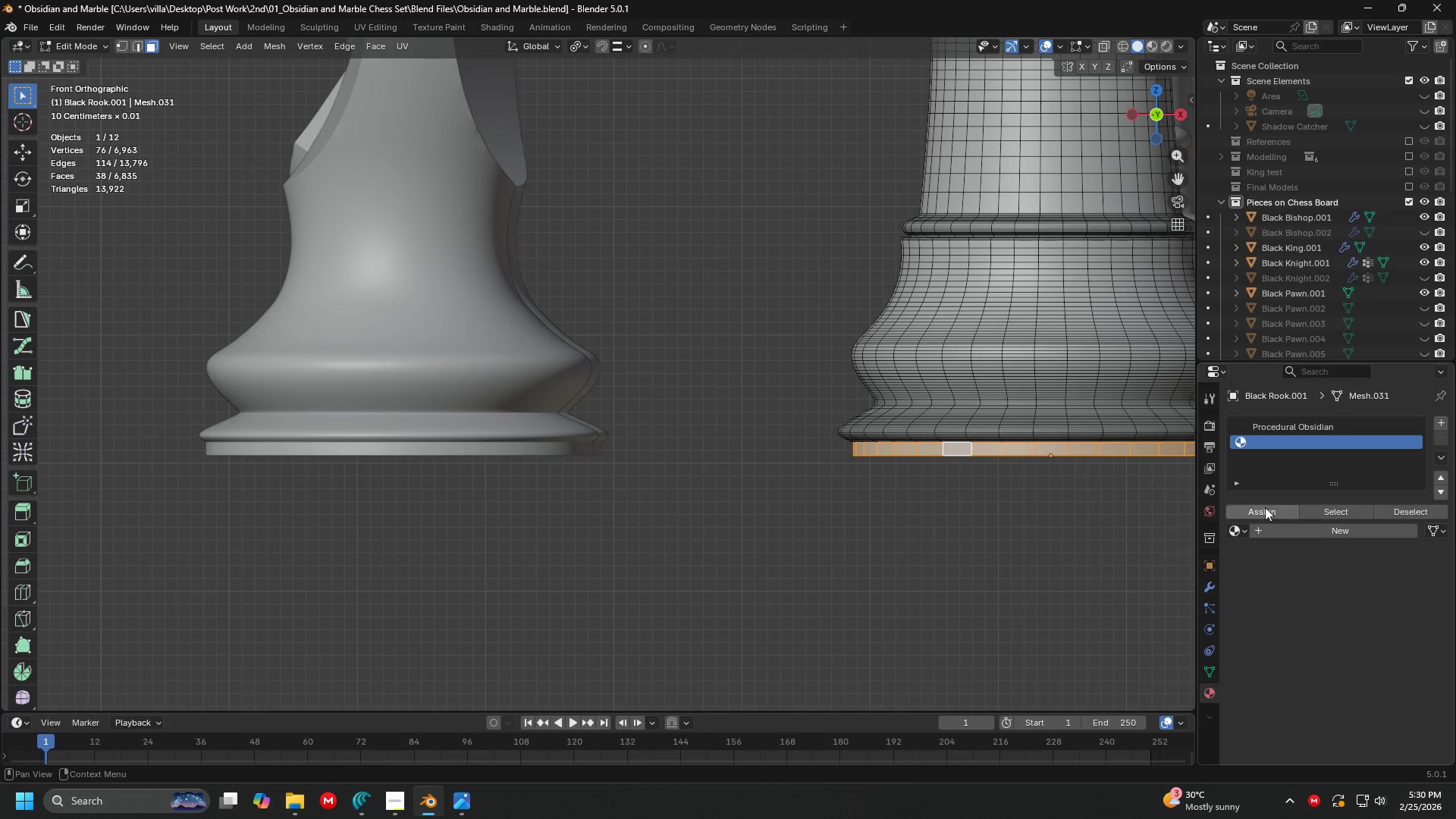 
double_click([1265, 507])
 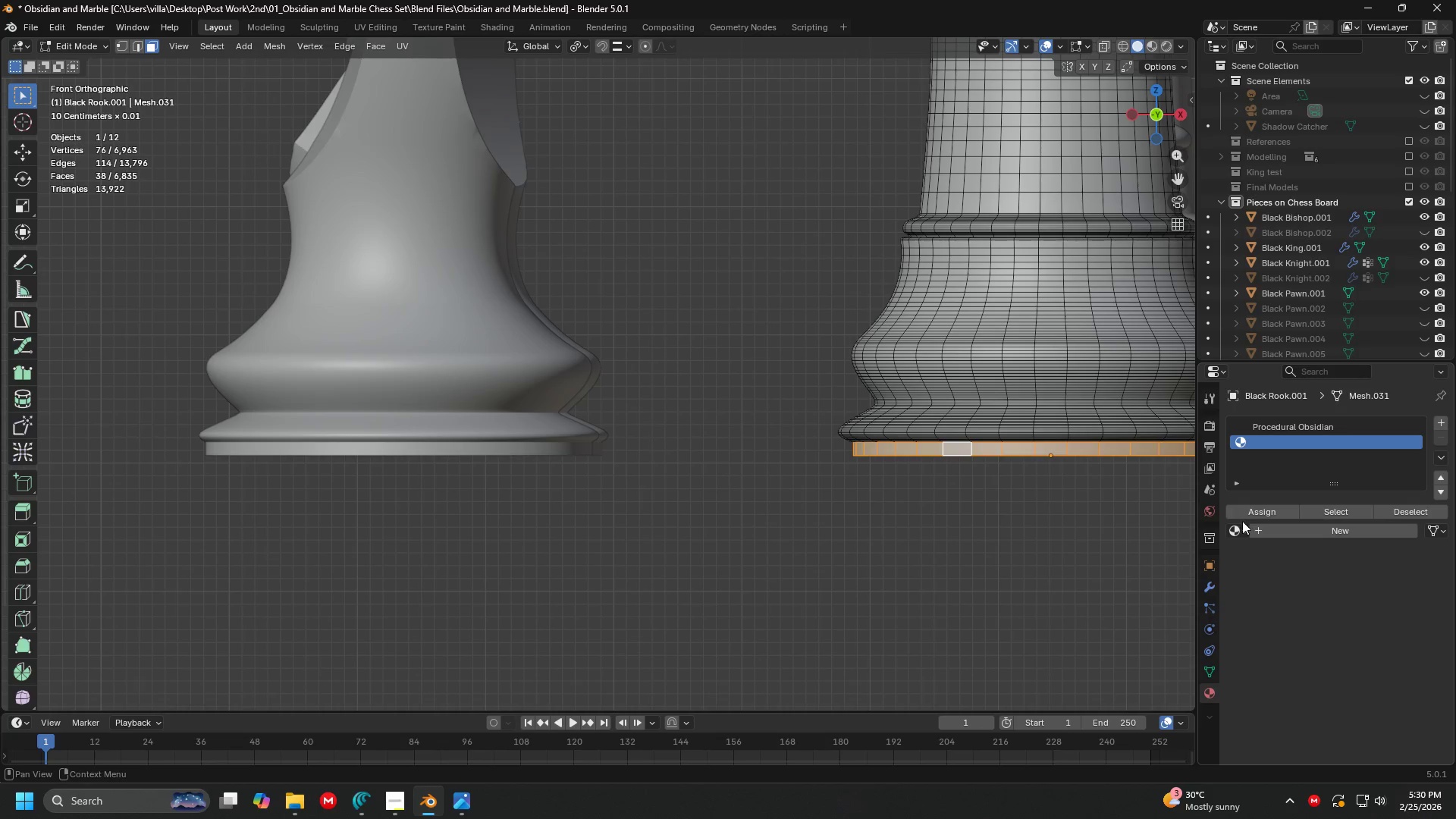 
left_click([1242, 529])
 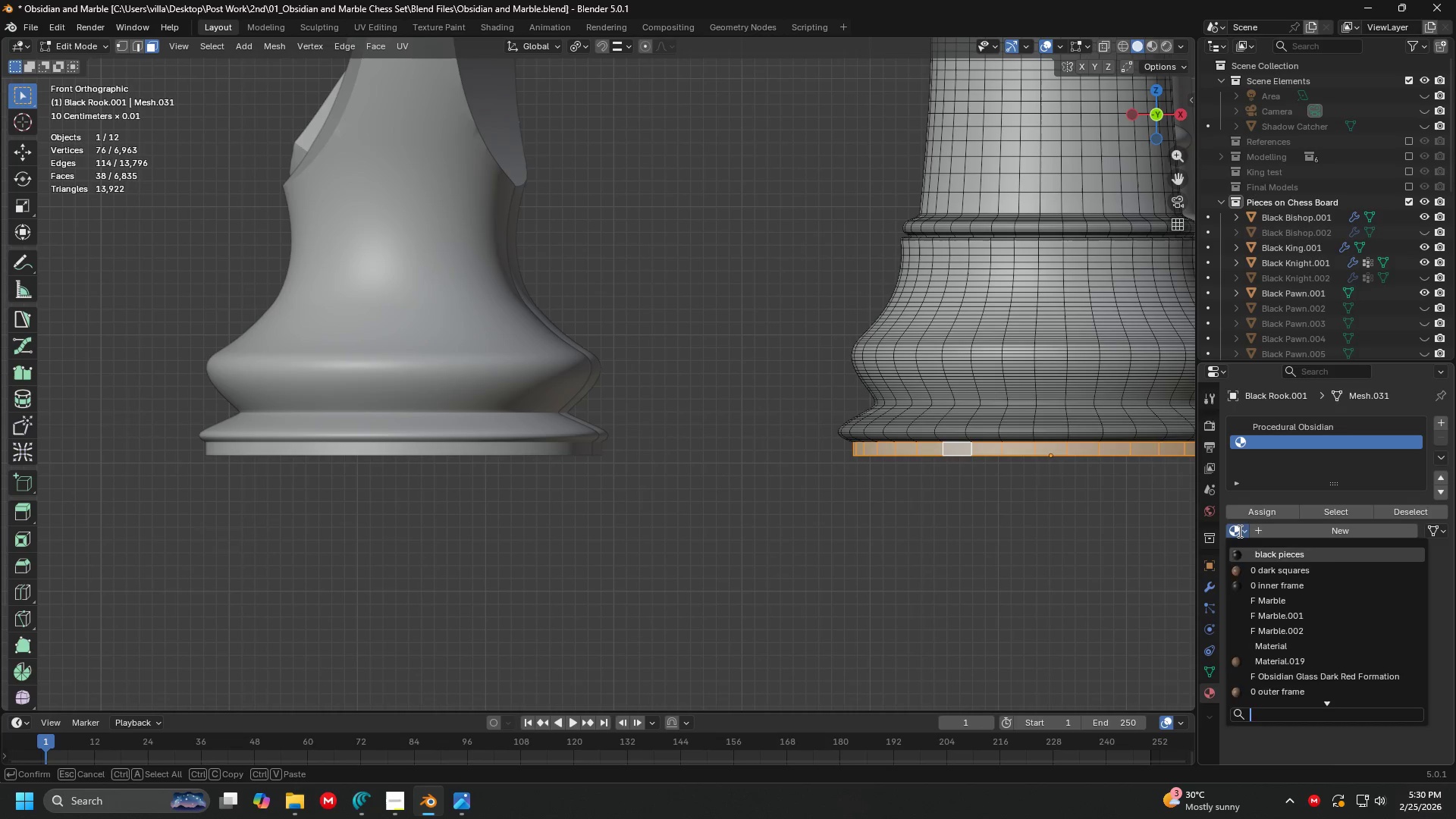 
type(clean)
 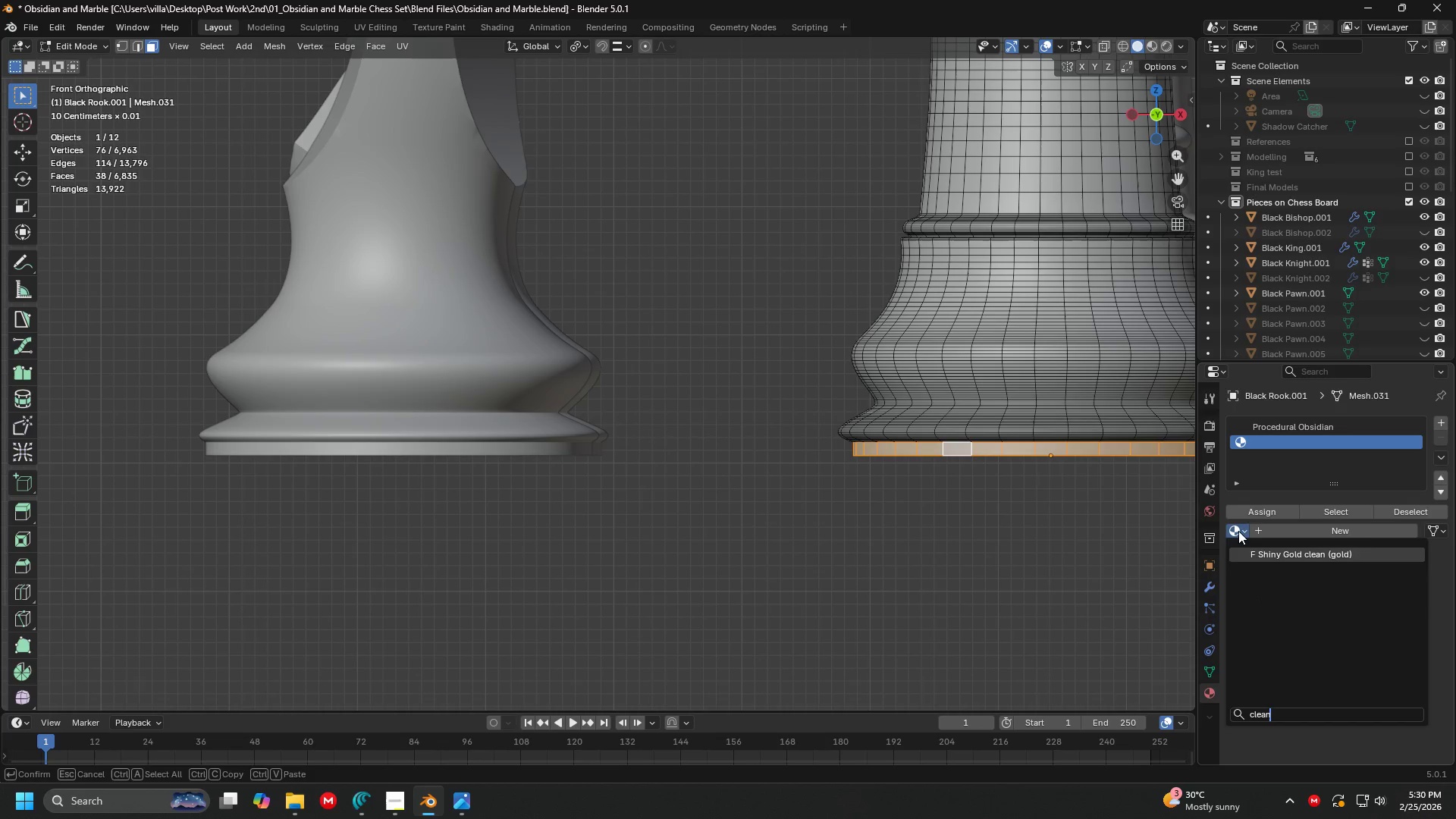 
key(Enter)
 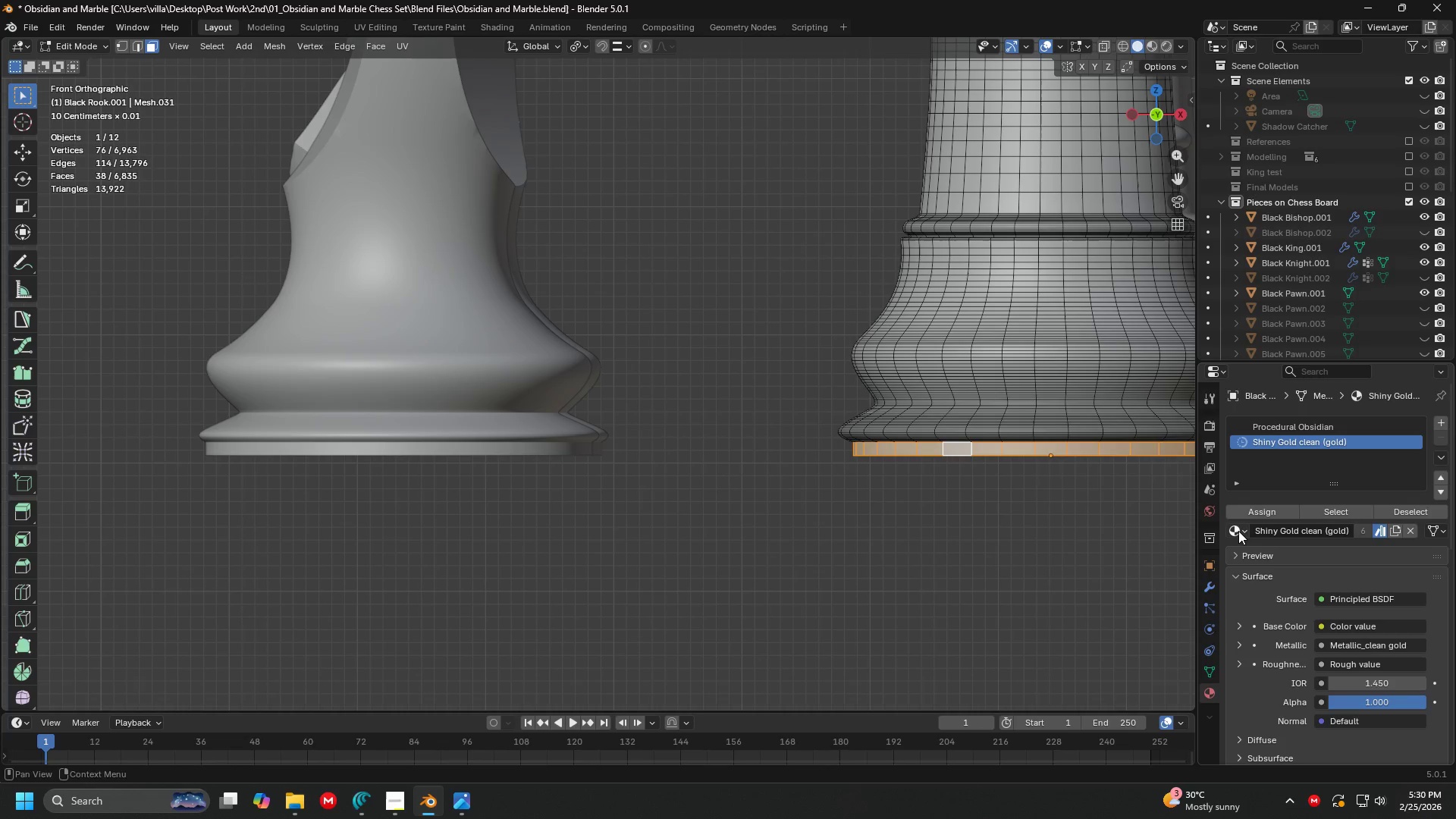 
hold_key(key=ShiftLeft, duration=0.52)
 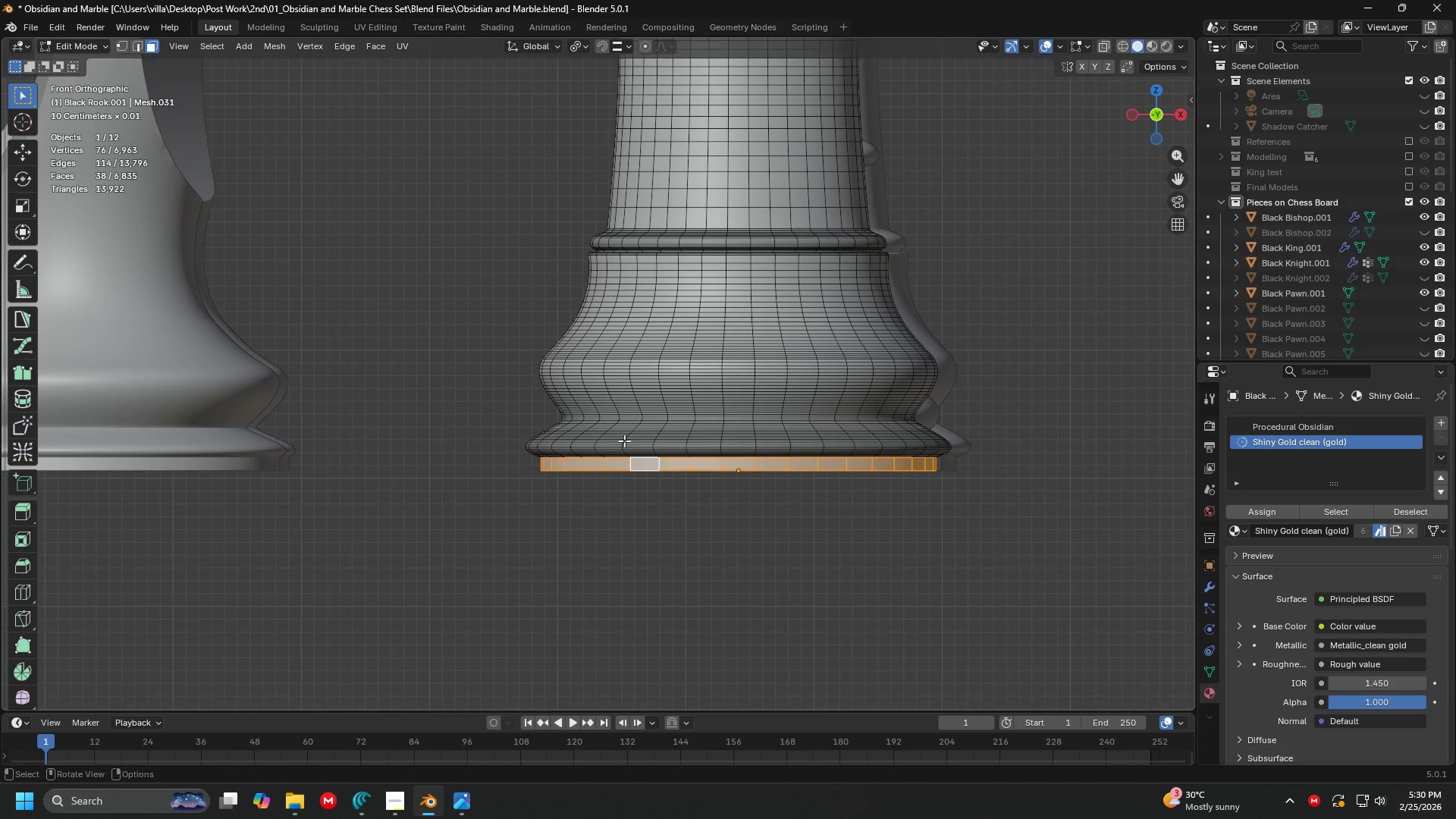 
key(Shift+ShiftLeft)
 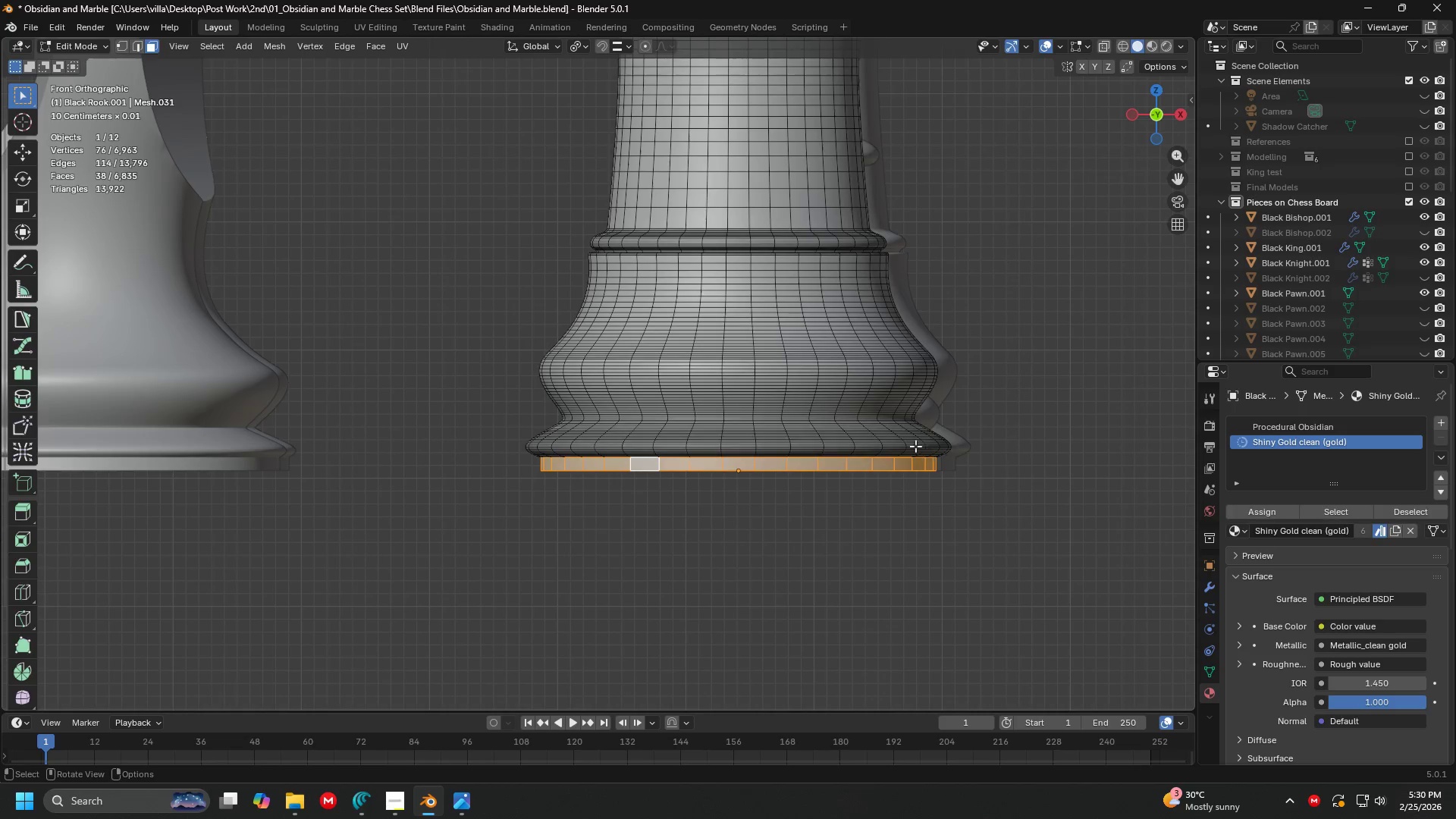 
key(Tab)
 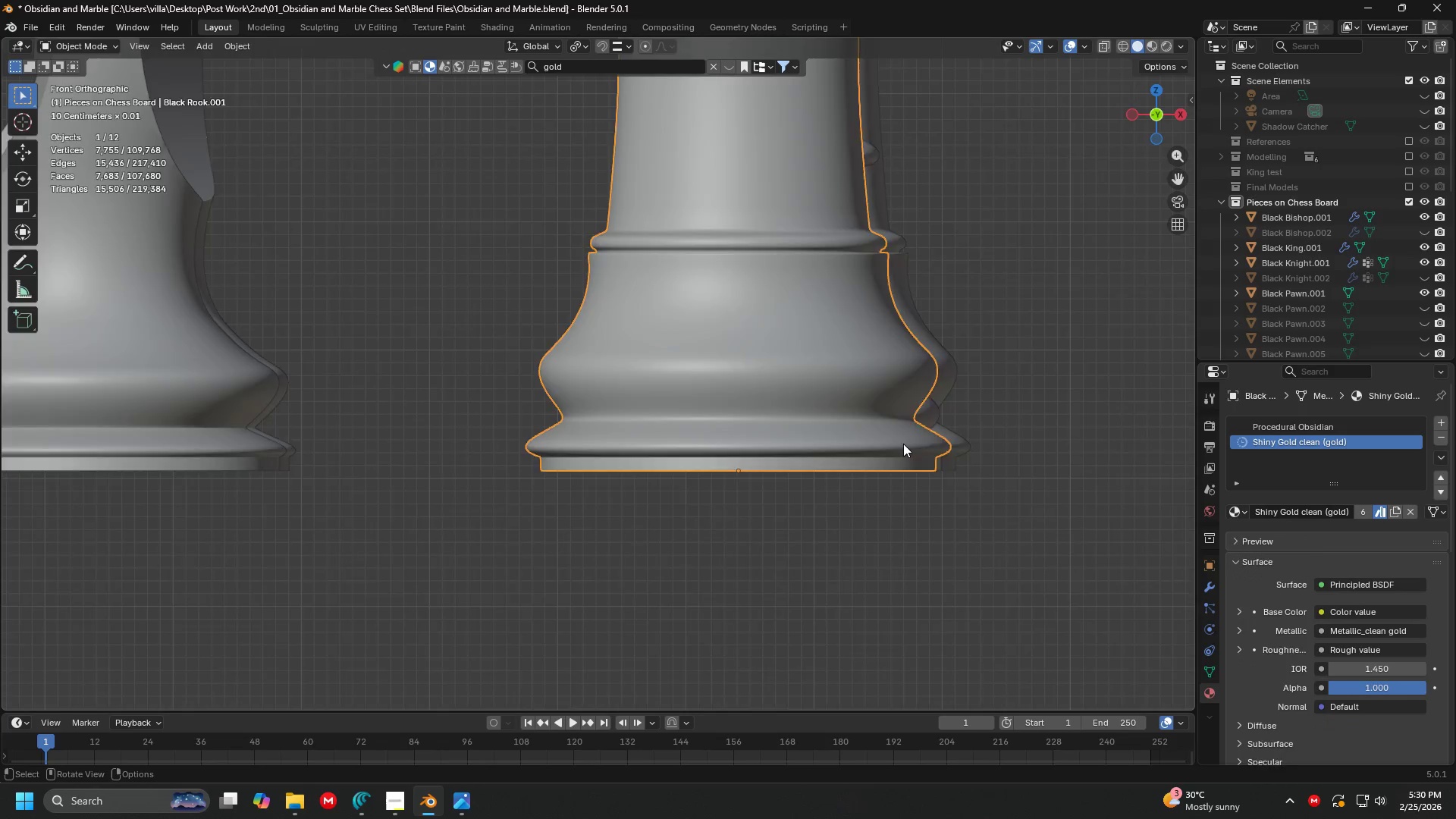 
key(Shift+ShiftLeft)
 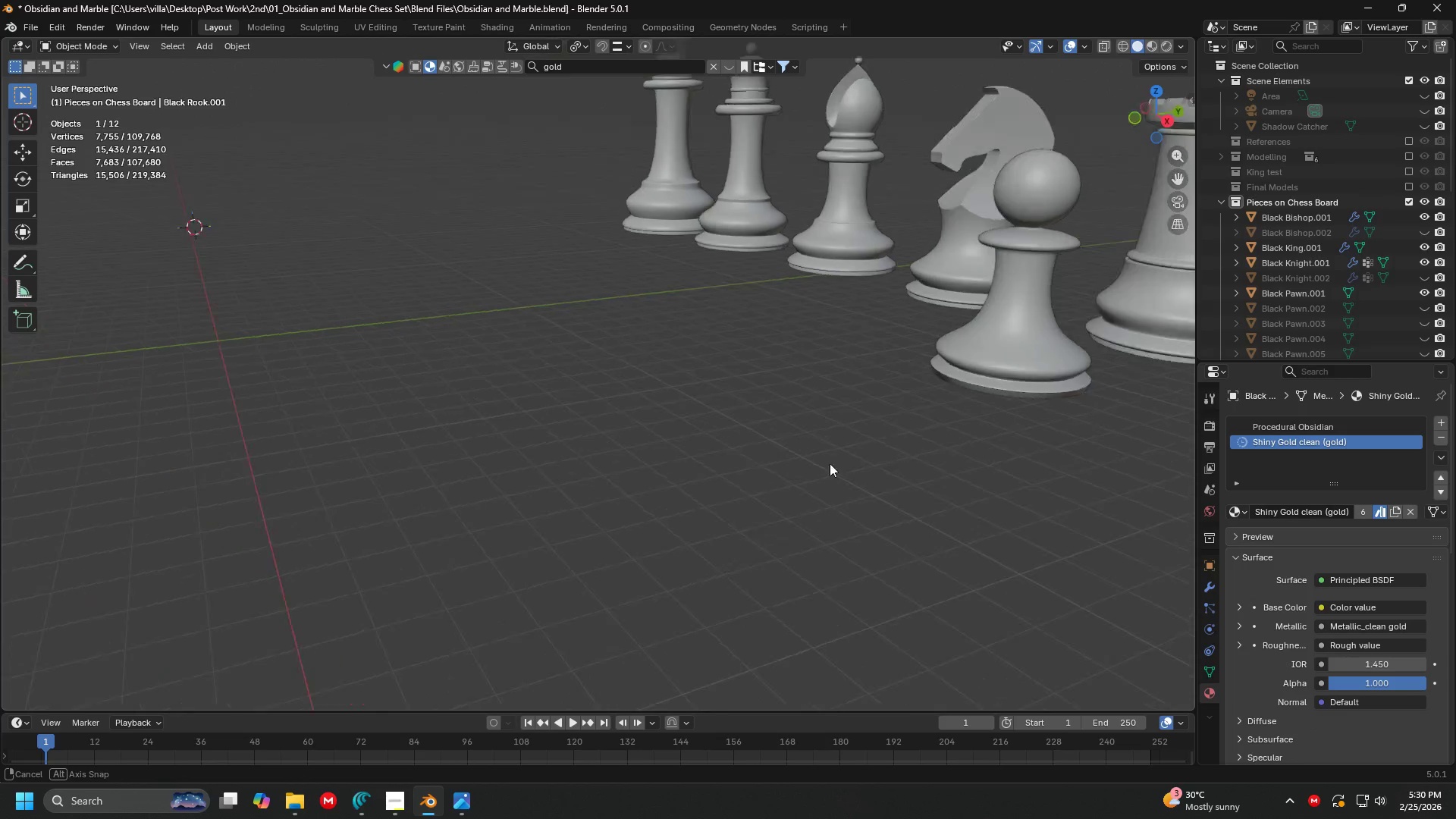 
scroll: coordinate [894, 444], scroll_direction: down, amount: 4.0
 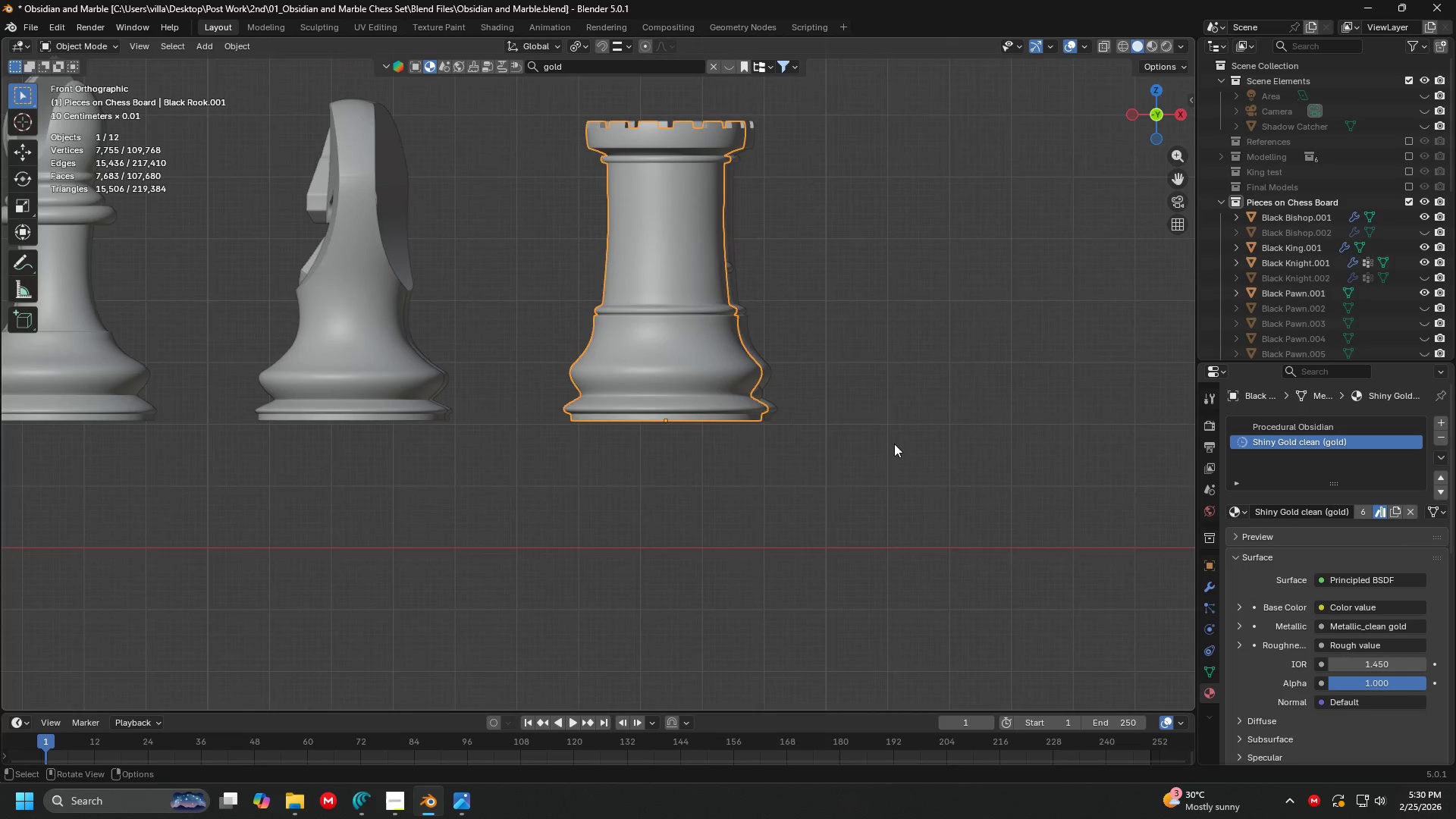 
hold_key(key=ShiftLeft, duration=0.75)
 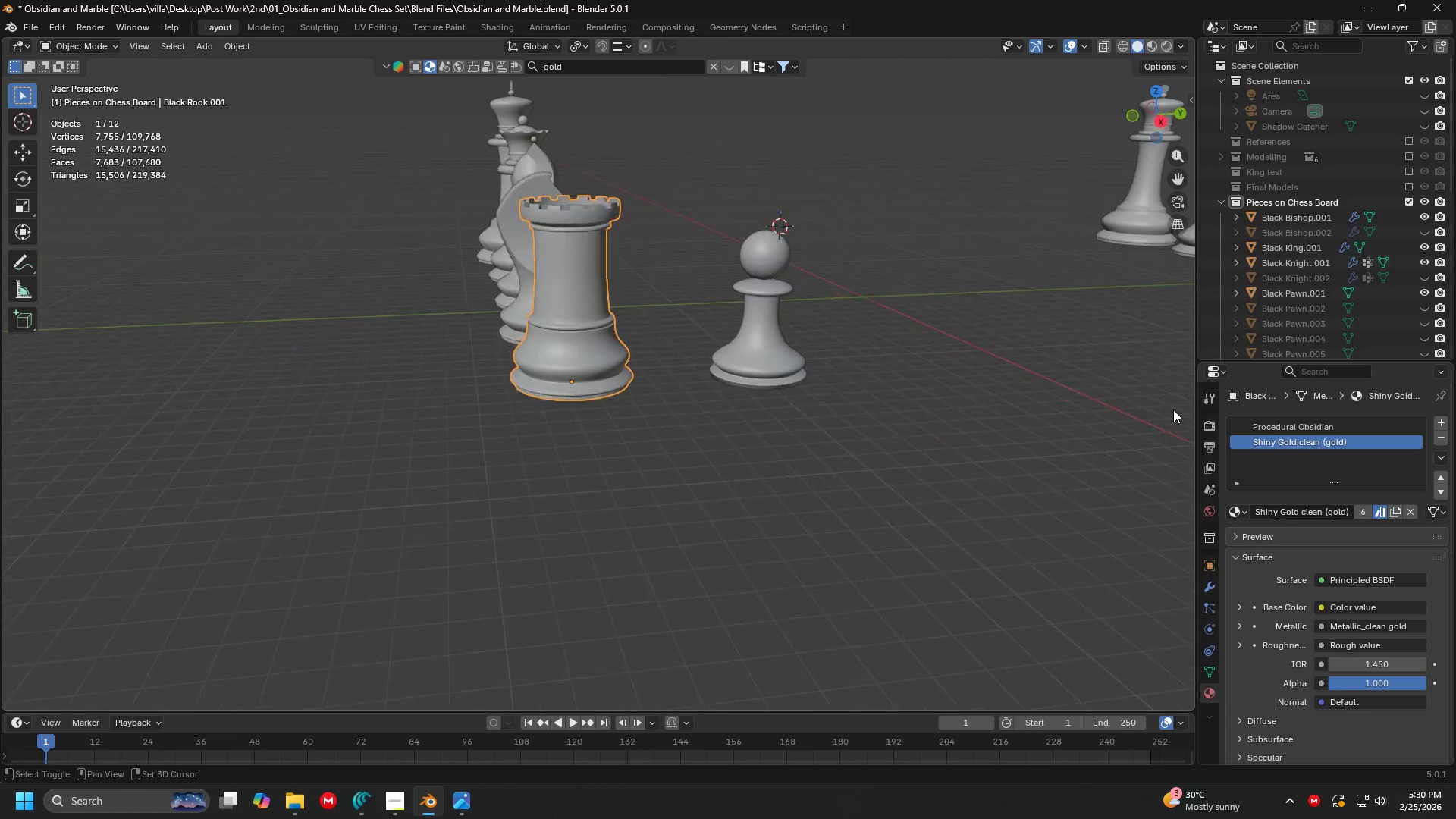 
scroll: coordinate [965, 426], scroll_direction: down, amount: 4.0
 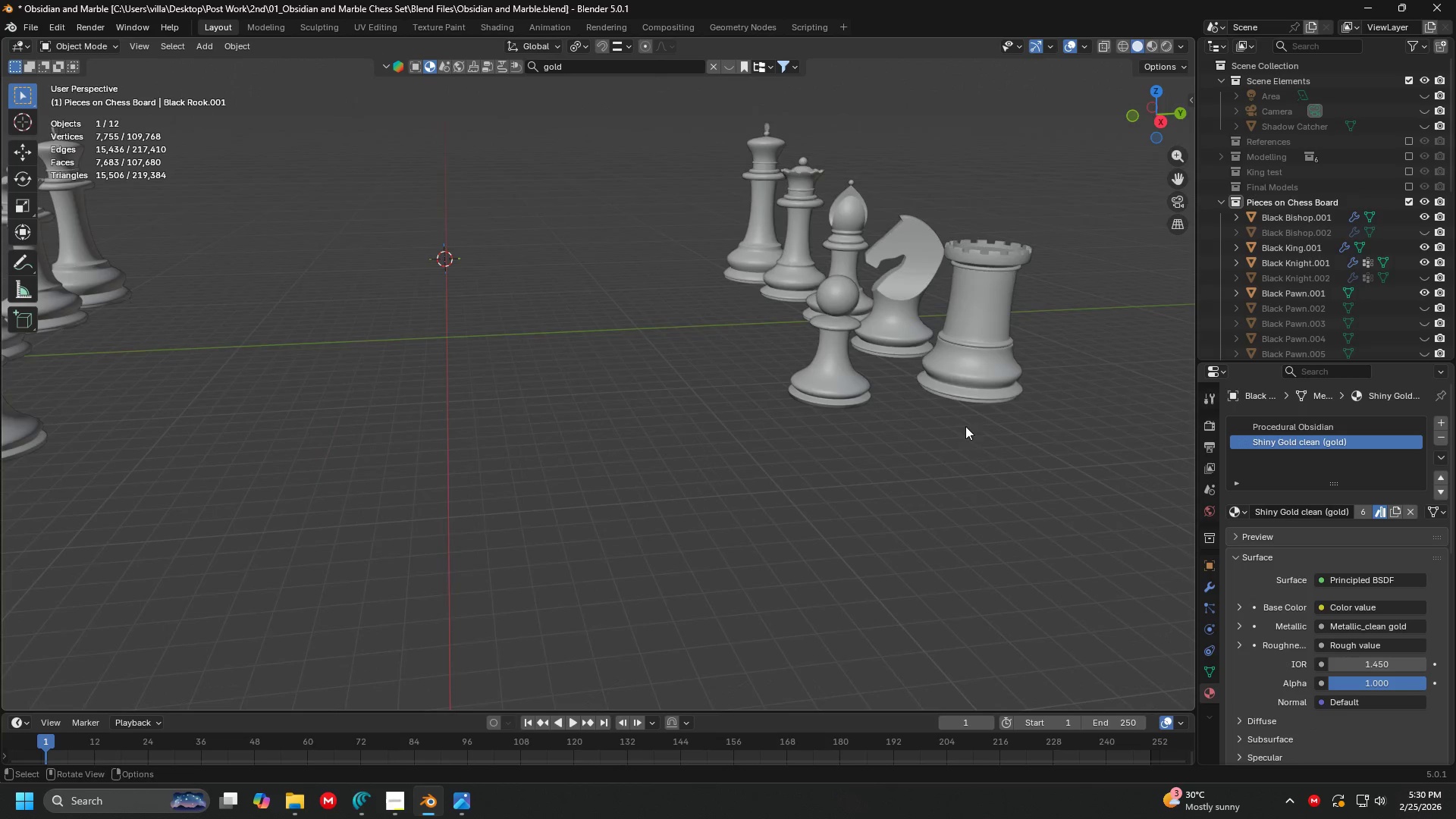 
key(Shift+ShiftLeft)
 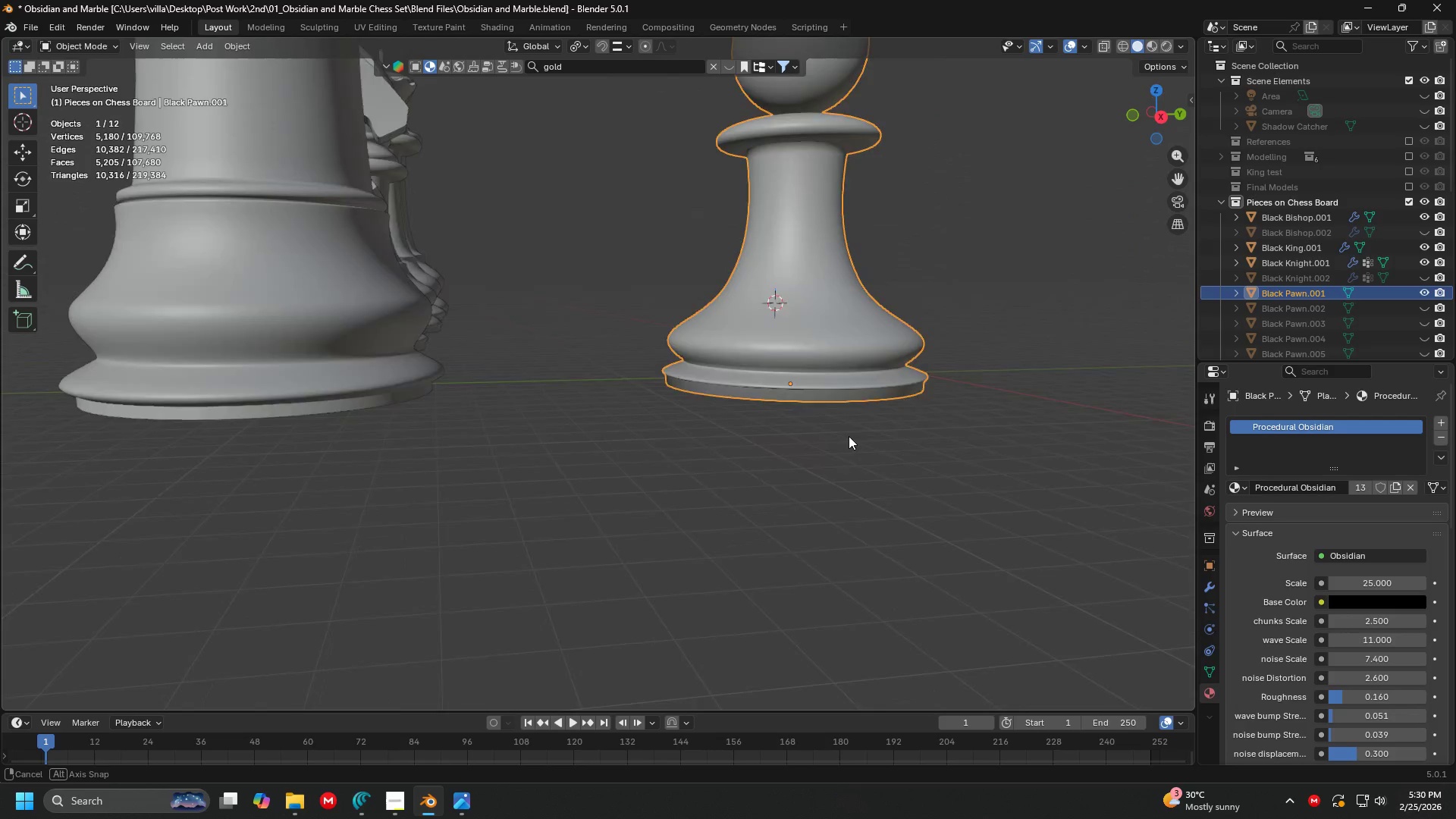 
scroll: coordinate [824, 349], scroll_direction: up, amount: 4.0
 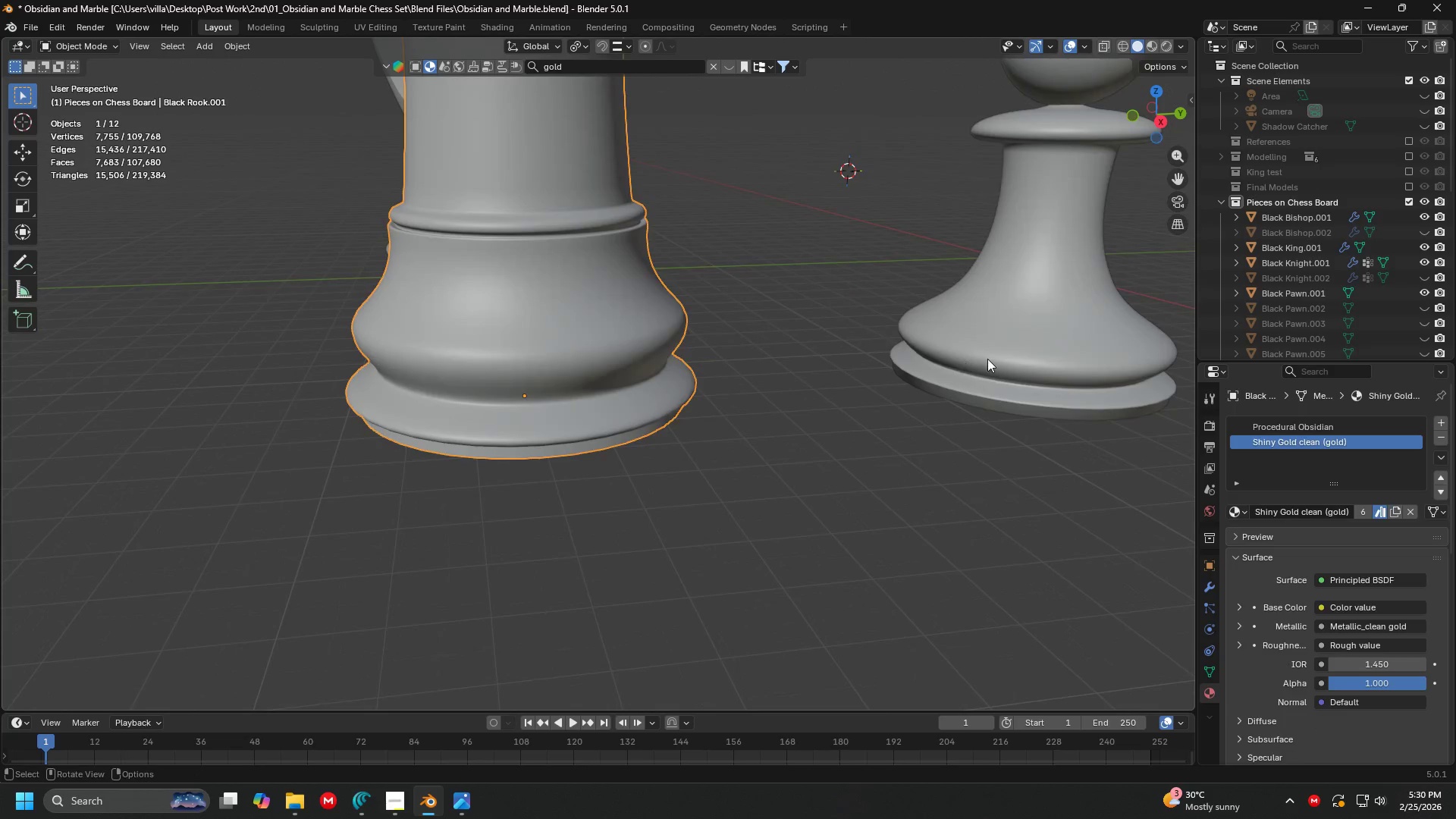 
key(Tab)
 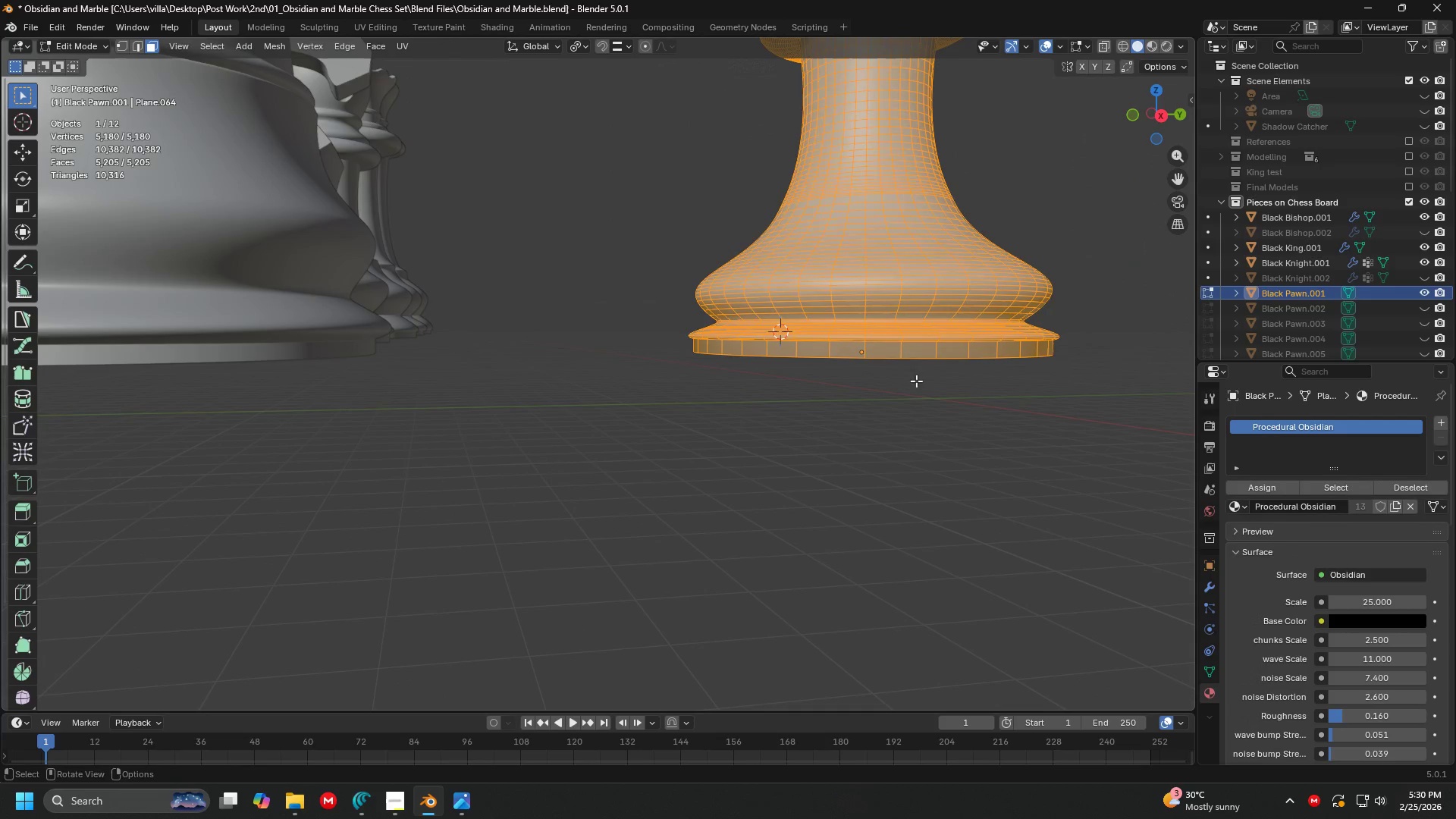 
scroll: coordinate [849, 430], scroll_direction: up, amount: 1.0
 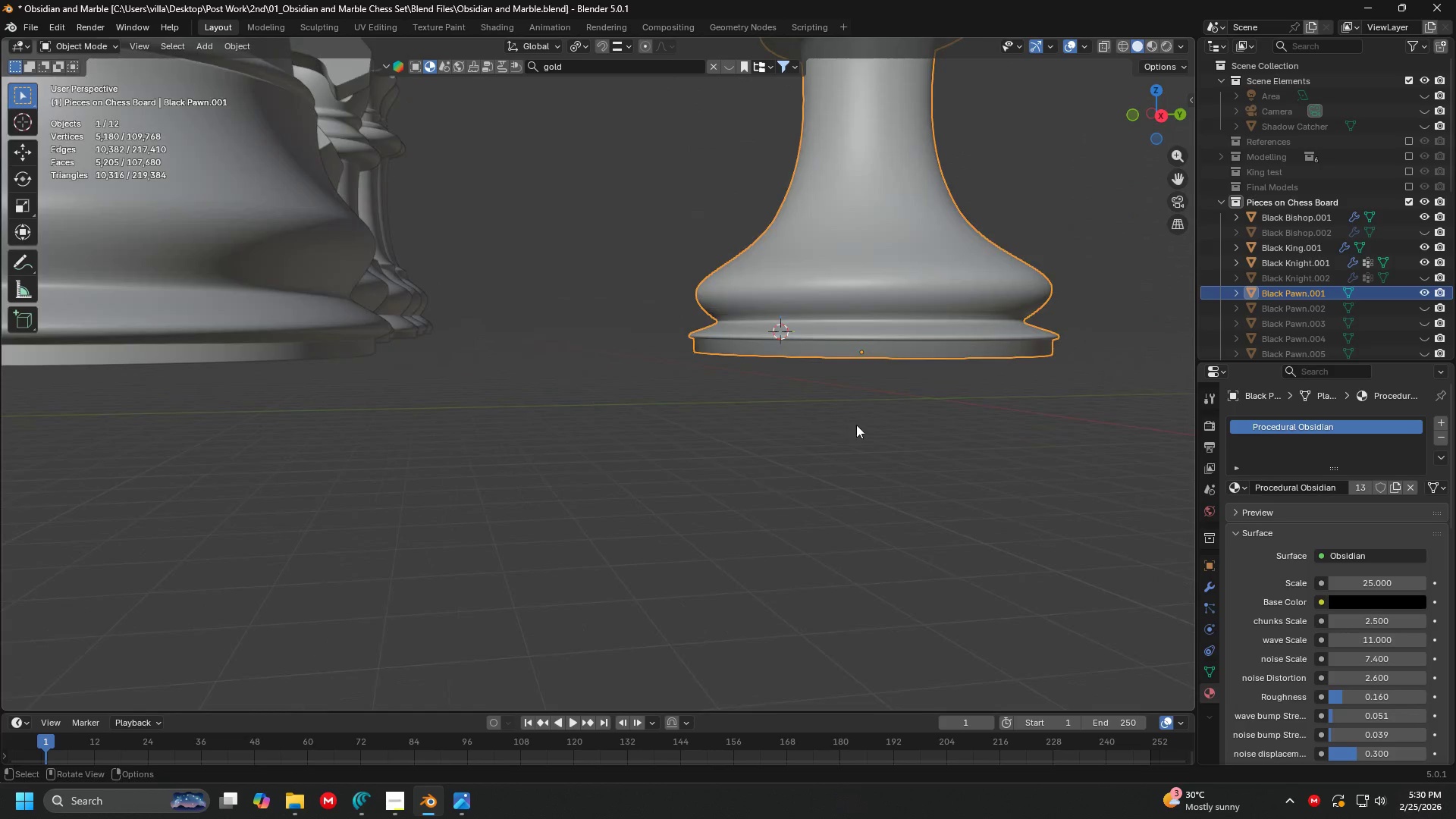 
hold_key(key=AltLeft, duration=0.84)
left_click([901, 357])
 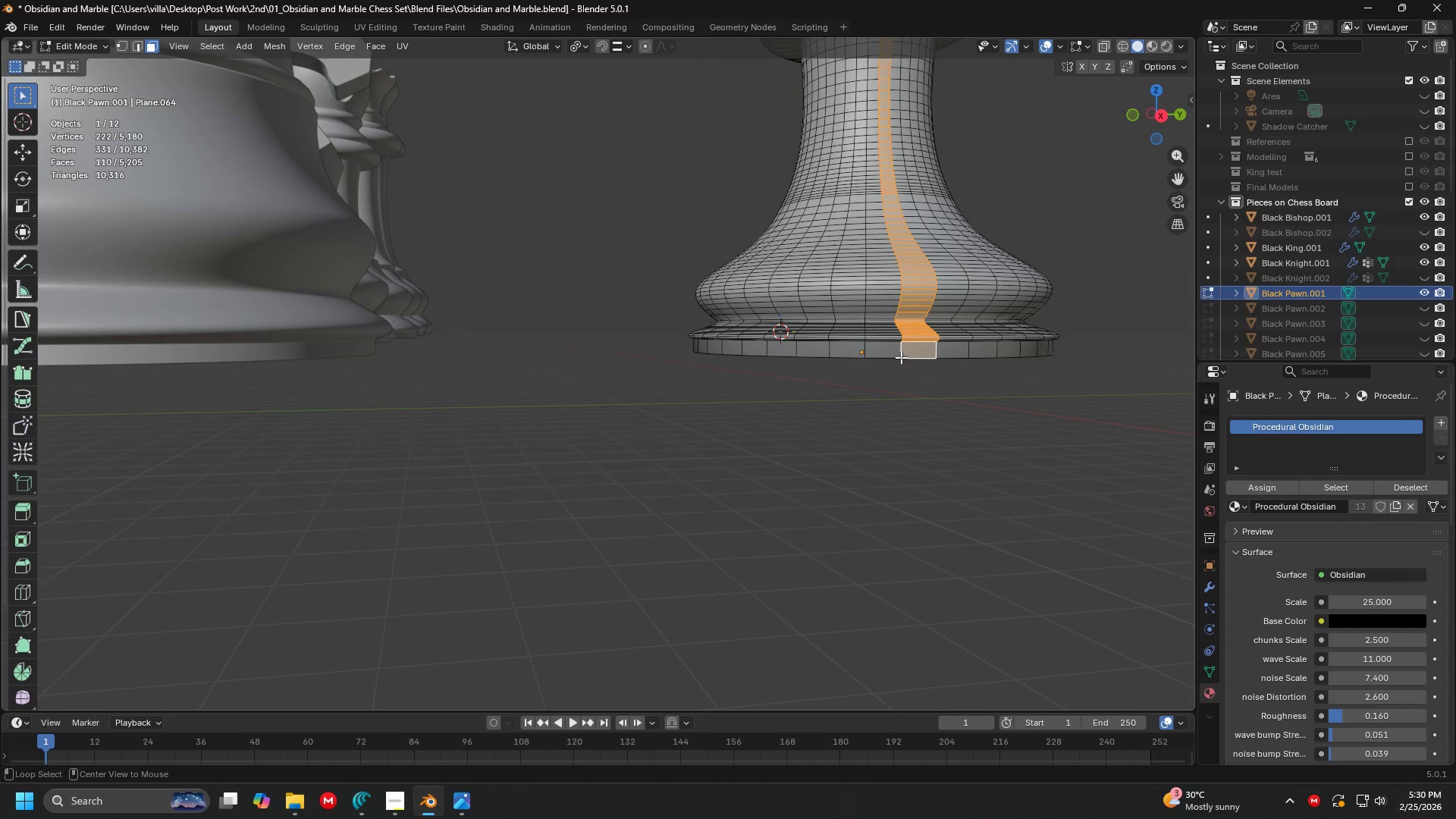 
double_click([897, 354])
 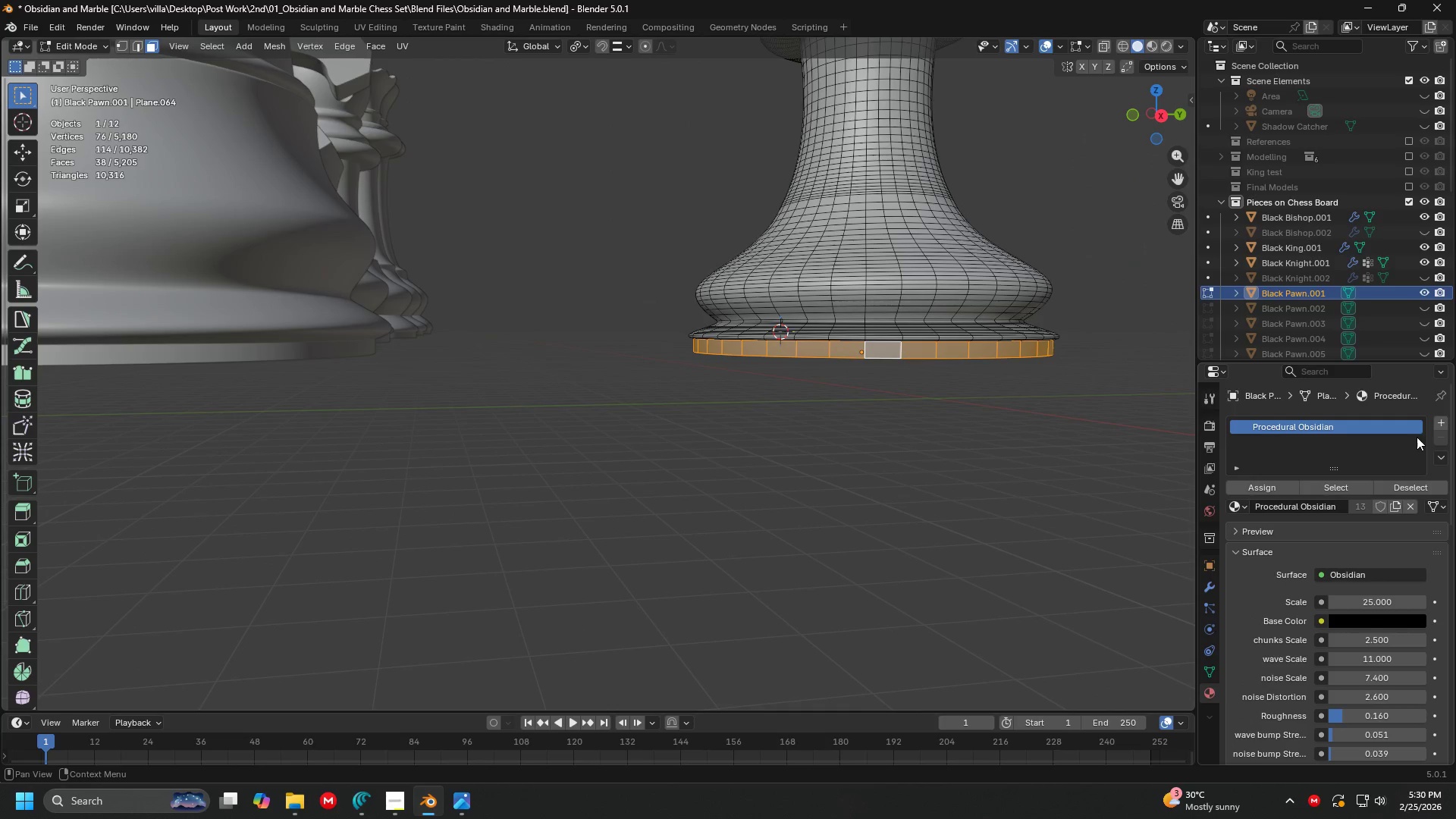 
left_click([1435, 421])
 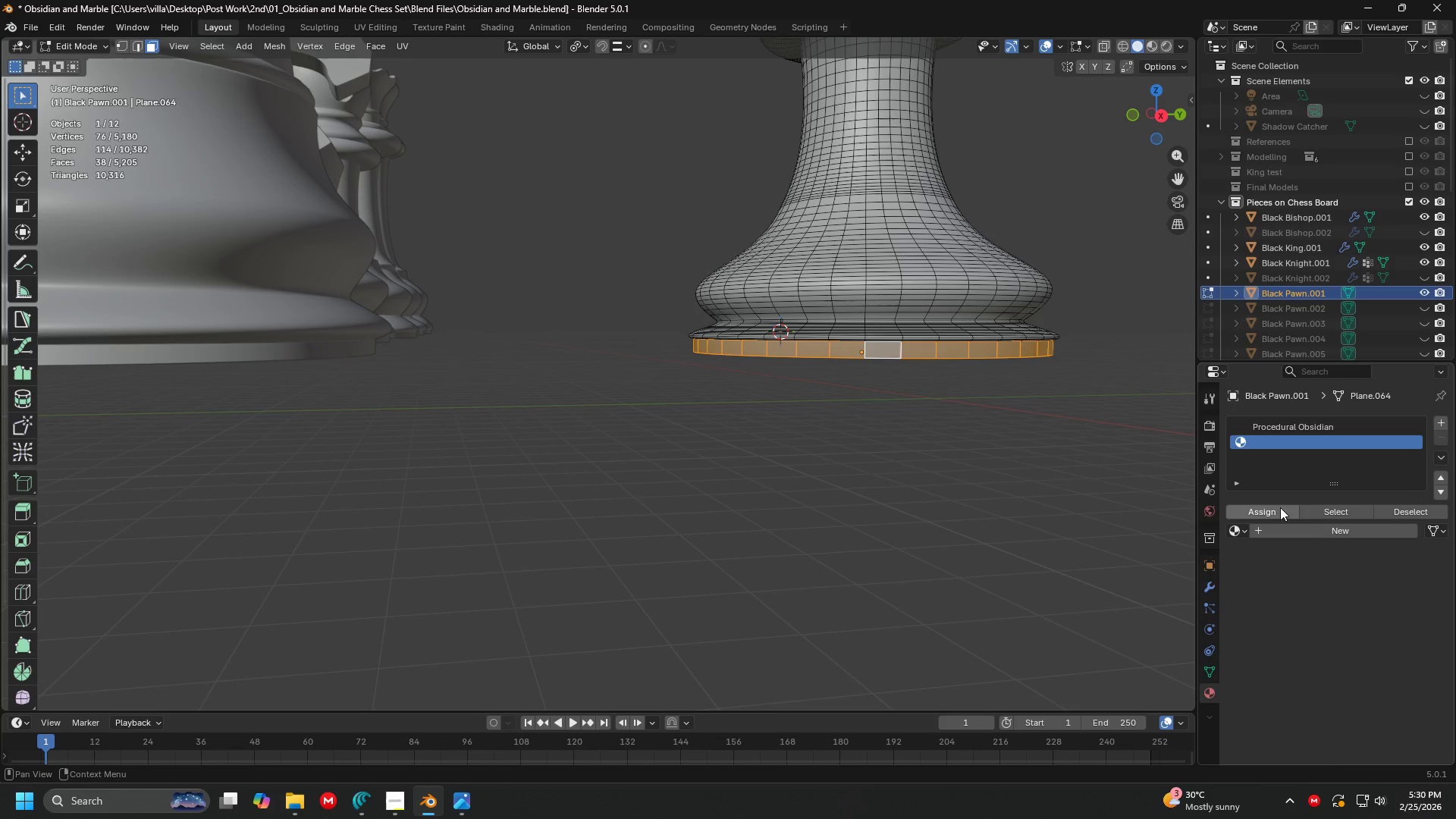 
double_click([1273, 511])
 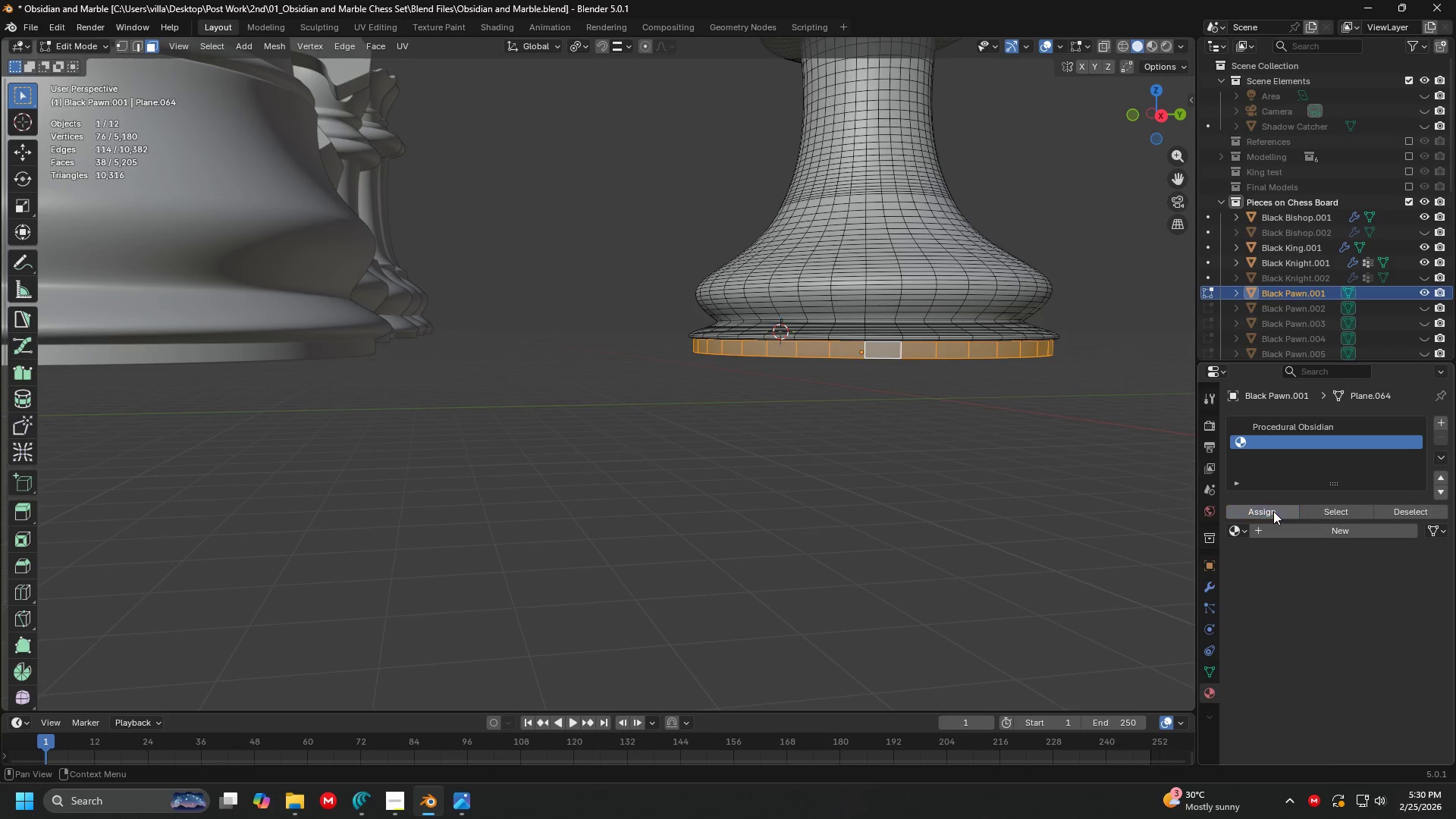 
triple_click([1273, 511])
 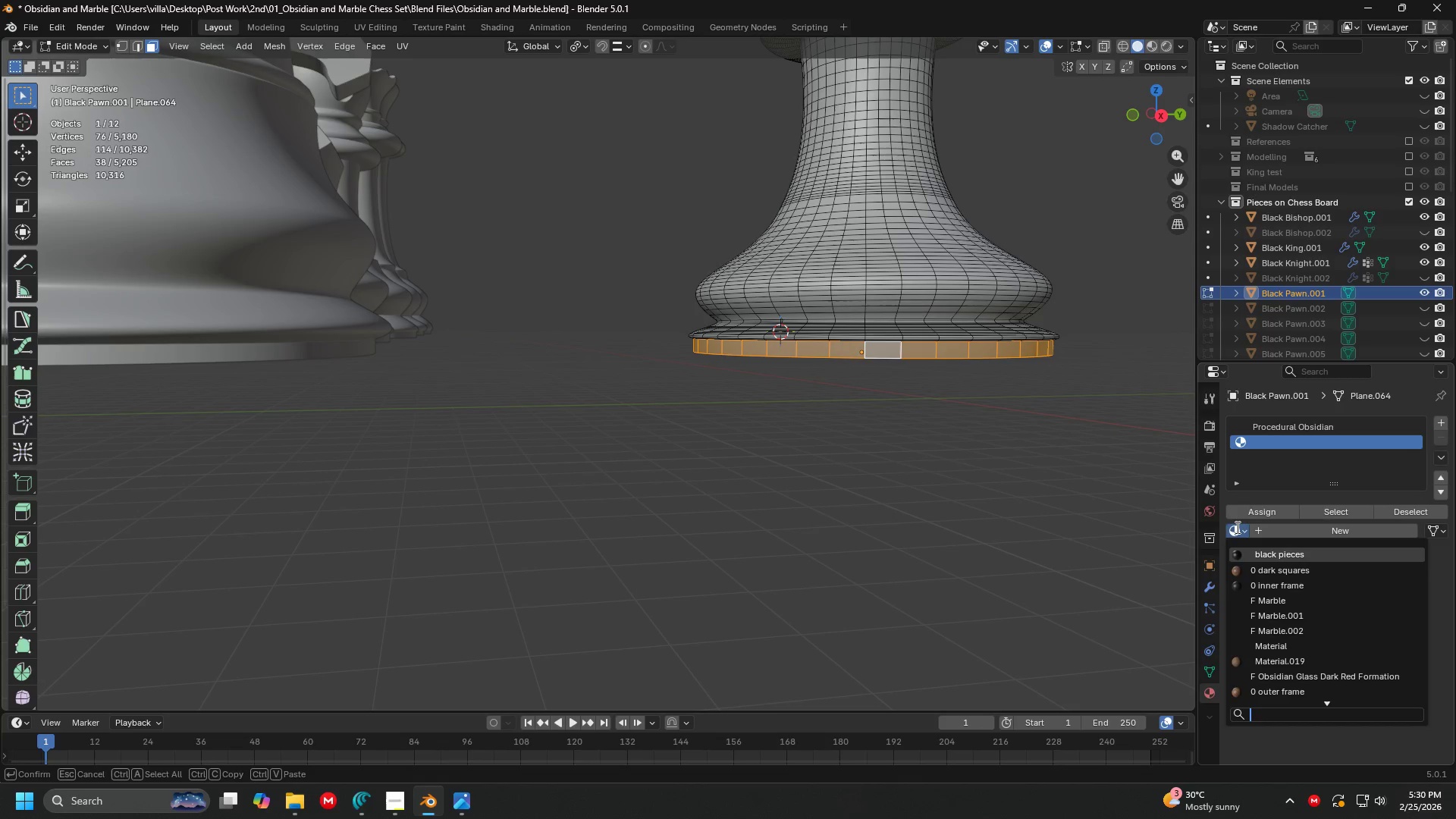 
type(clean)
 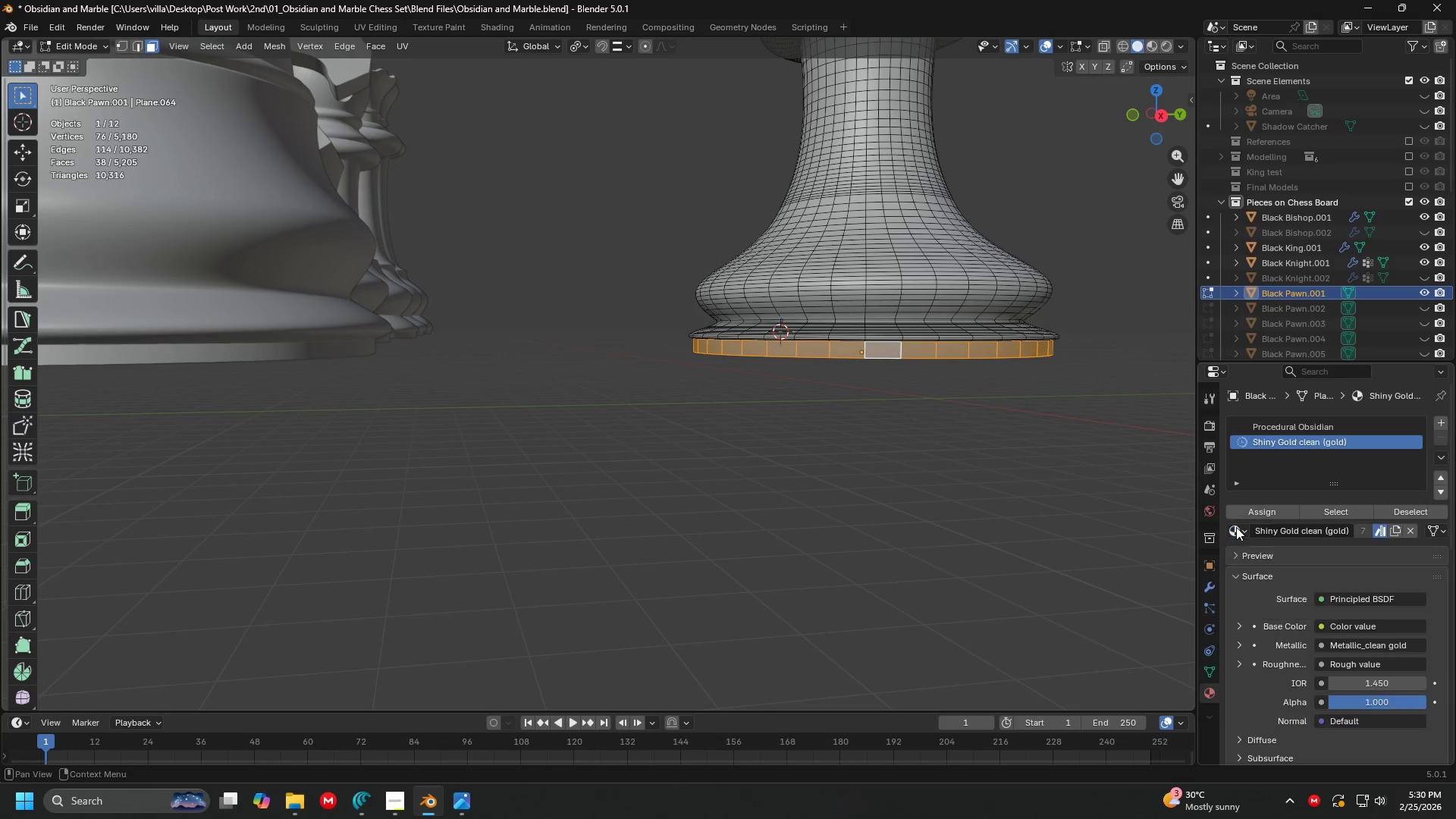 
key(Enter)
 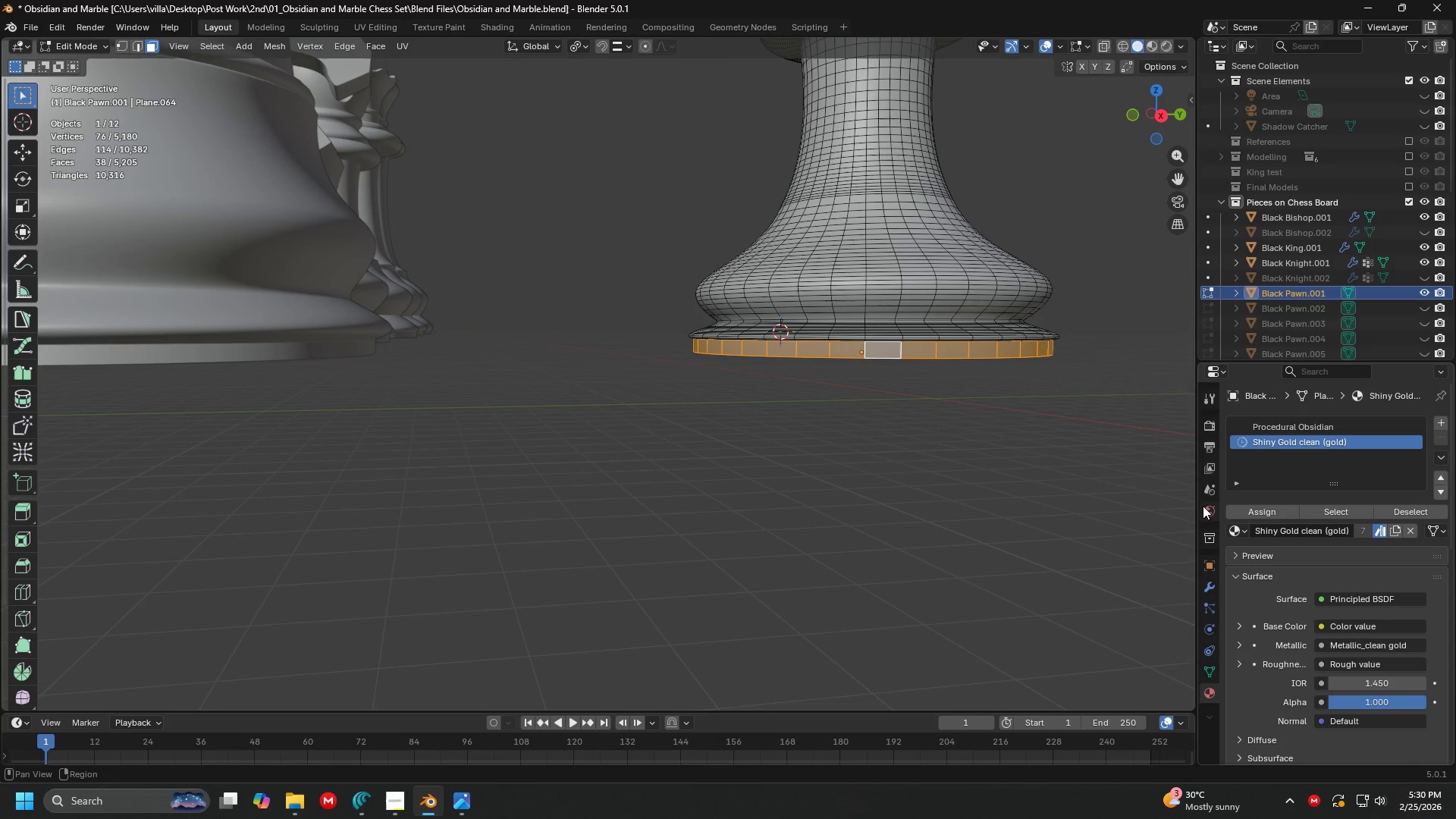 
hold_key(key=ShiftLeft, duration=0.62)
scroll: coordinate [623, 576], scroll_direction: down, amount: 2.0
 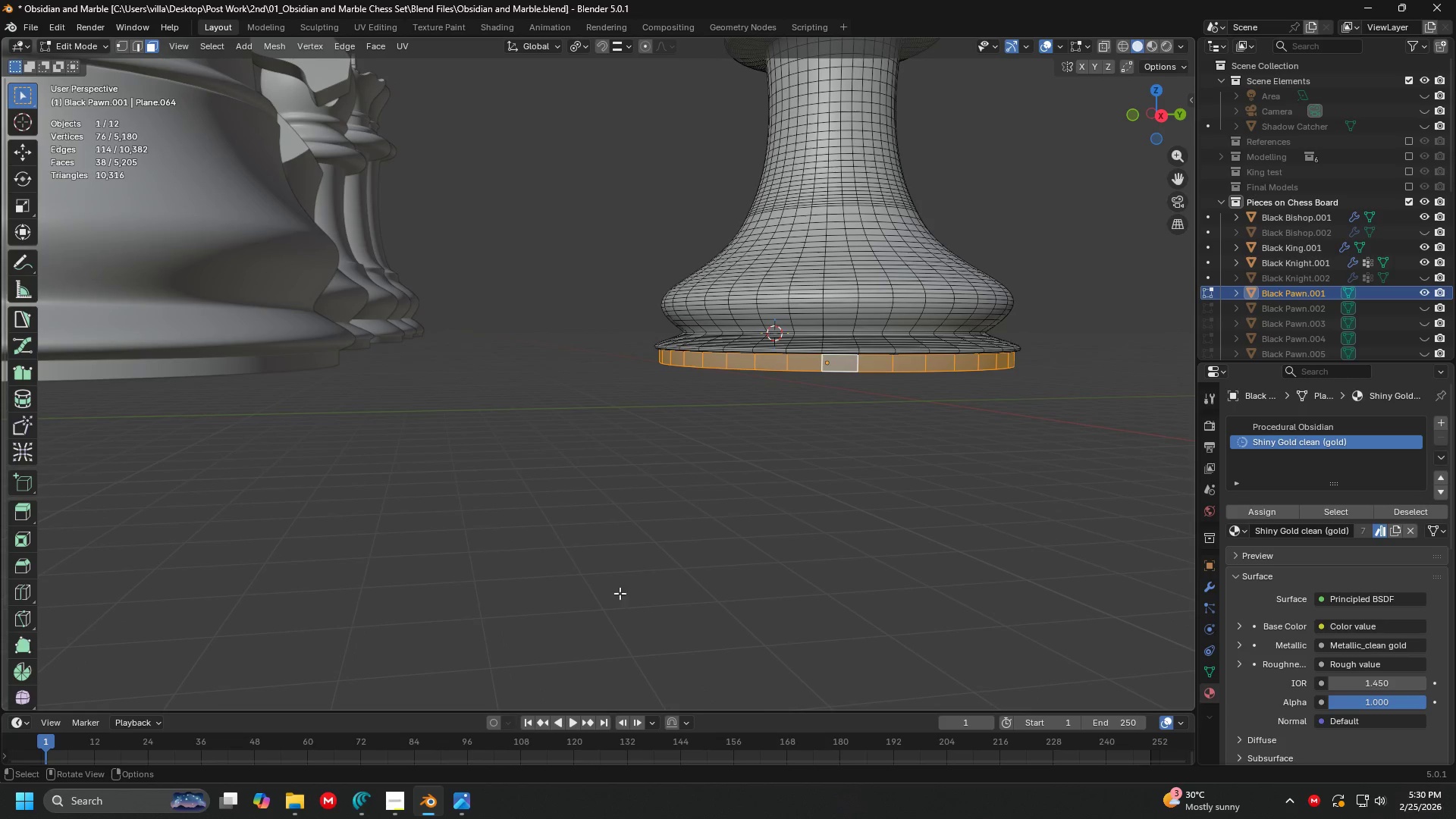 
key(Tab)
 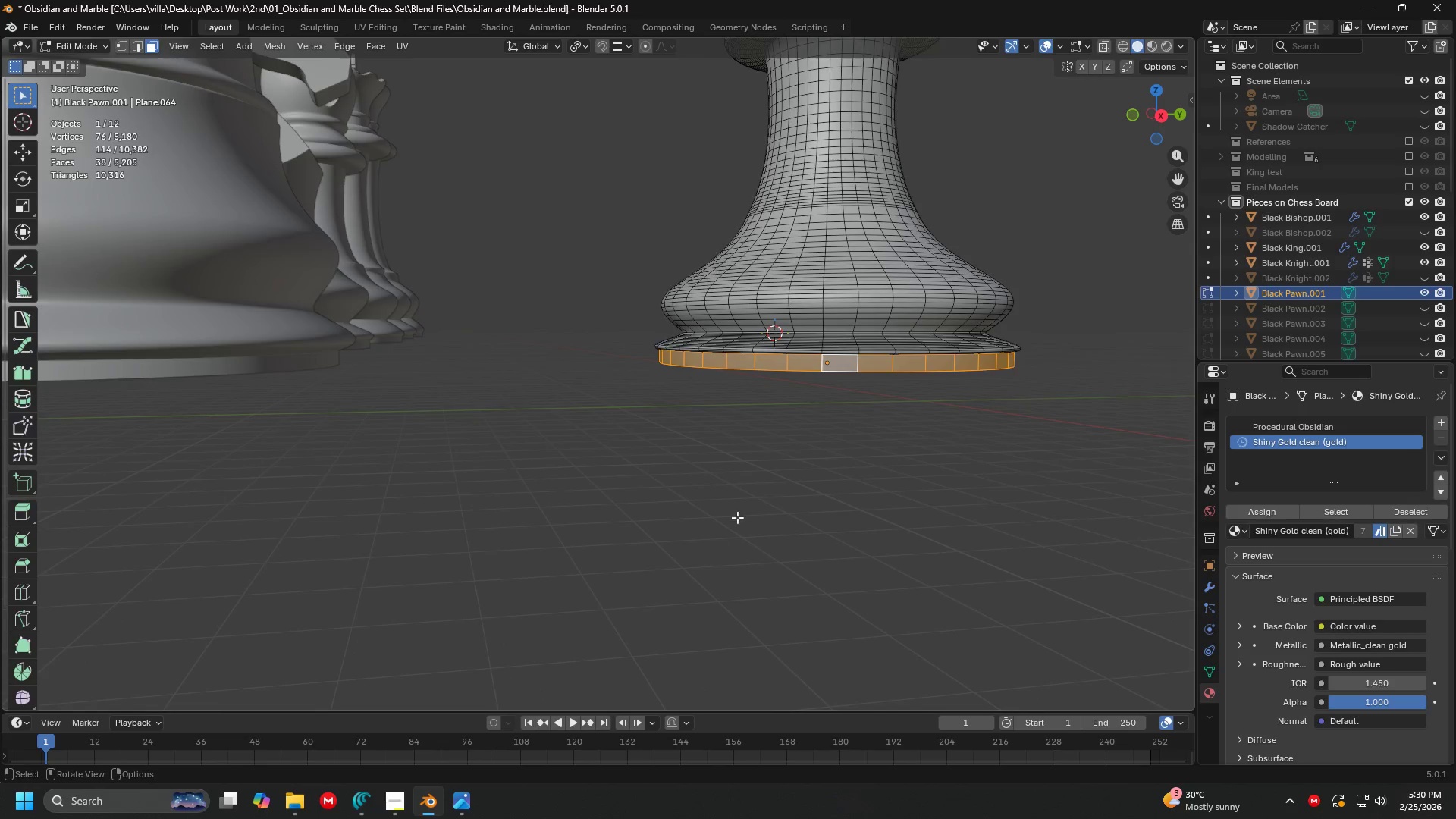 
hold_key(key=ShiftLeft, duration=0.64)
 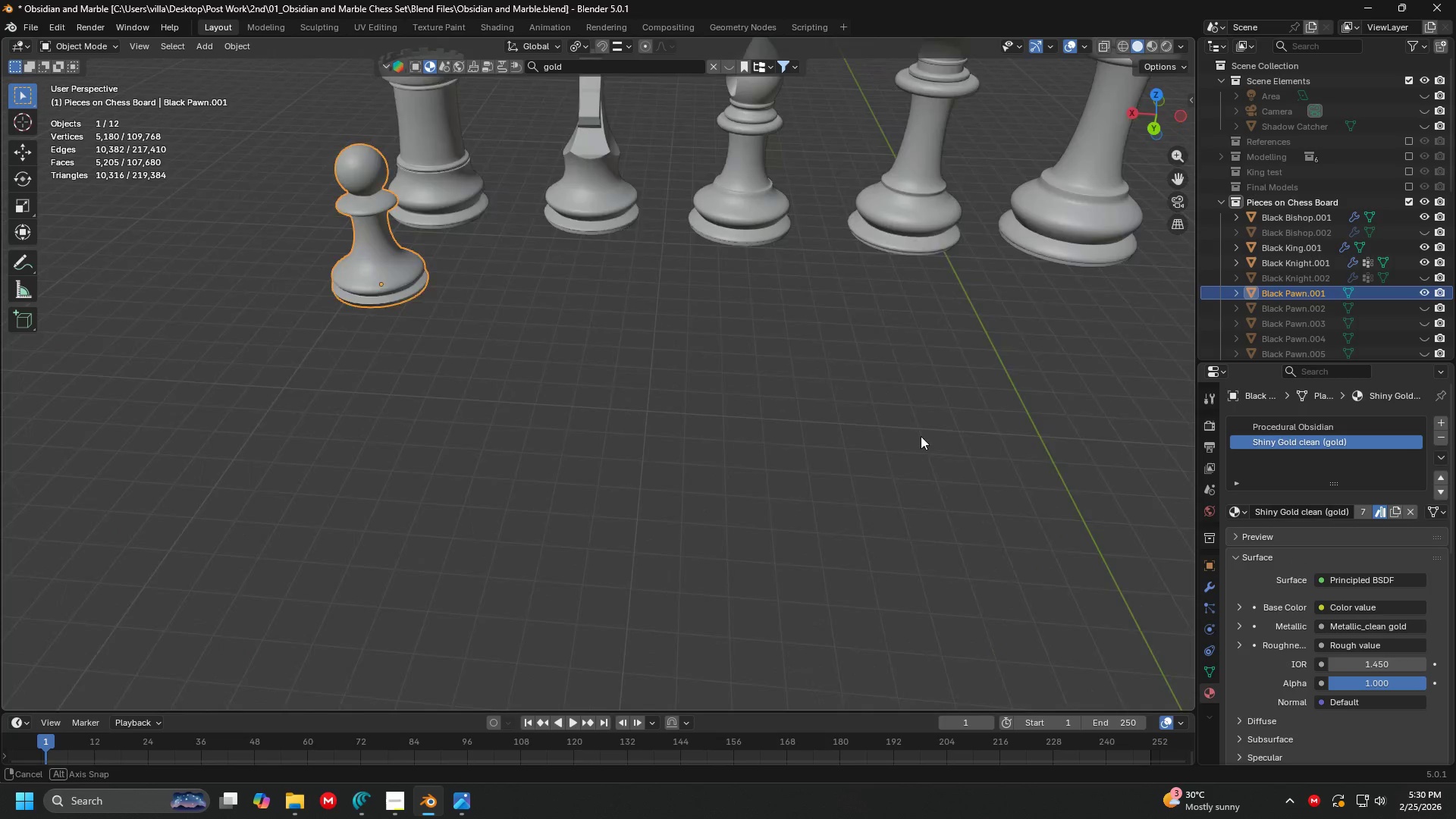 
scroll: coordinate [852, 460], scroll_direction: down, amount: 4.0
 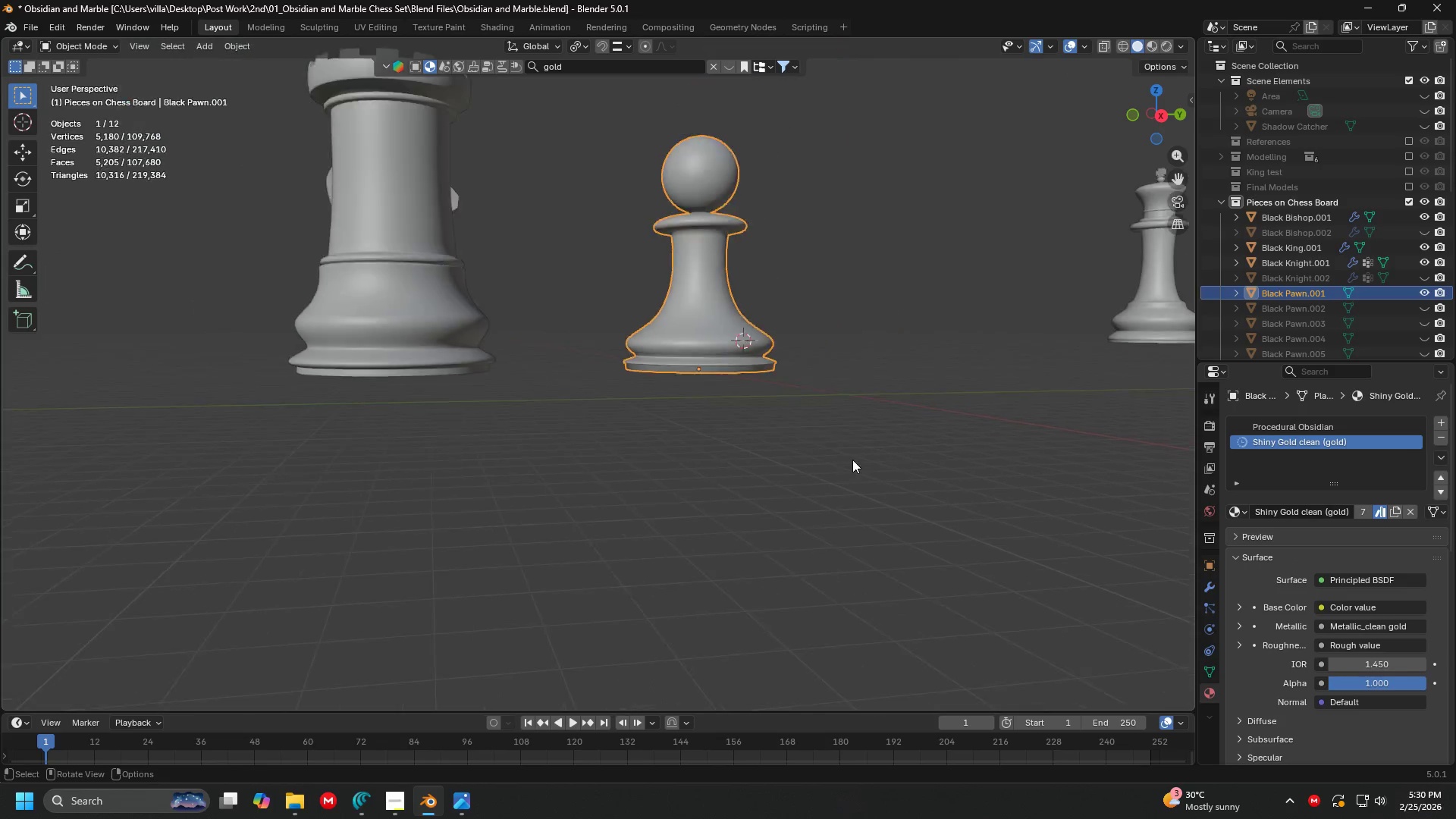 
key(Shift+ShiftLeft)
 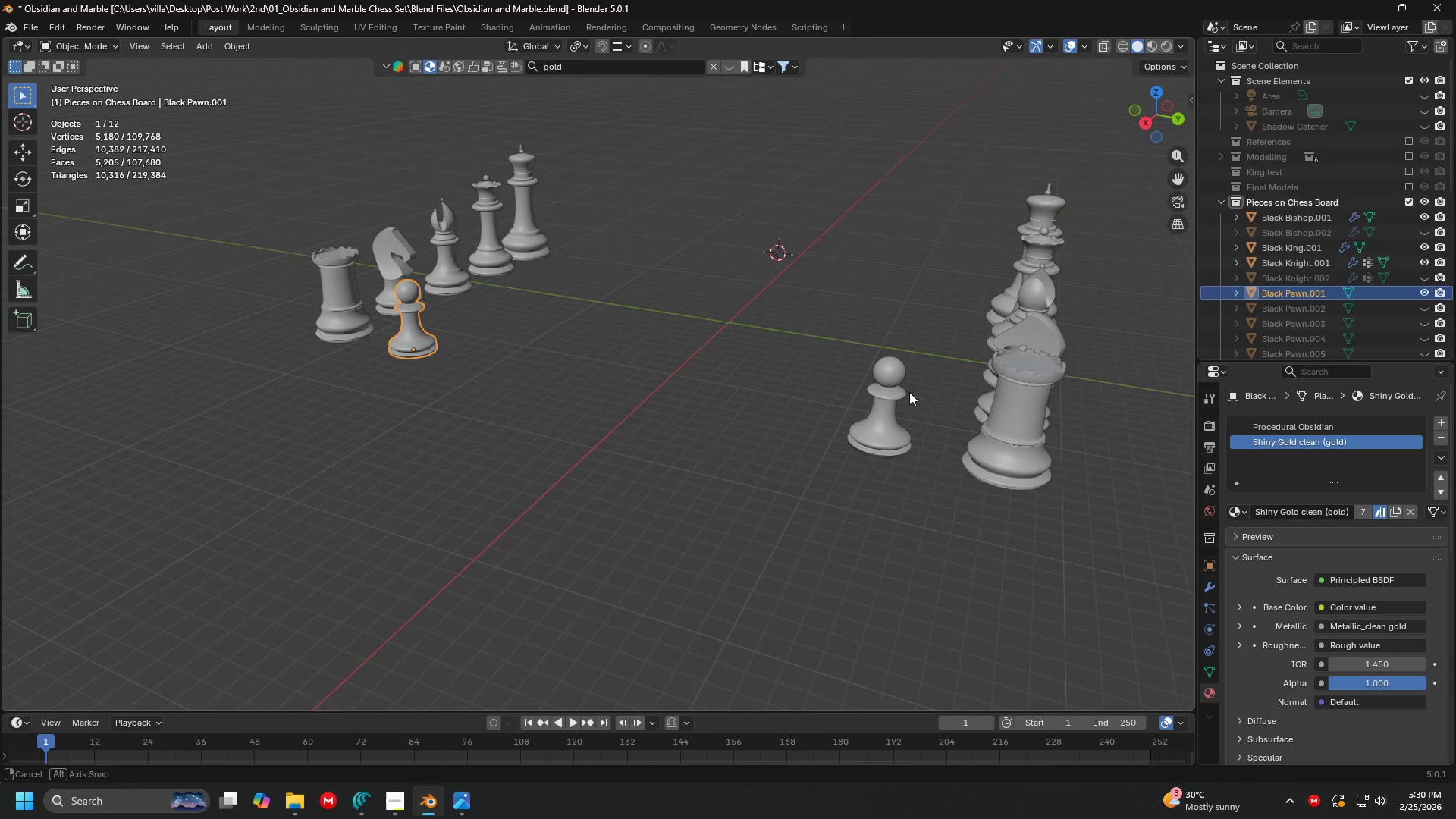 
scroll: coordinate [977, 426], scroll_direction: down, amount: 5.0
 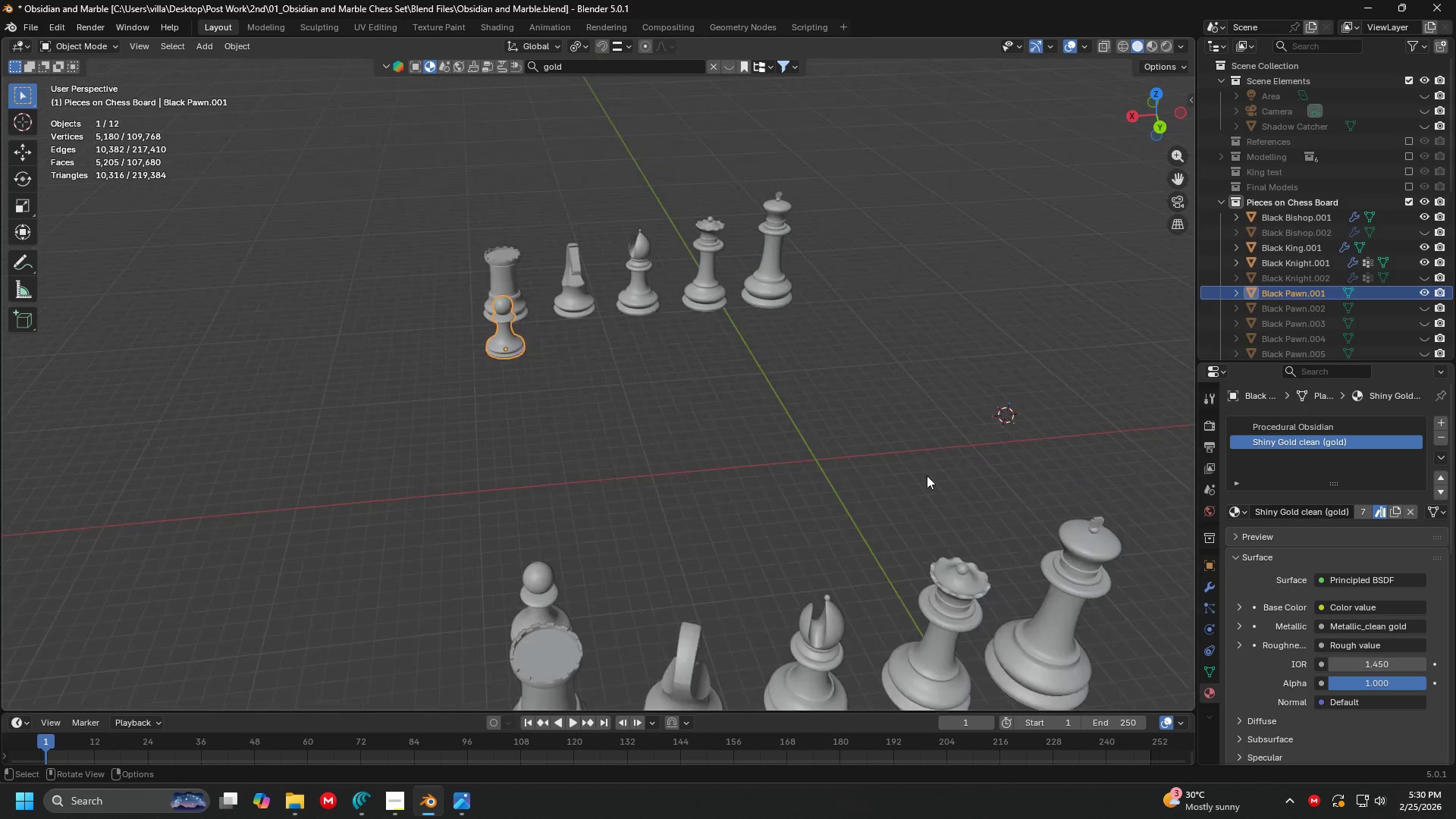 
hold_key(key=ShiftLeft, duration=0.31)
scroll: coordinate [624, 395], scroll_direction: up, amount: 2.0
 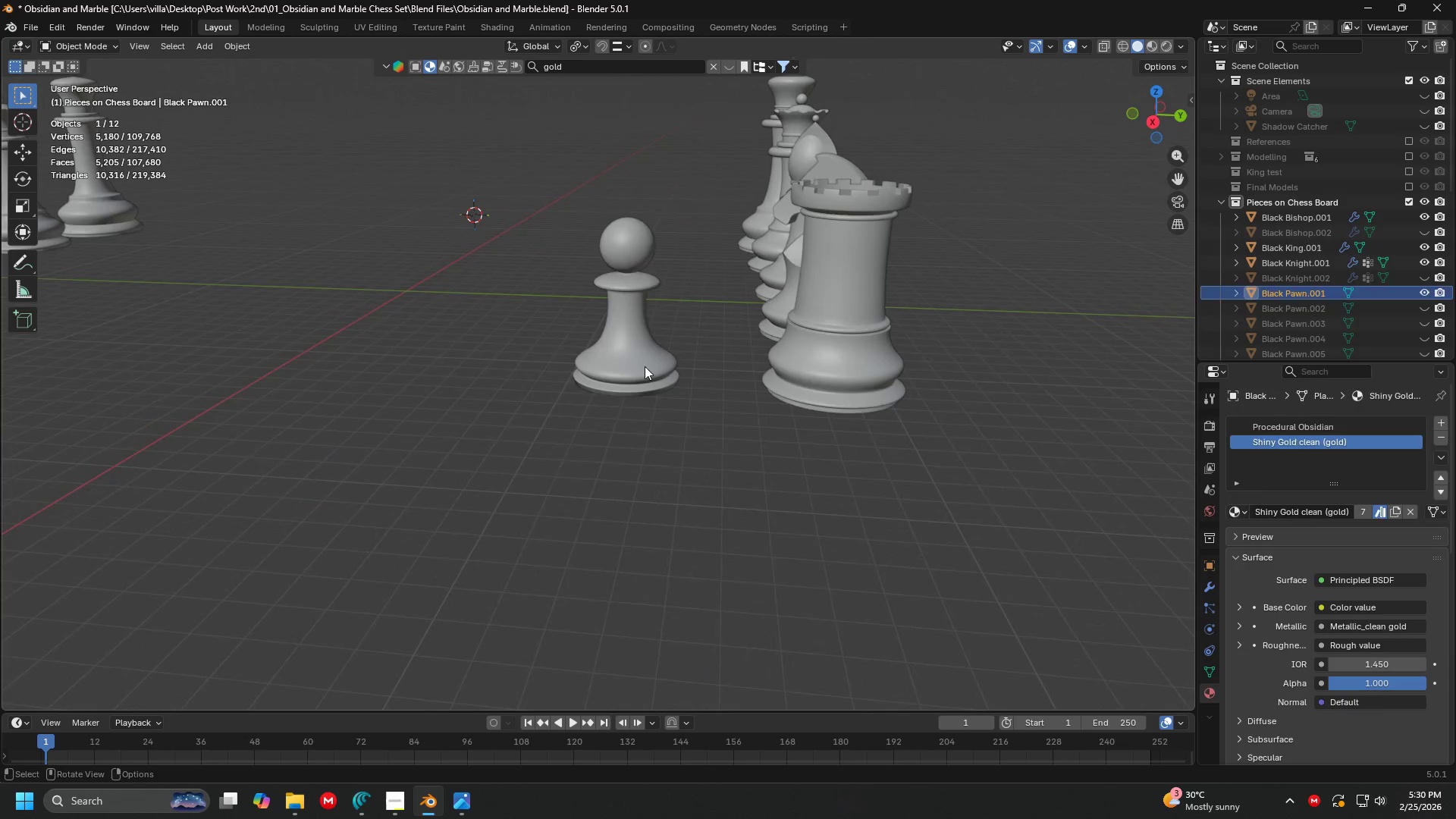 
key(Shift+ShiftLeft)
 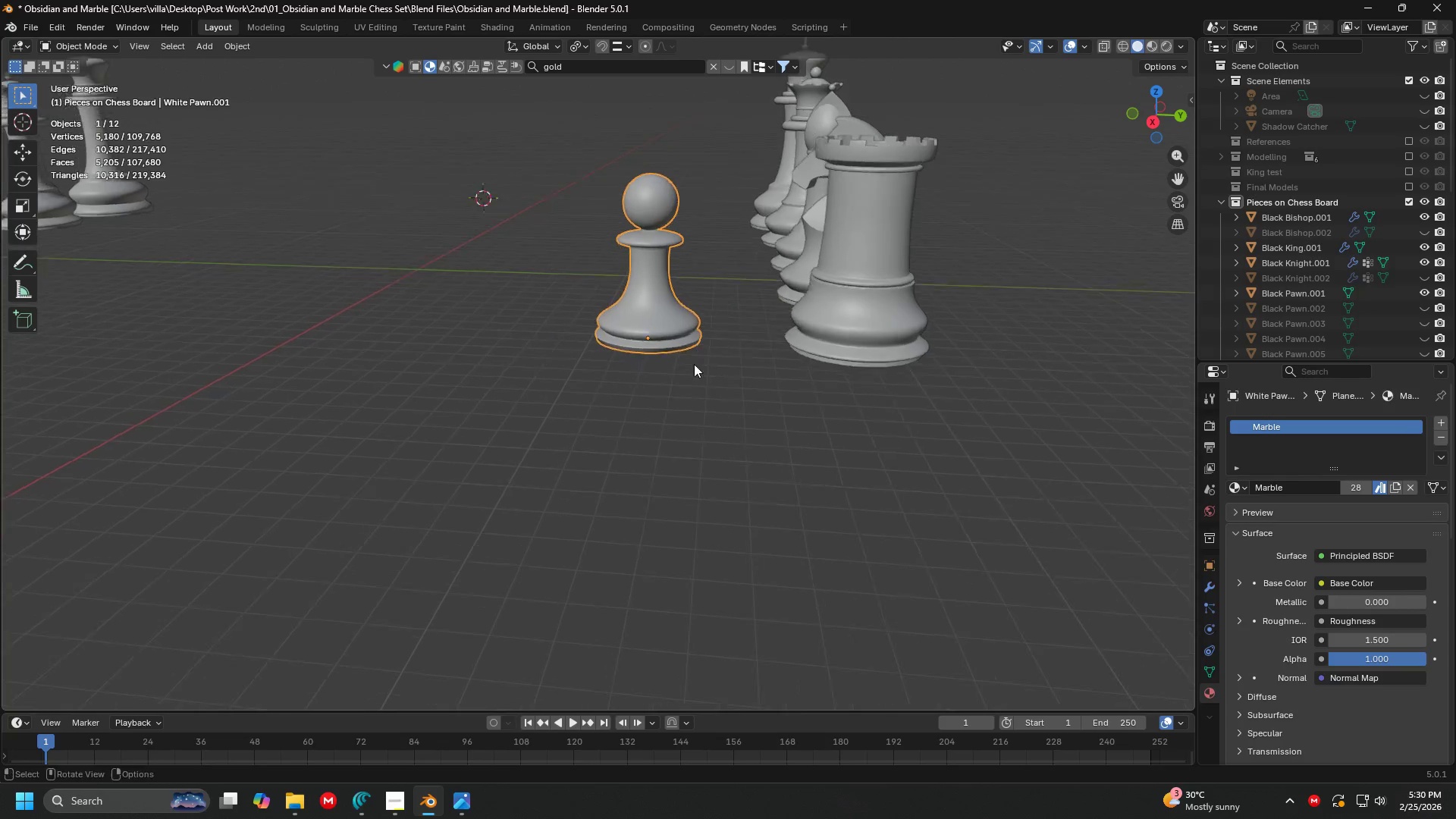 
key(Shift+ShiftLeft)
 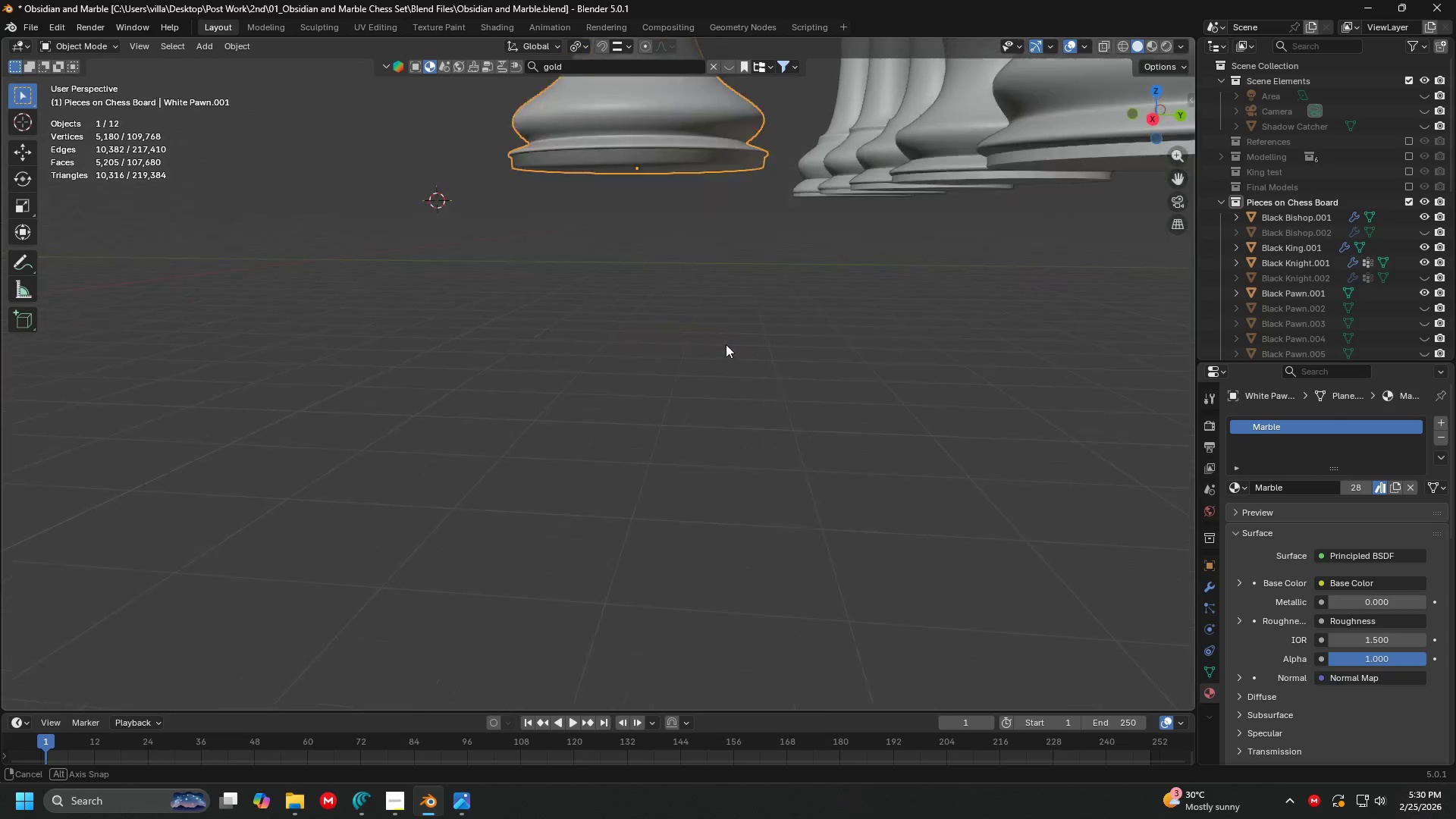 
scroll: coordinate [695, 362], scroll_direction: up, amount: 2.0
 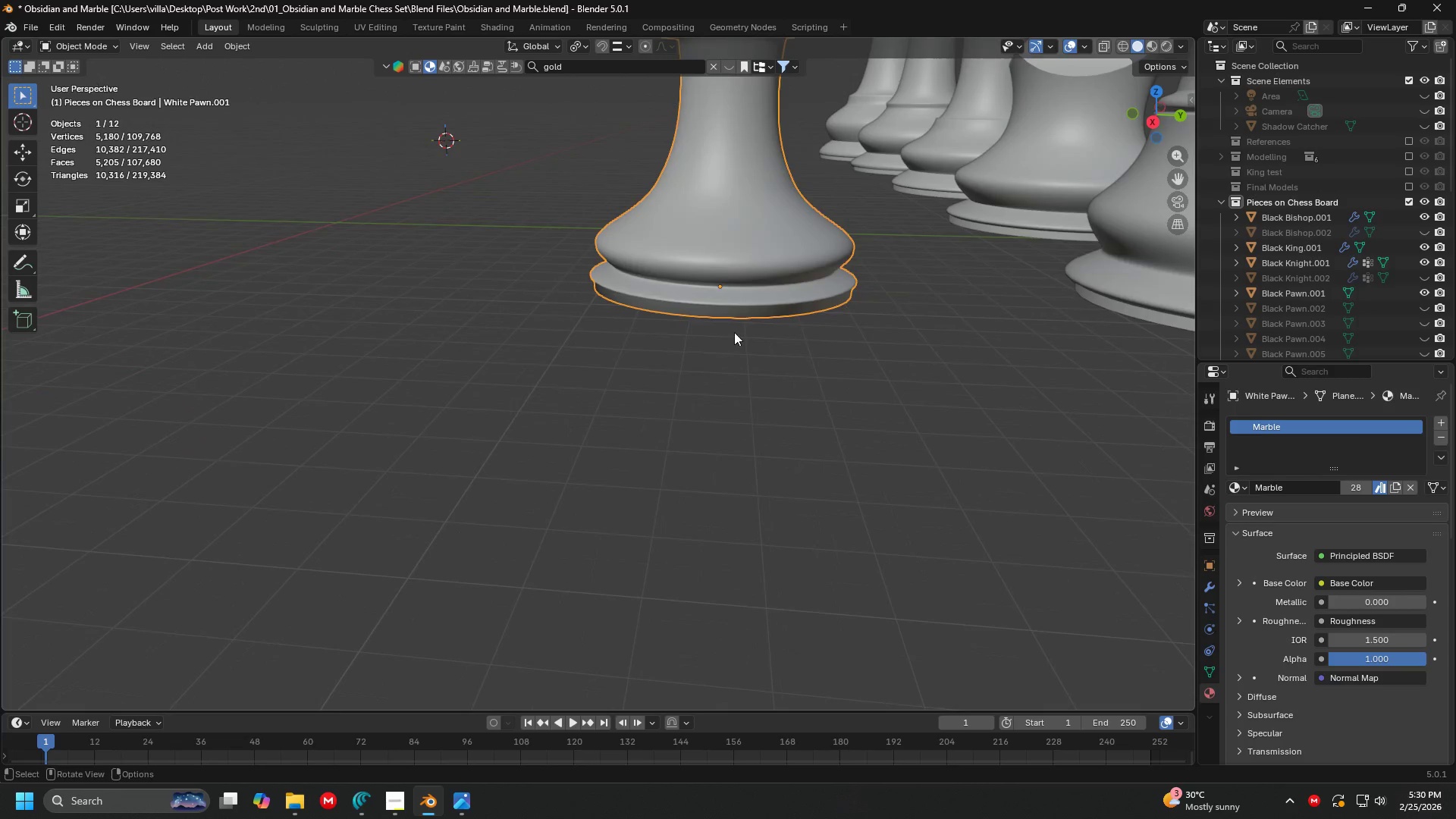 
key(Shift+ShiftLeft)
 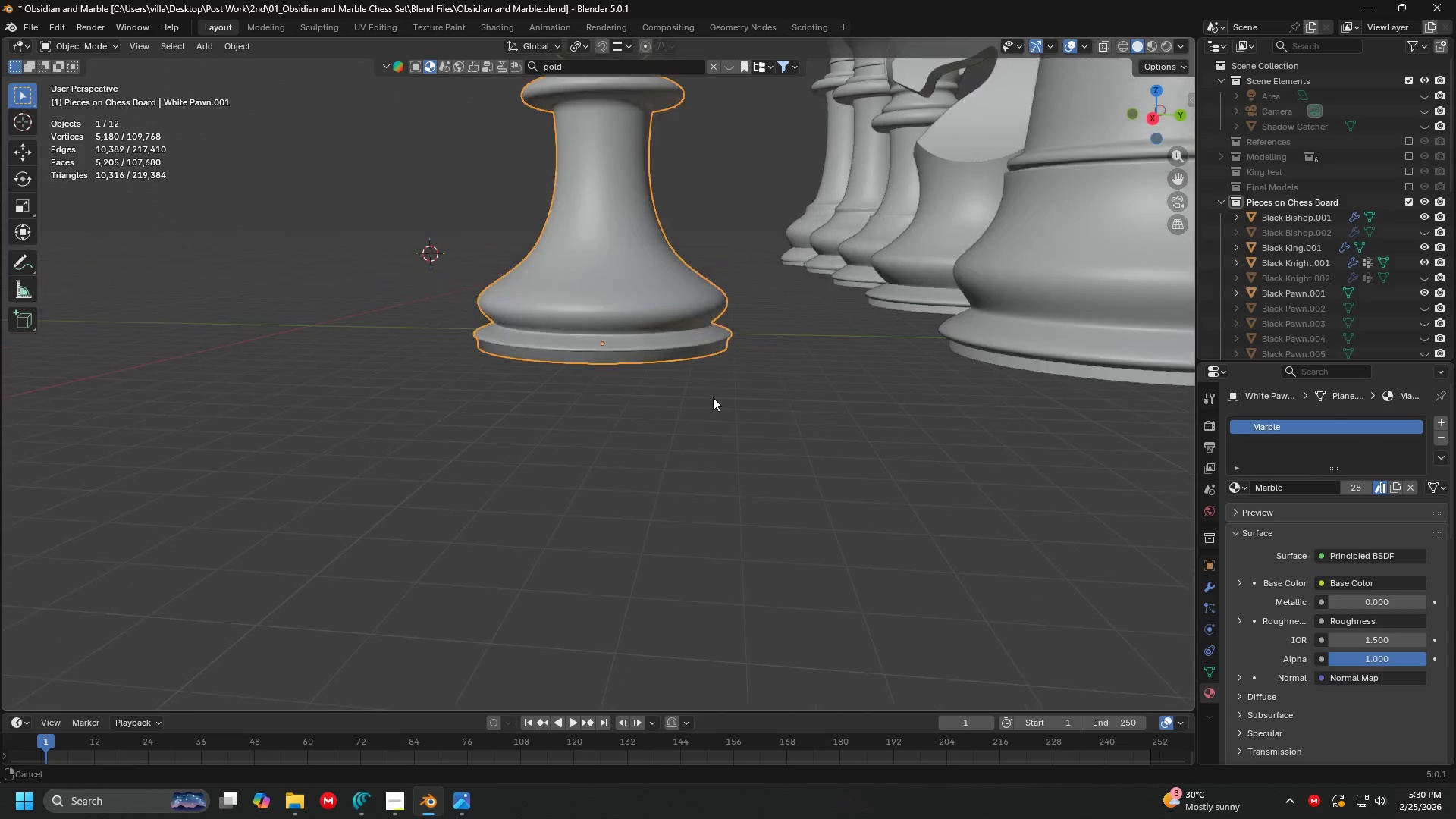 
key(Tab)
 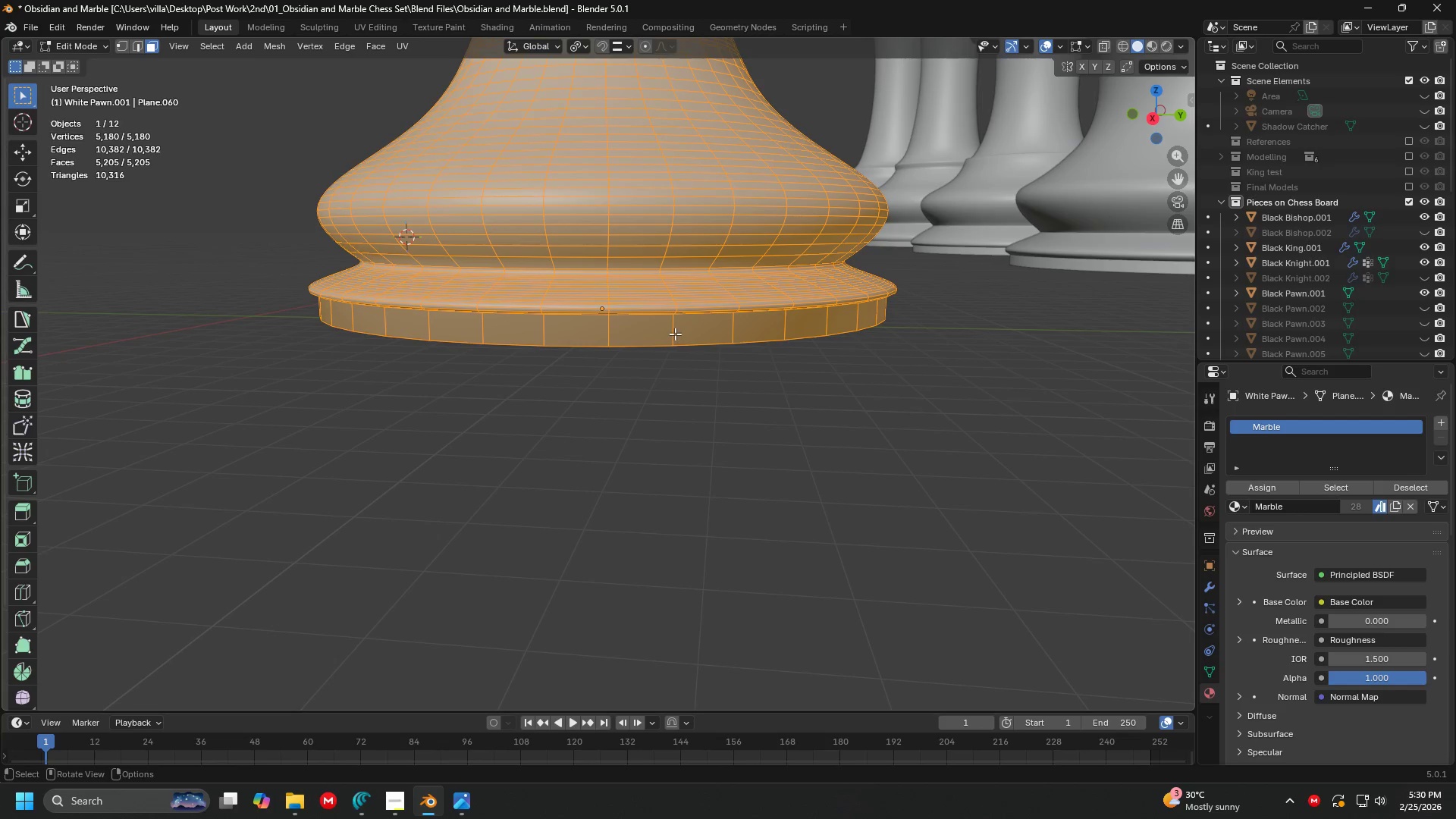 
scroll: coordinate [713, 397], scroll_direction: up, amount: 1.0
 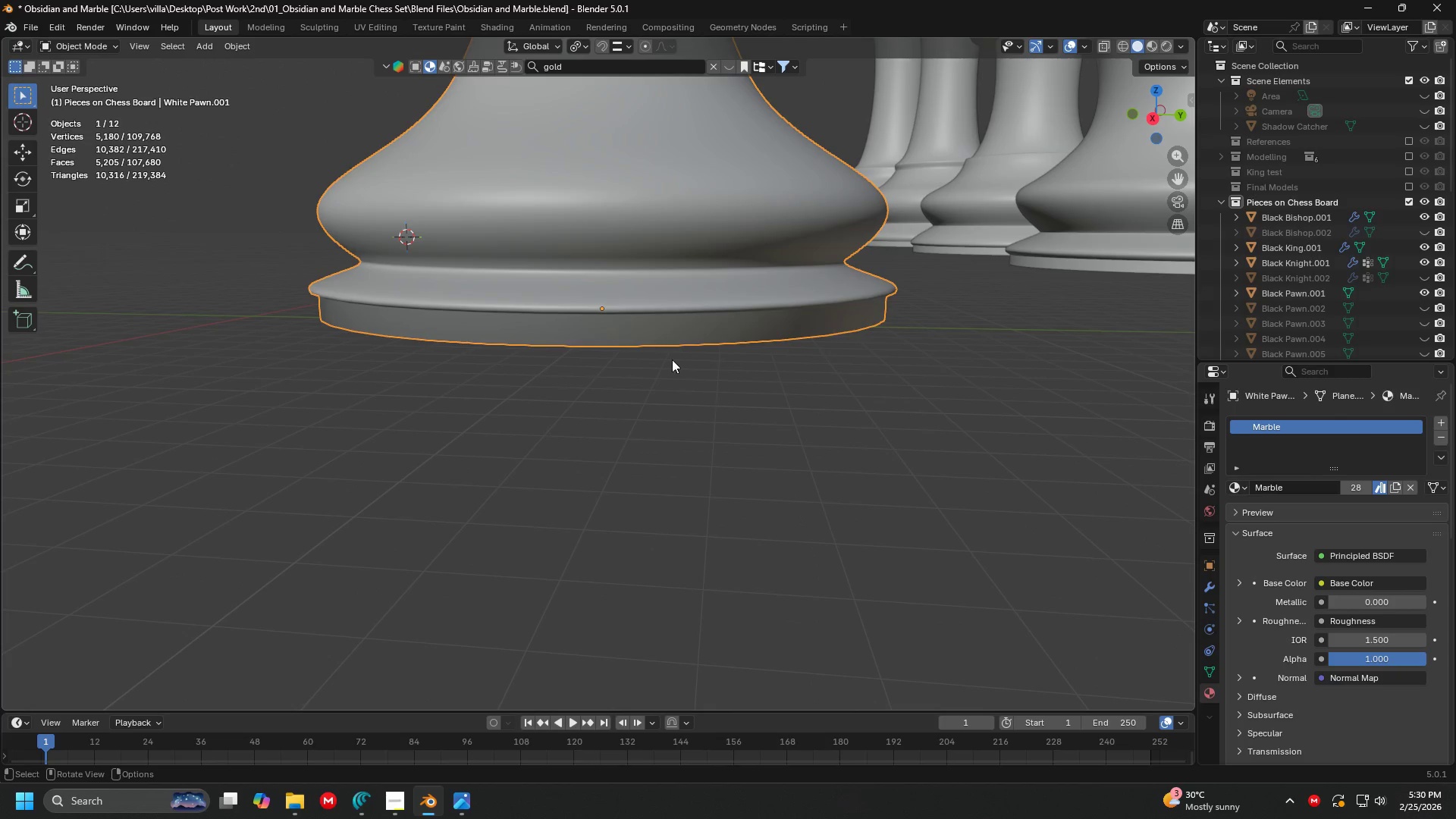 
hold_key(key=AltLeft, duration=0.61)
left_click([675, 334])
 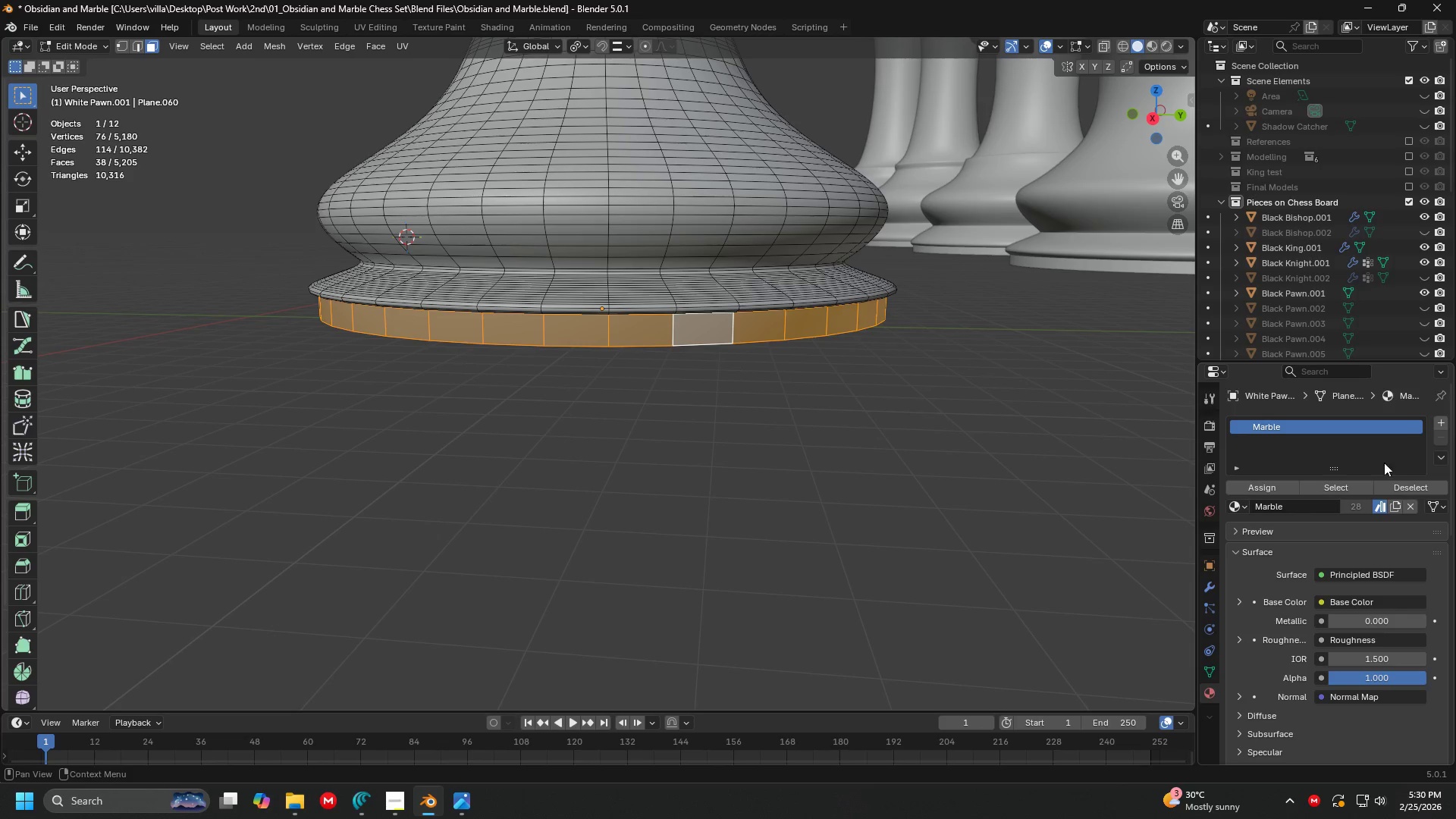 
left_click([1436, 421])
 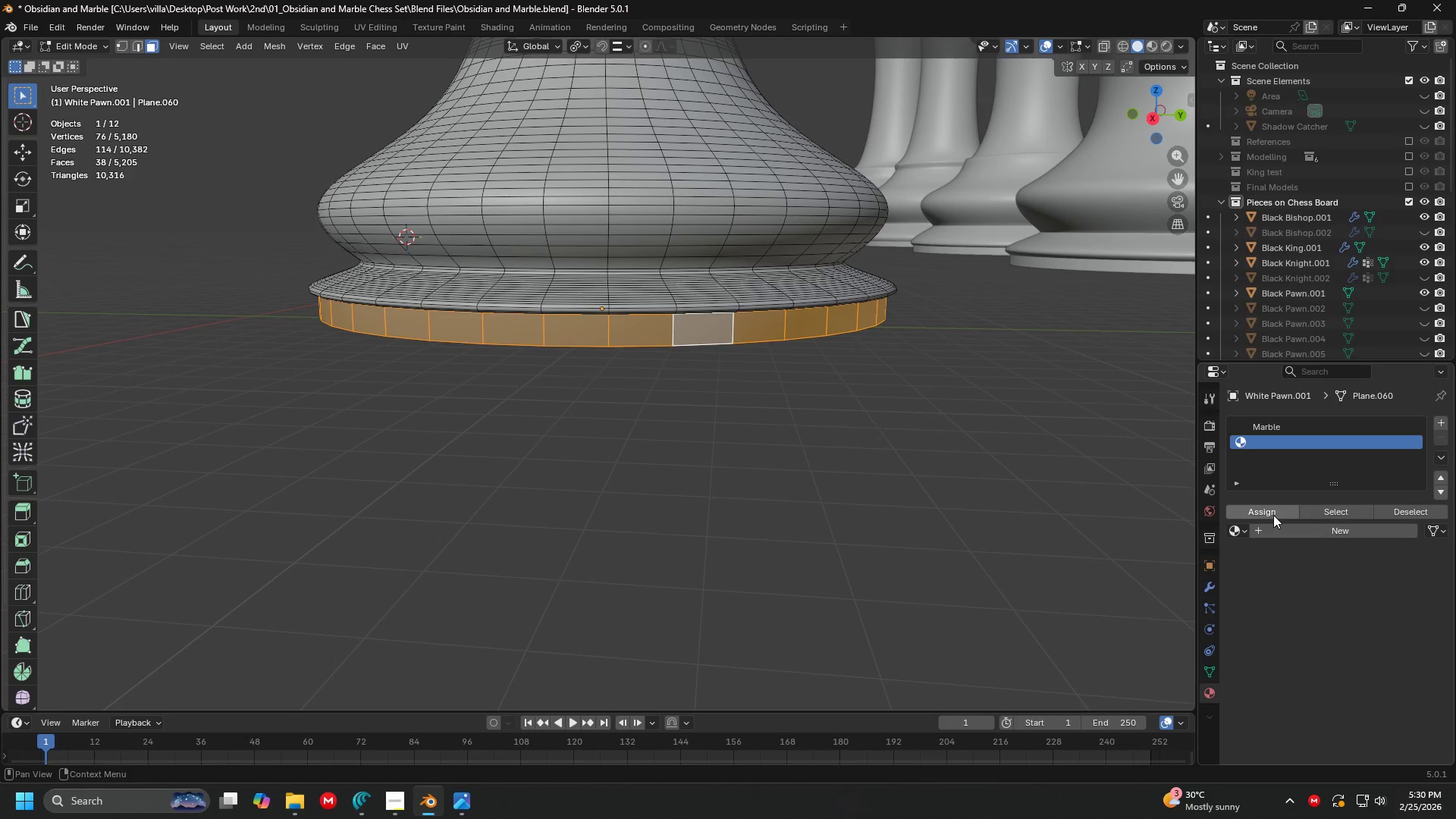 
double_click([1273, 515])
 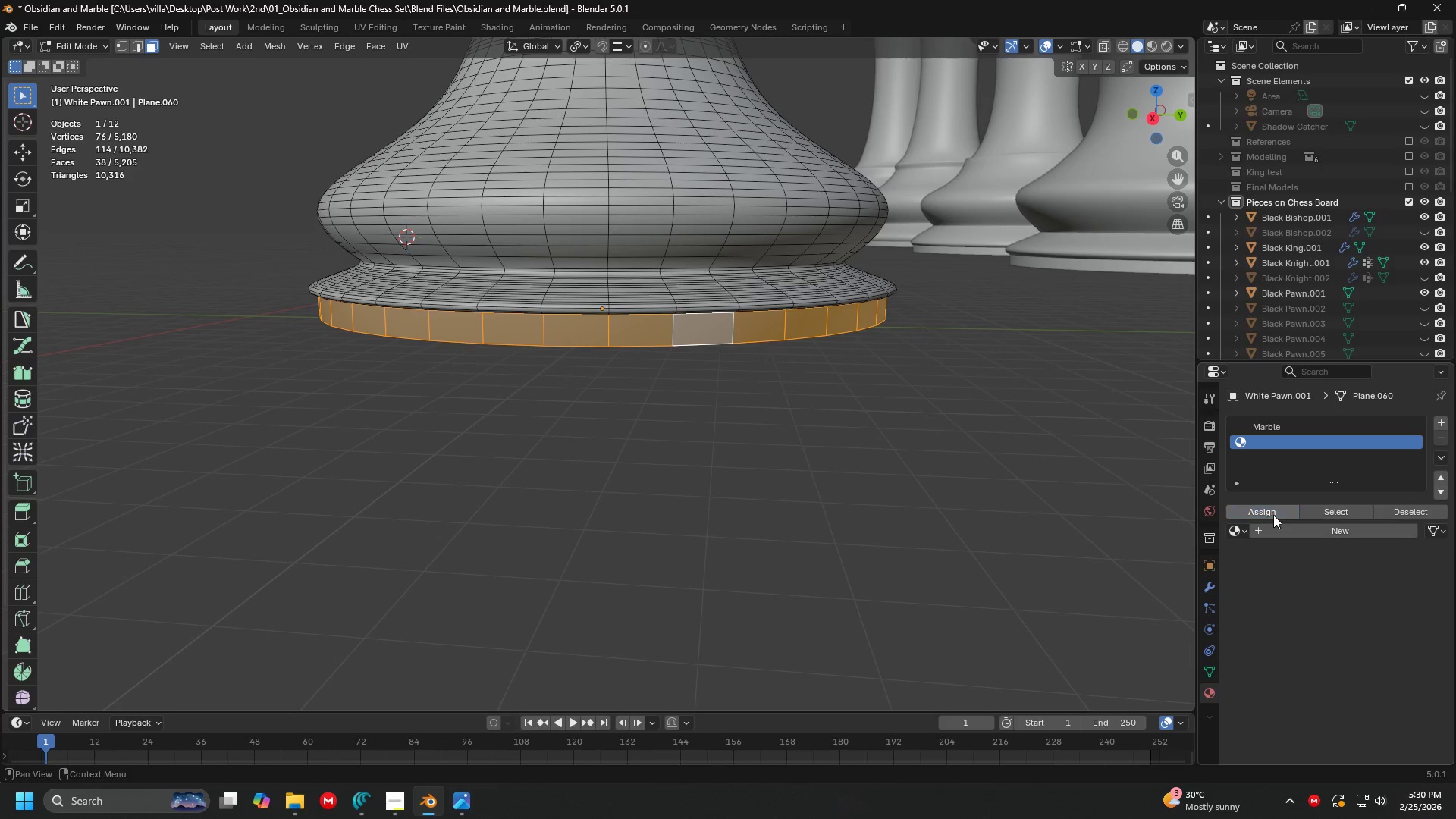 
triple_click([1273, 515])
 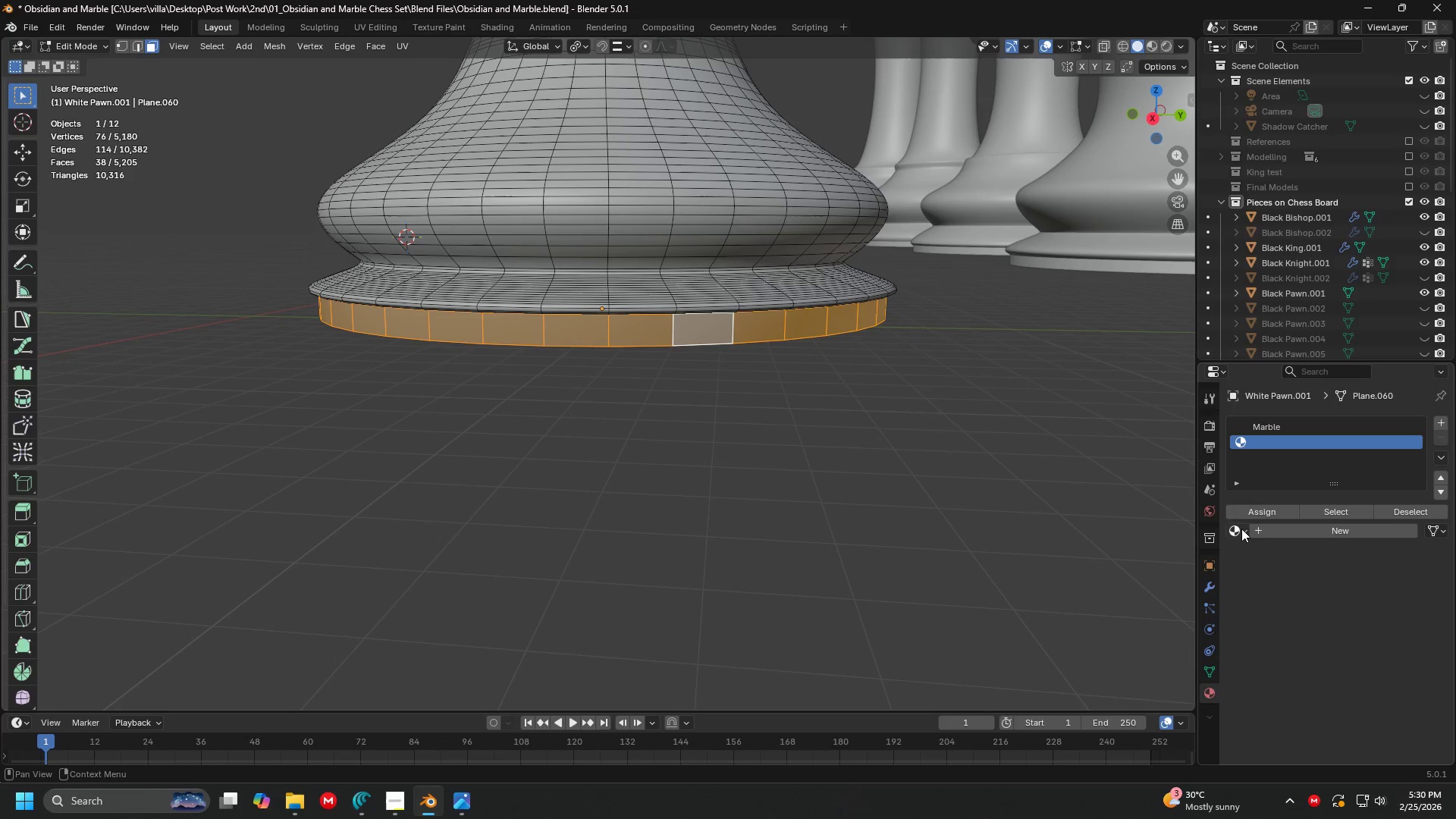 
triple_click([1241, 529])
 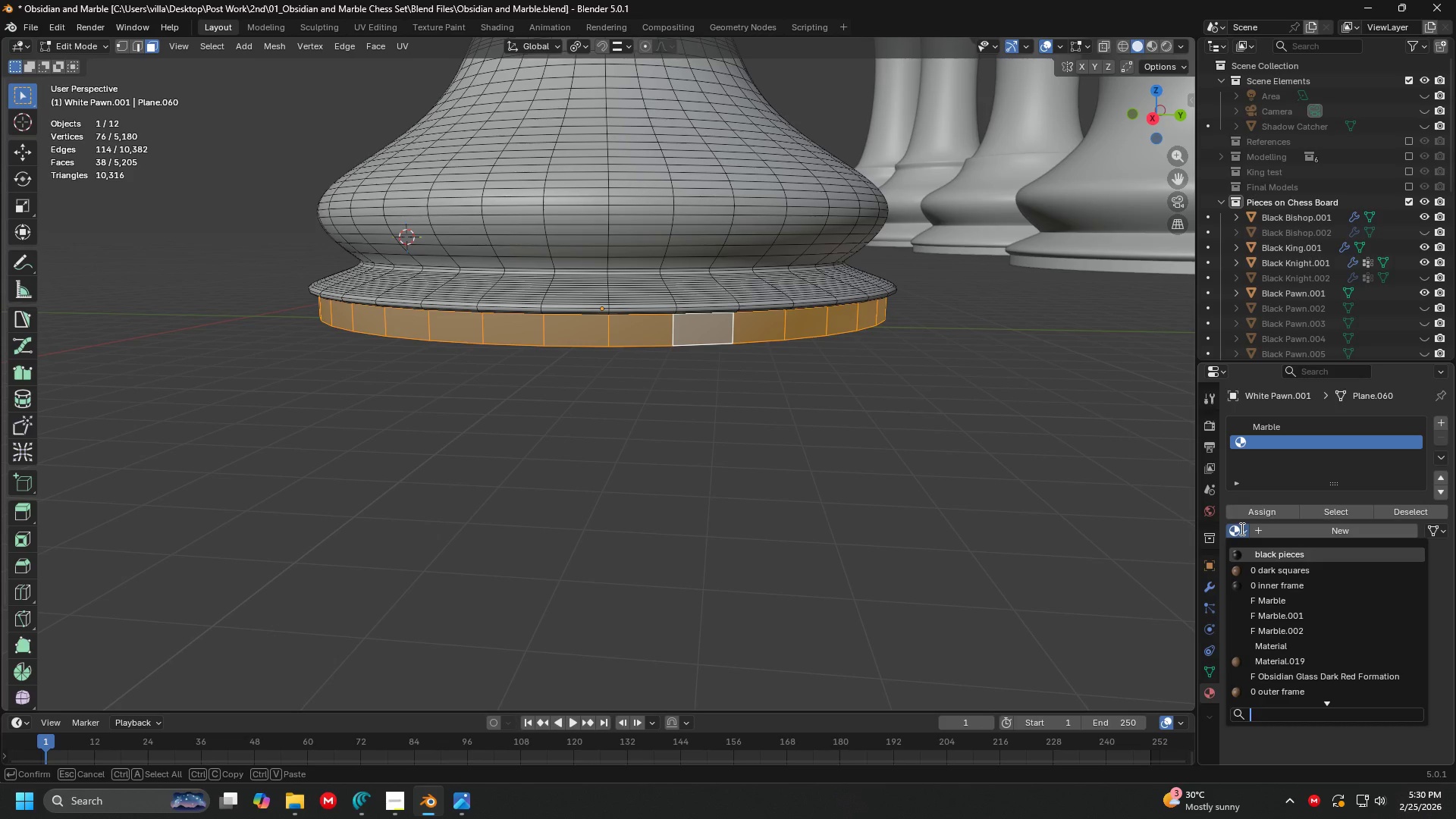 
type(clean)
 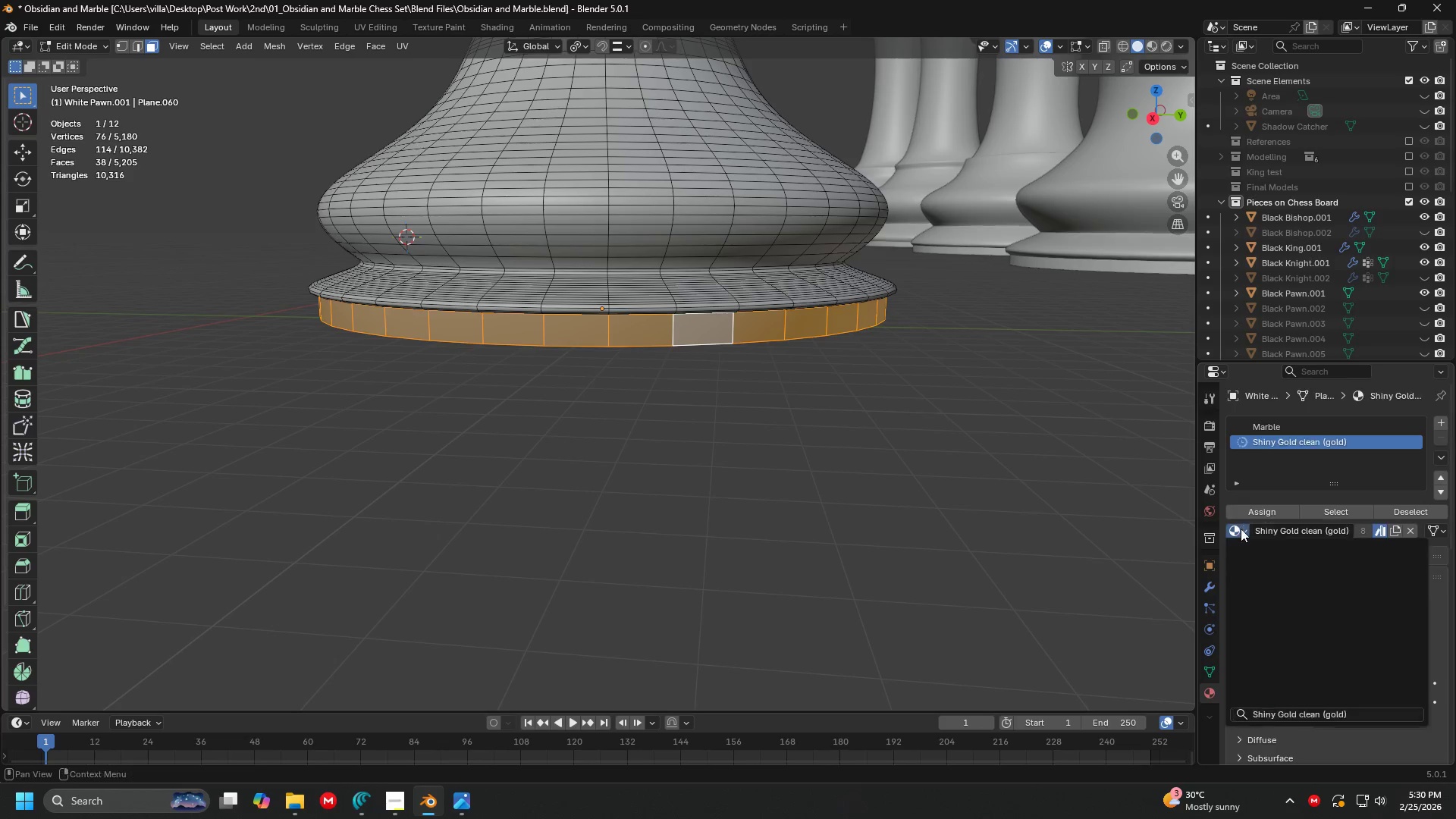 
key(Enter)
 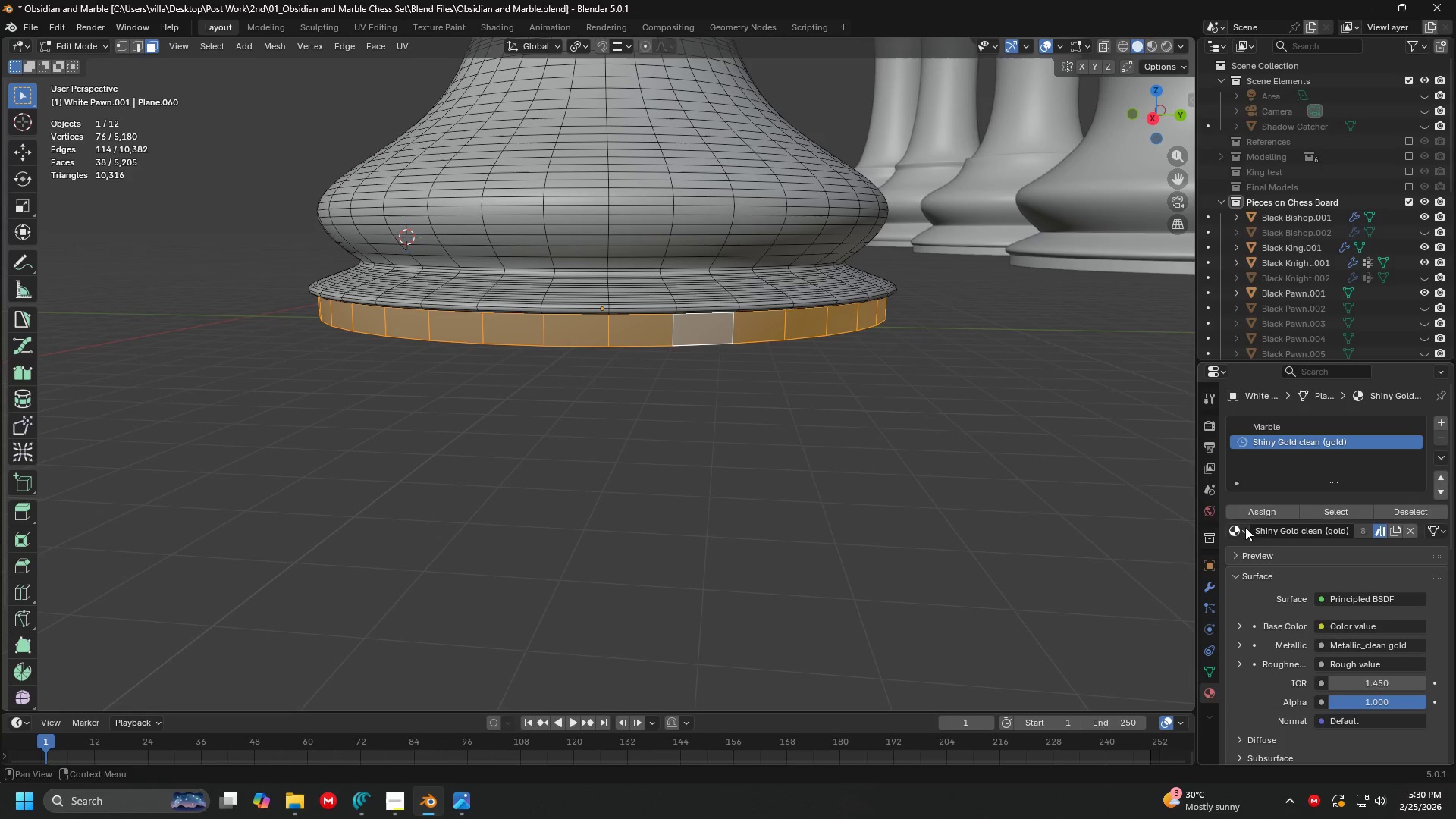 
hold_key(key=ShiftLeft, duration=0.31)
 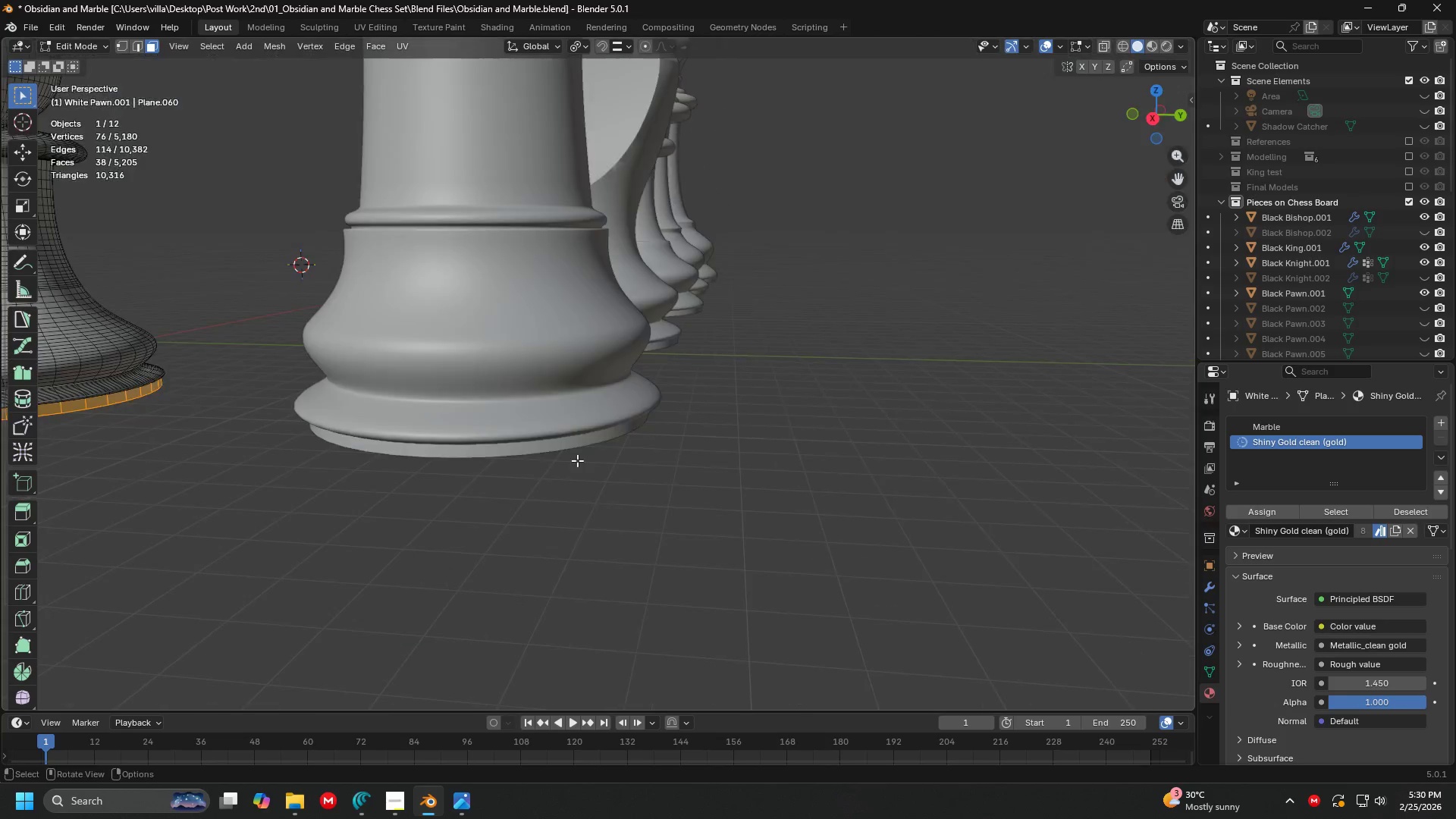 
key(Tab)
 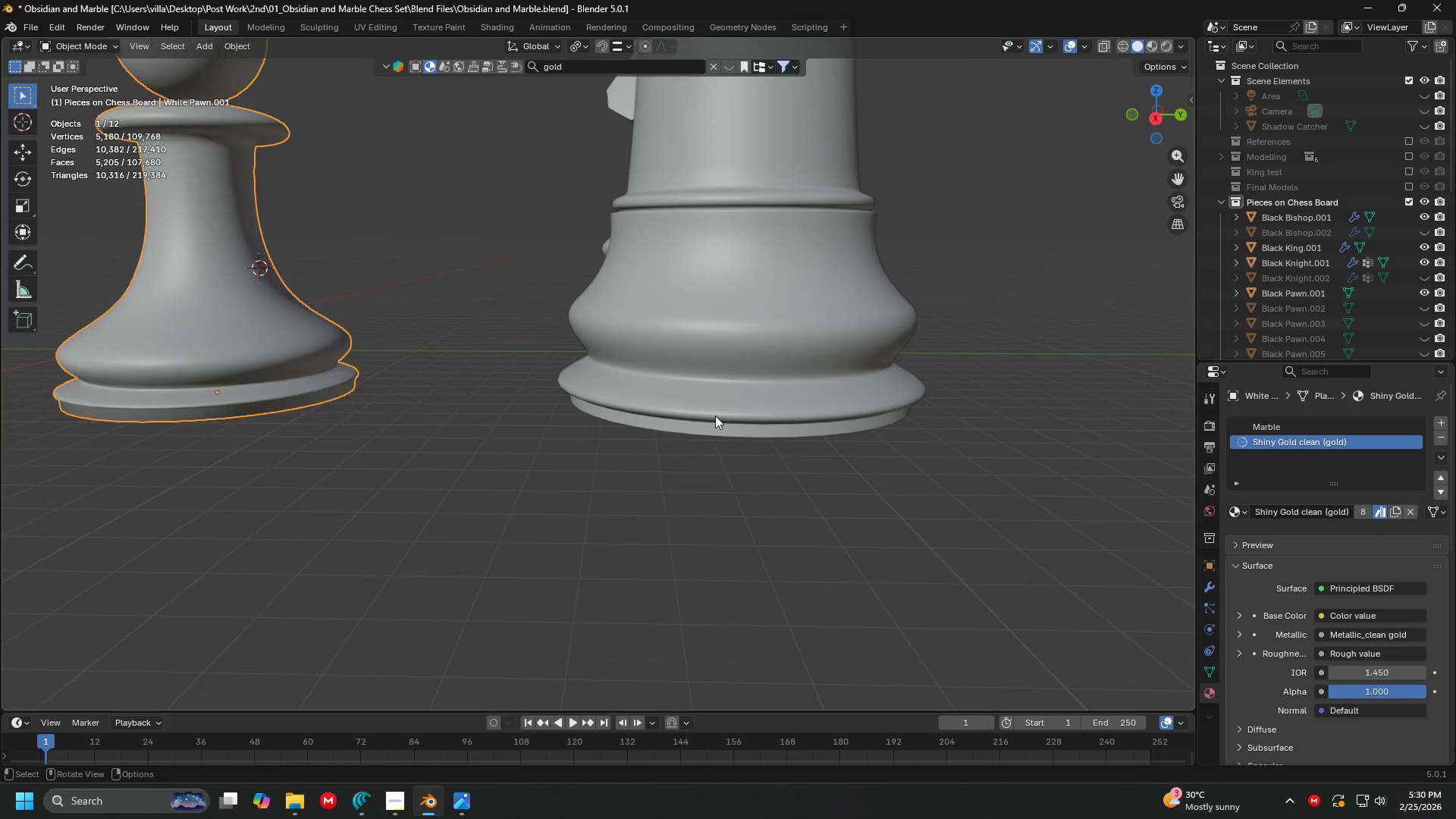 
left_click([716, 415])
 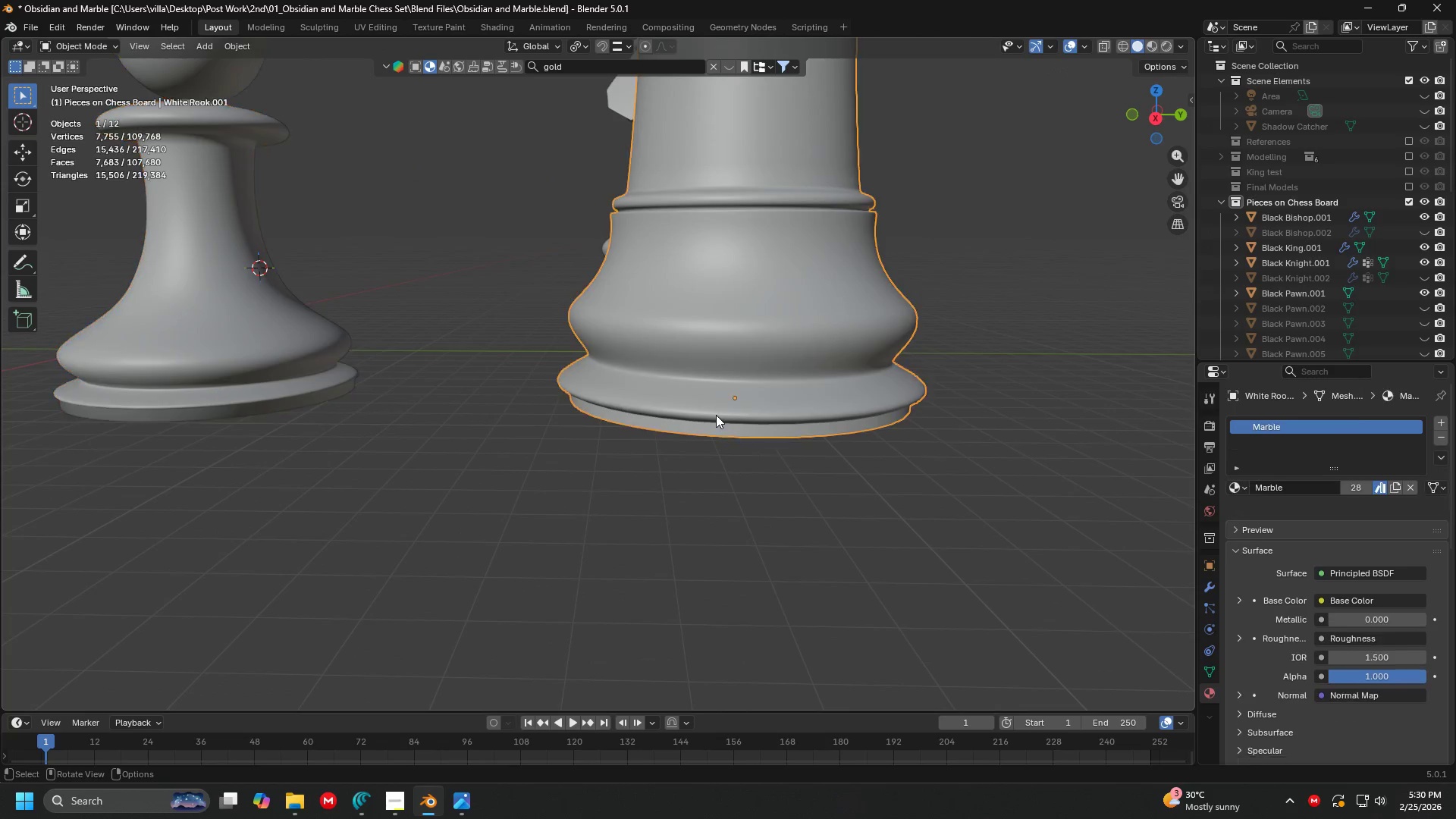 
scroll: coordinate [641, 458], scroll_direction: down, amount: 1.0
 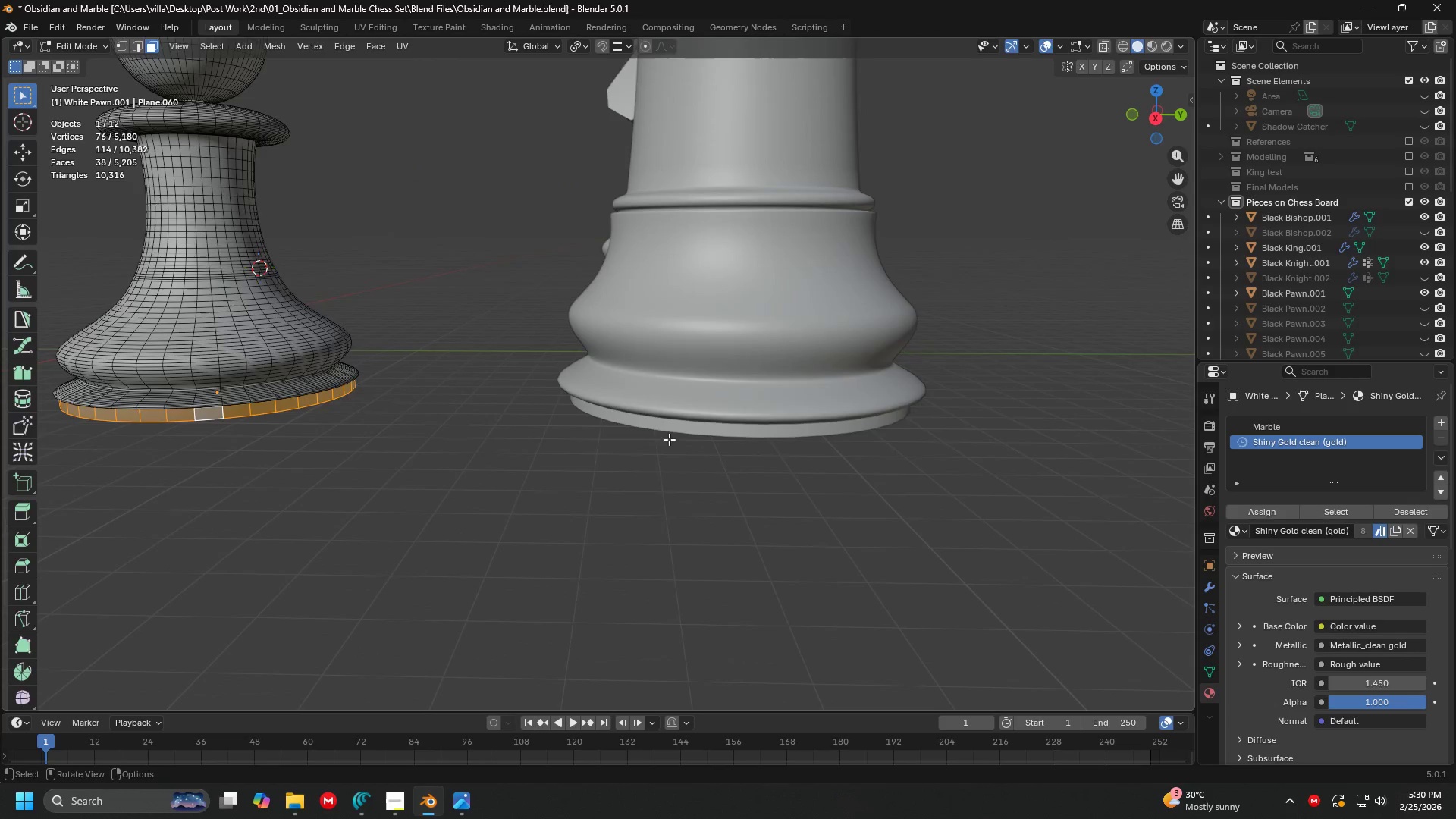 
key(Tab)
 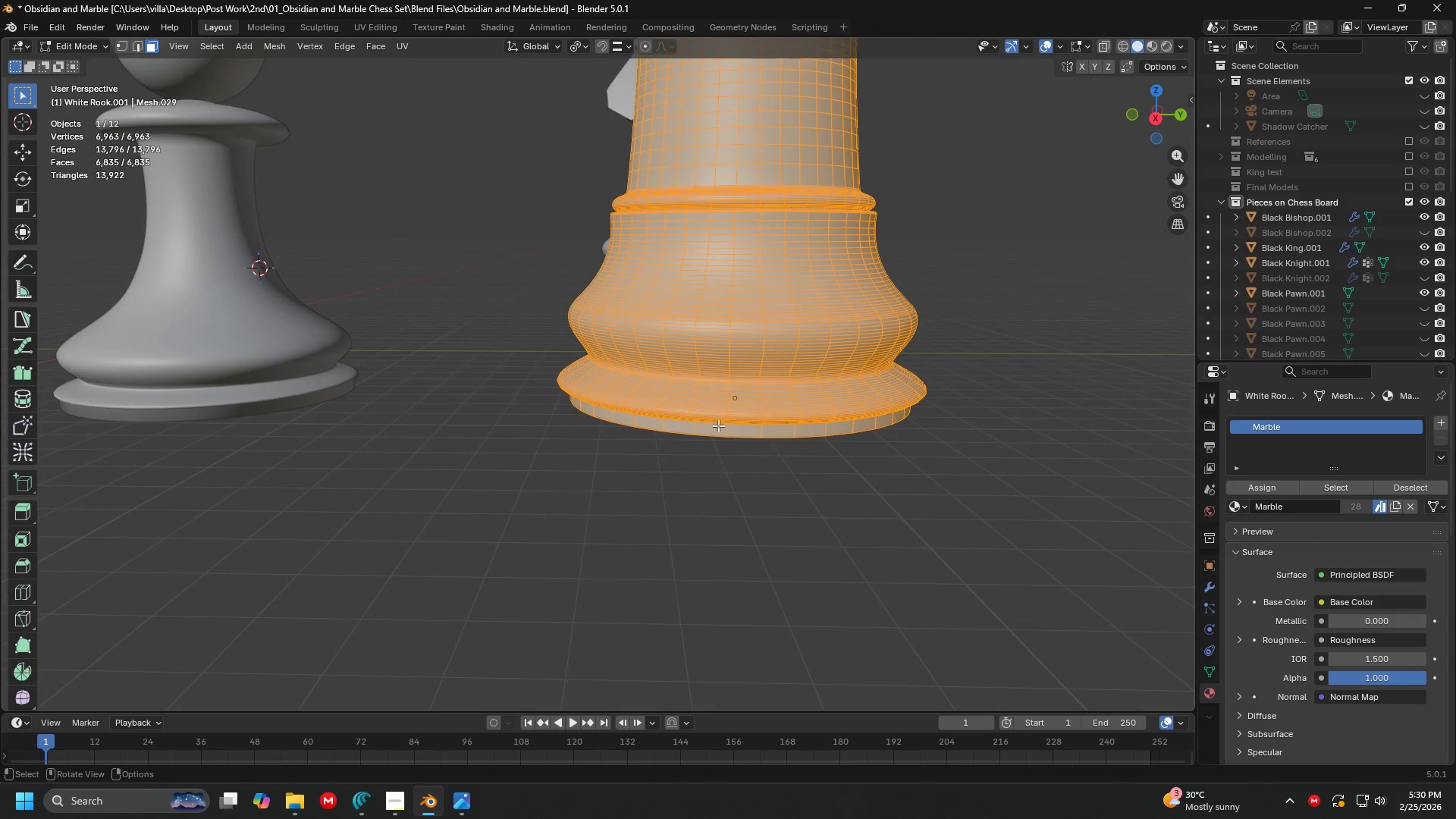 
hold_key(key=AltLeft, duration=0.31)
left_click([717, 431])
 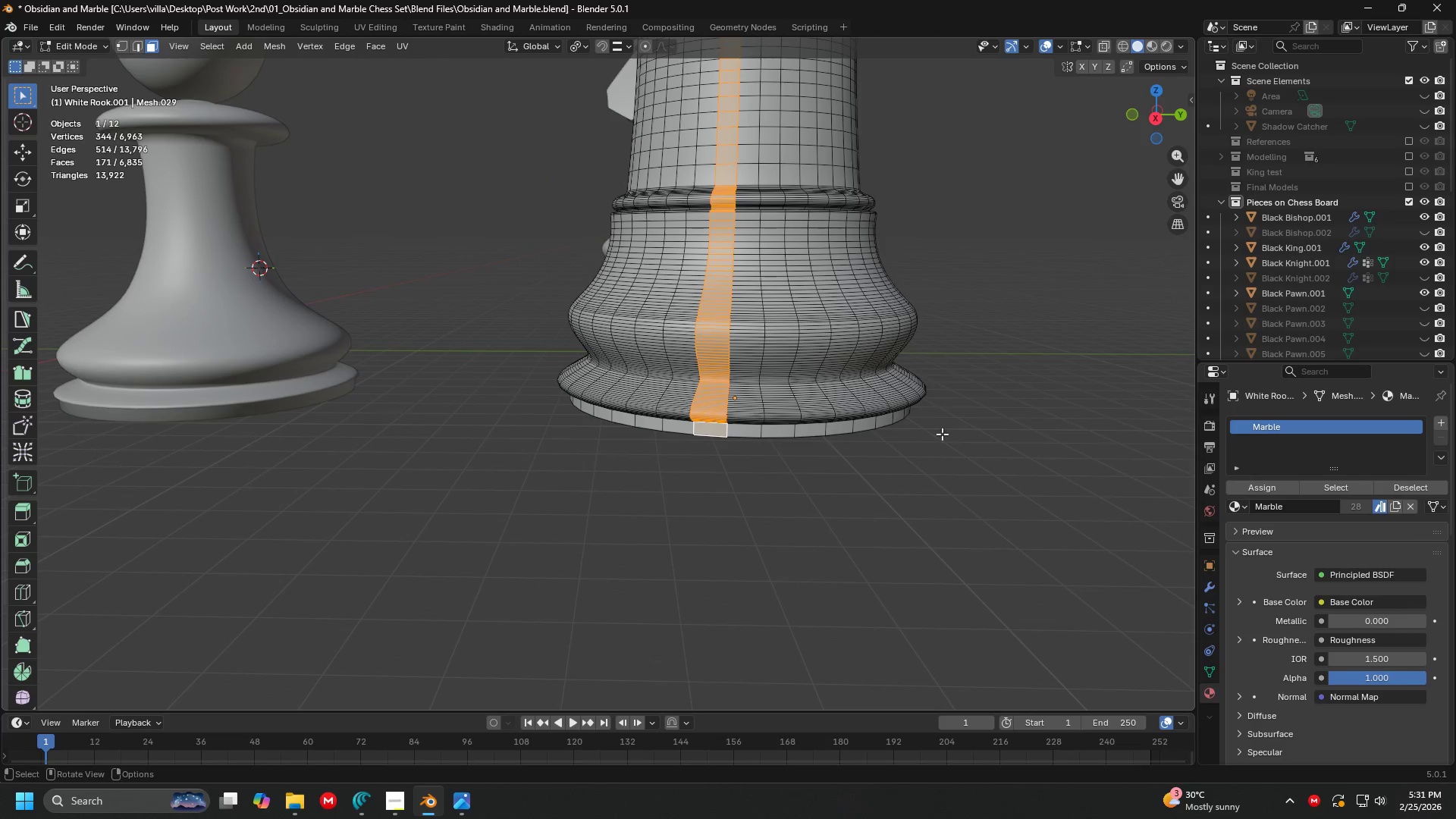 
hold_key(key=AltLeft, duration=0.44)
 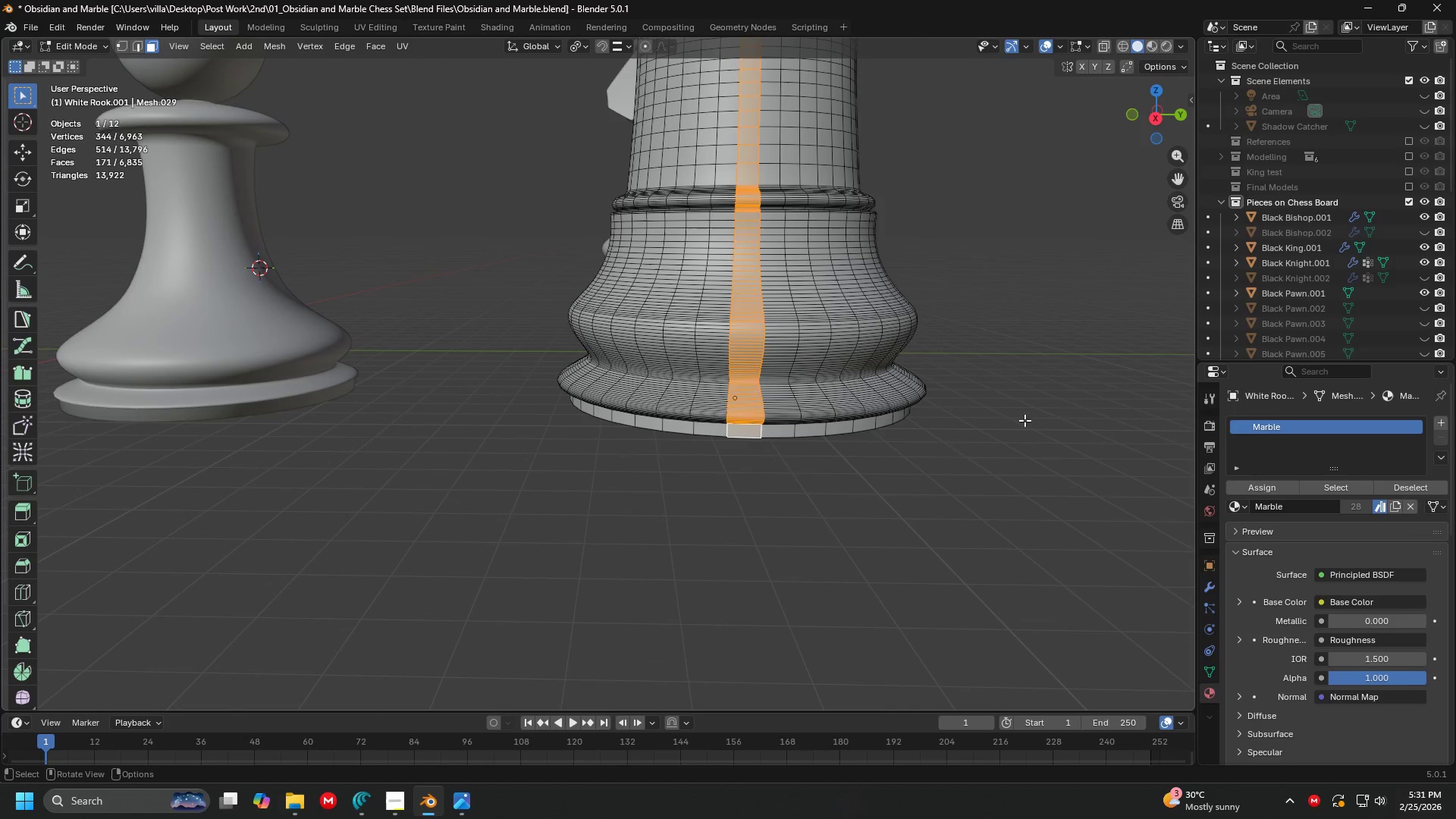 
hold_key(key=AltLeft, duration=1.5)
left_click([776, 432])
 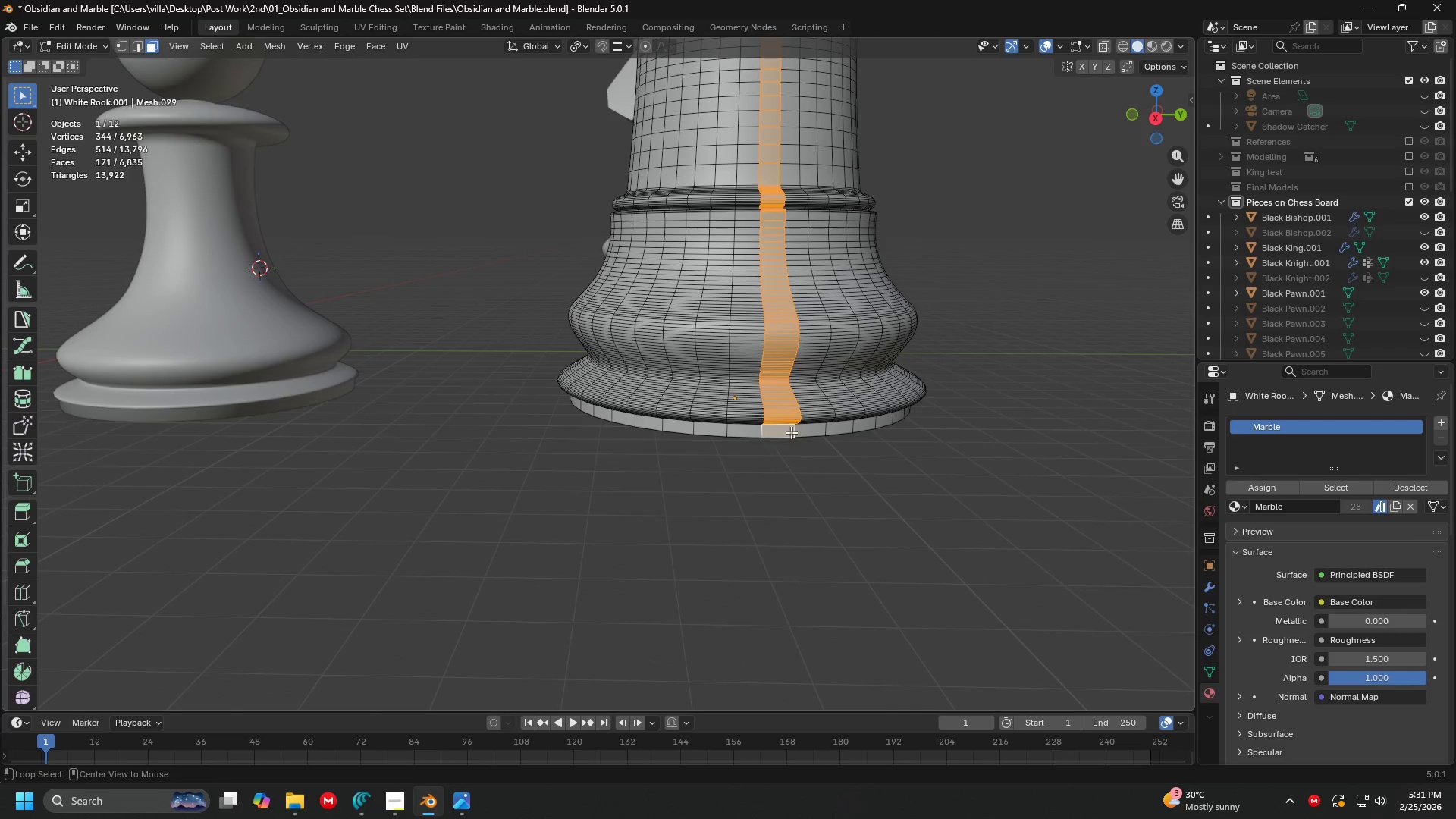 
double_click([802, 430])
 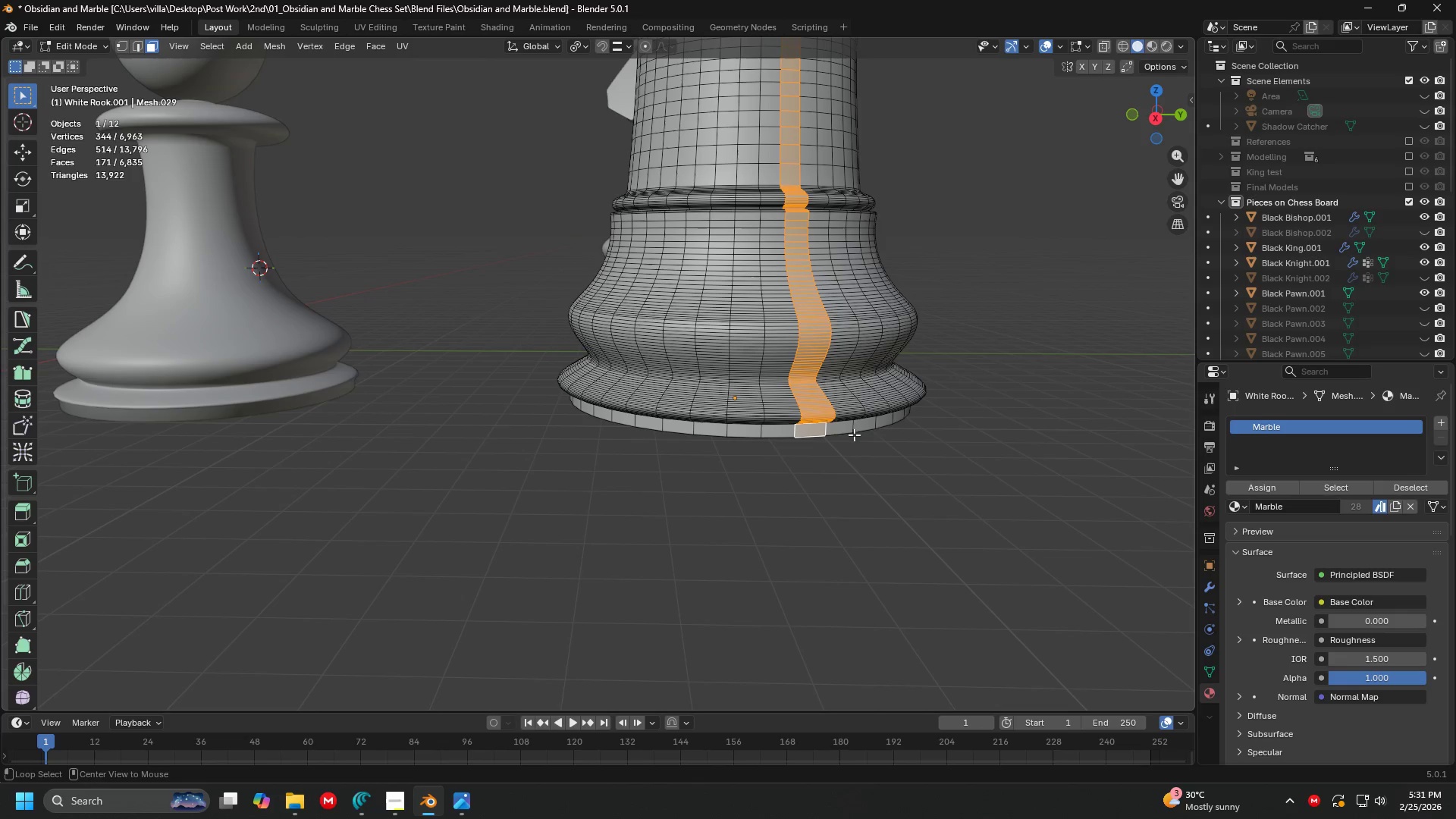 
hold_key(key=AltLeft, duration=0.48)
left_click([825, 428])
 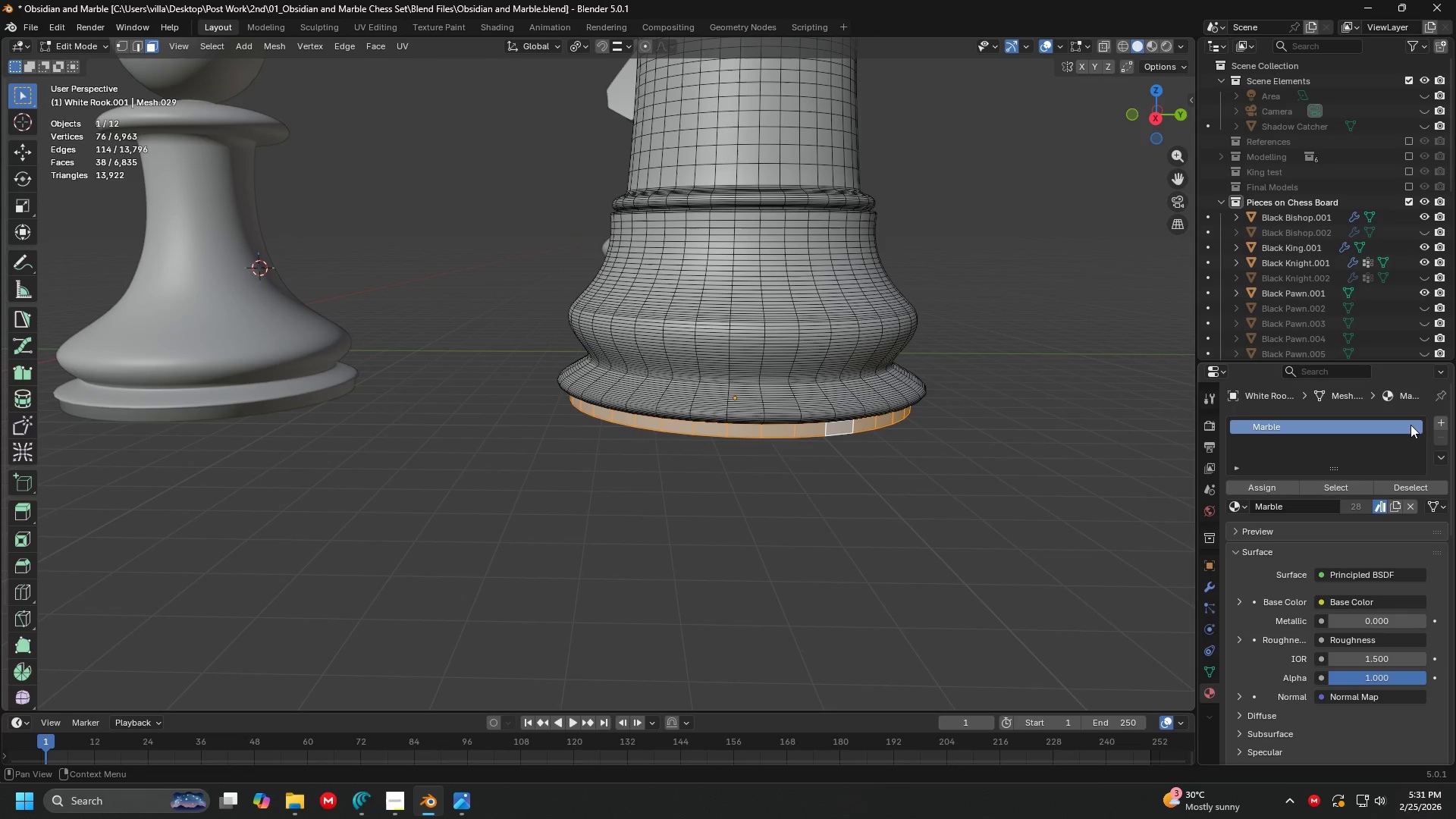 
left_click([1434, 421])
 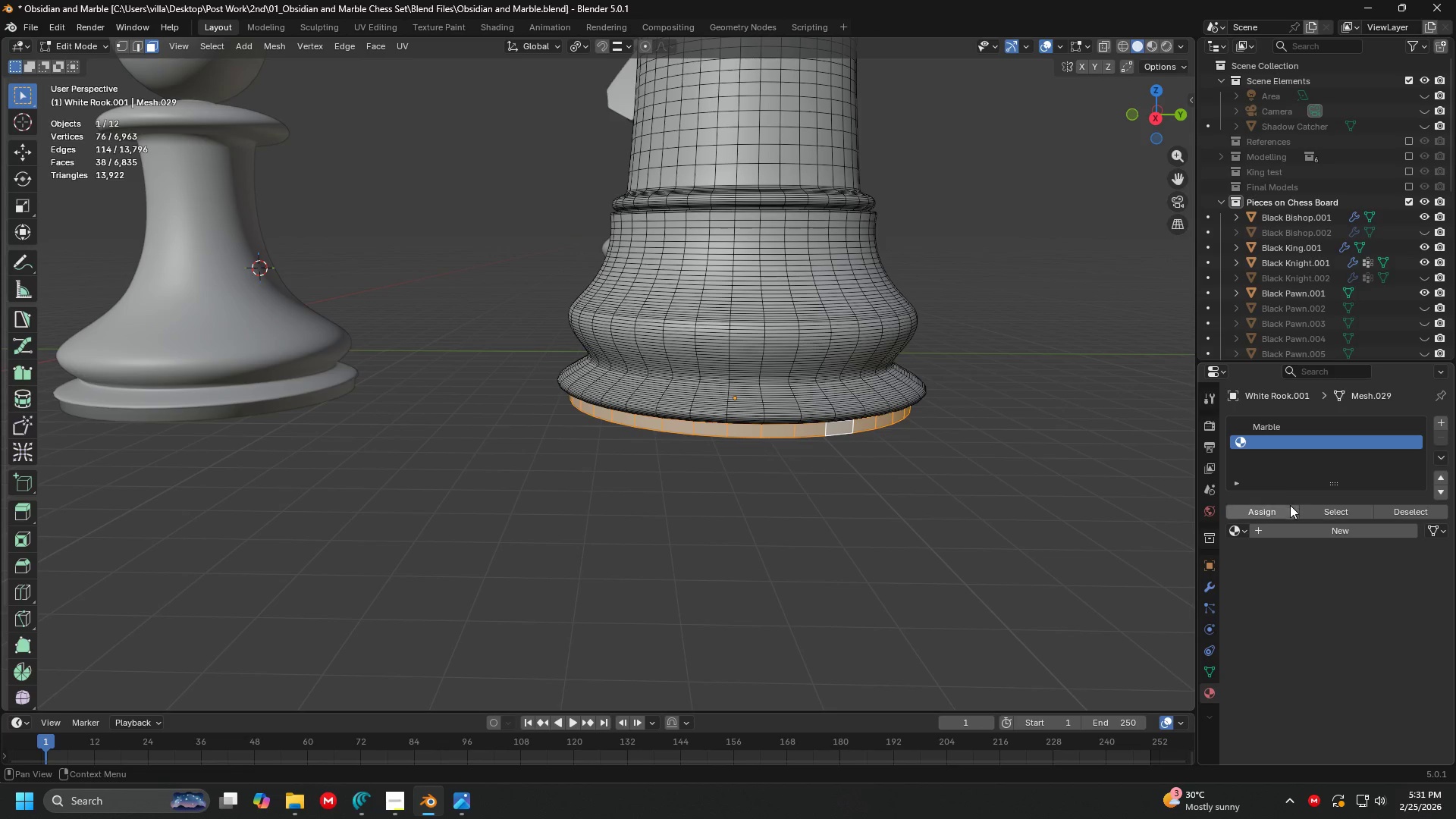 
double_click([1290, 505])
 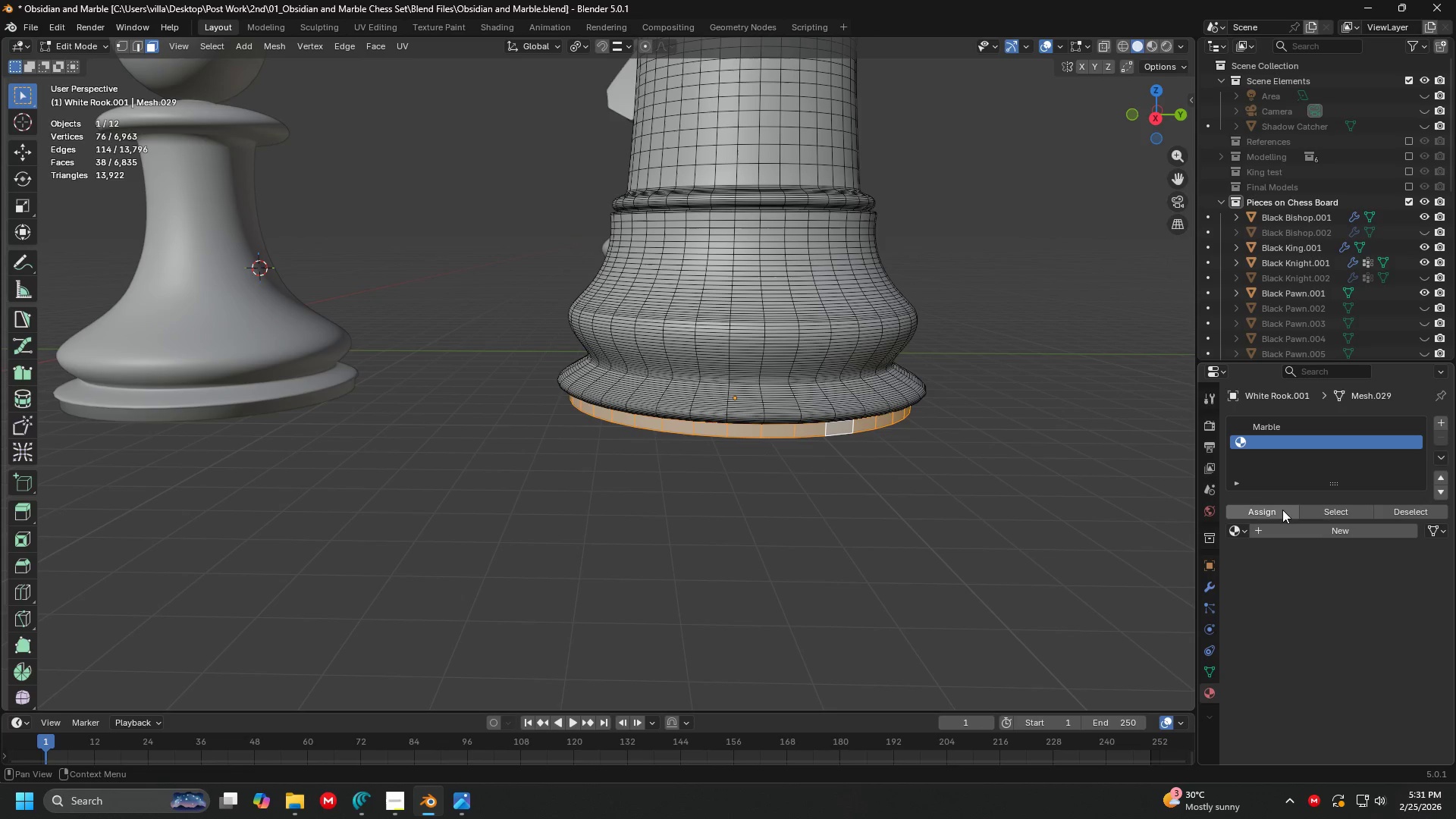 
triple_click([1281, 511])
 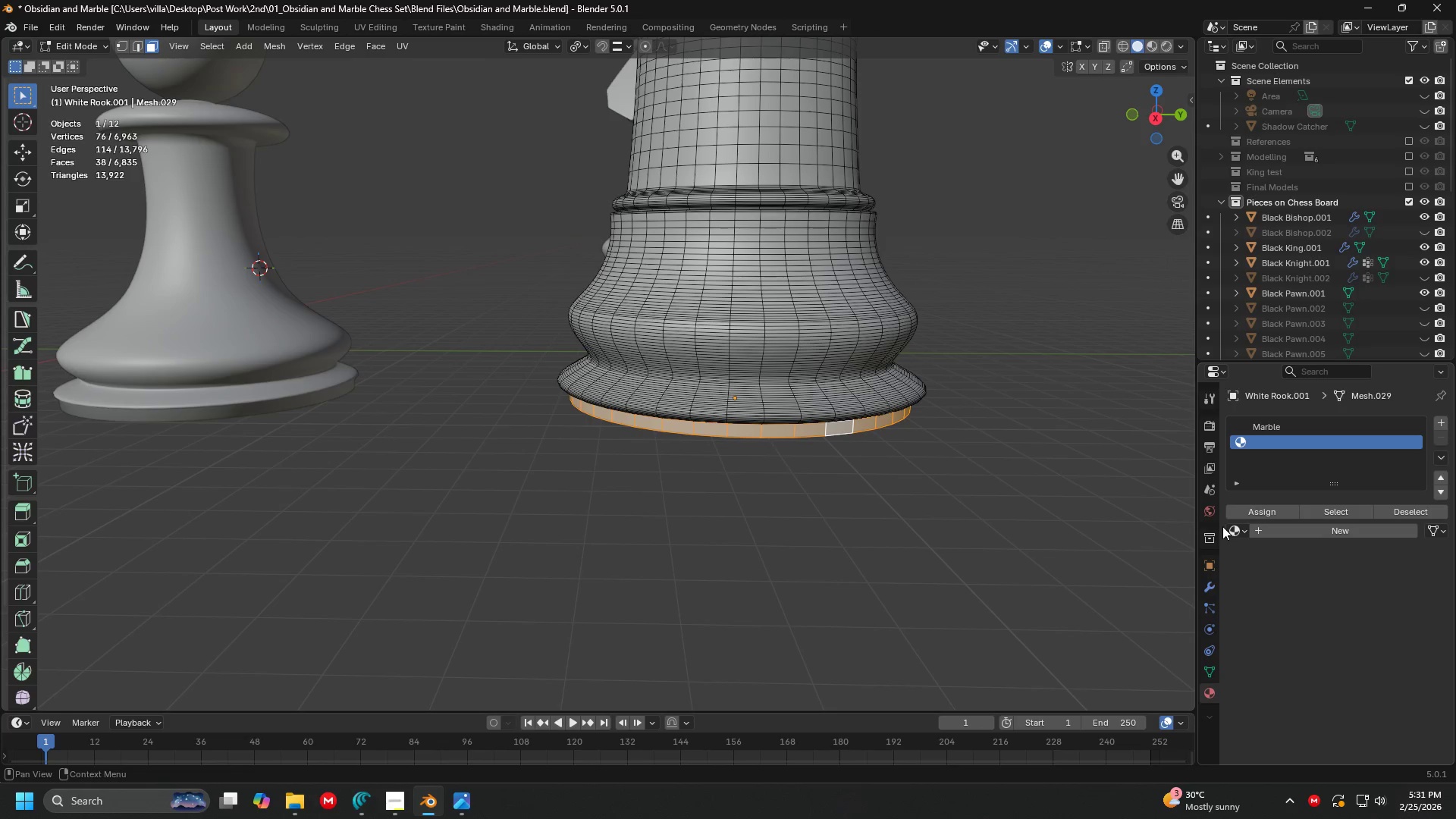 
left_click([1237, 529])
 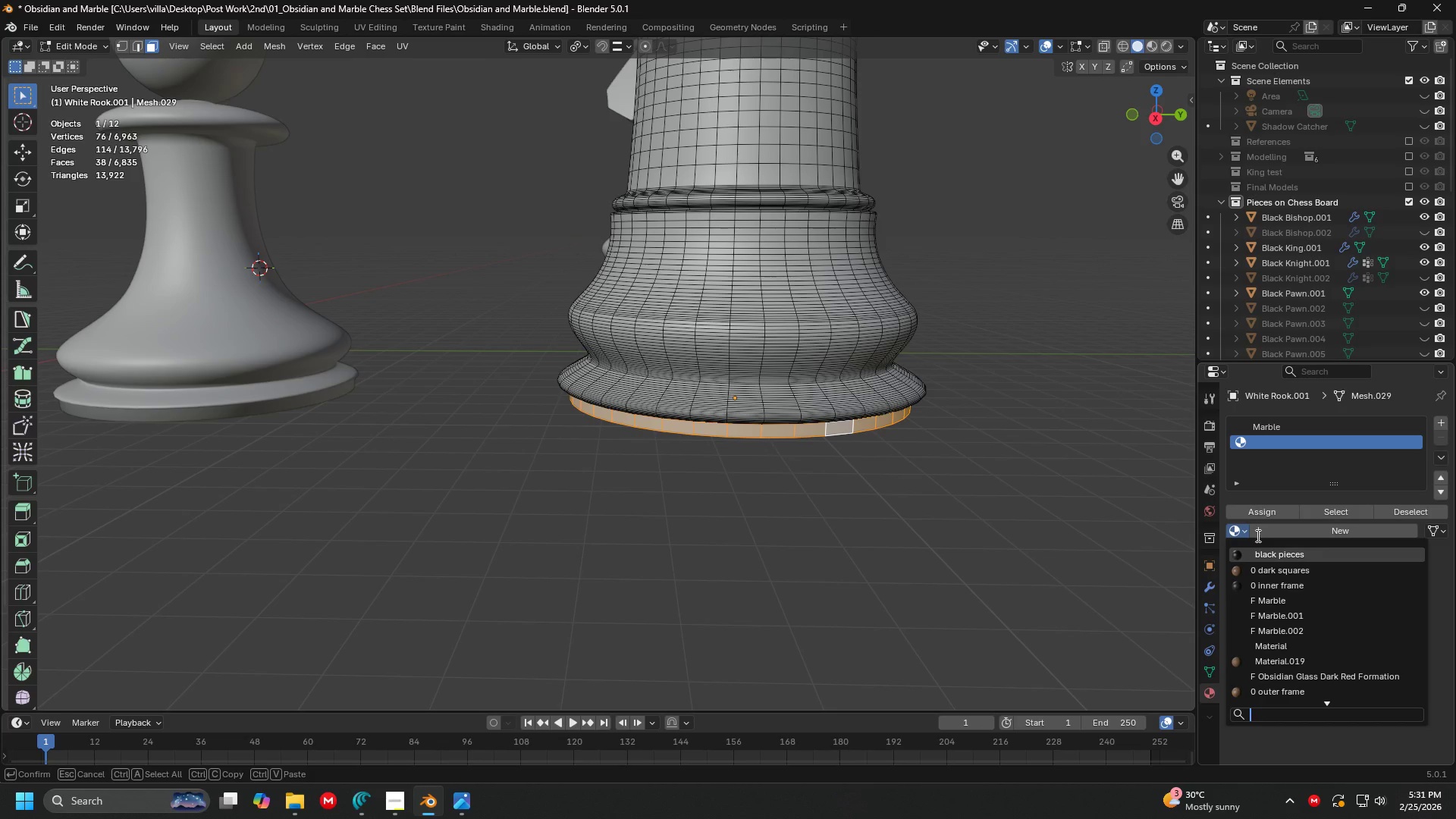 
type(clean)
 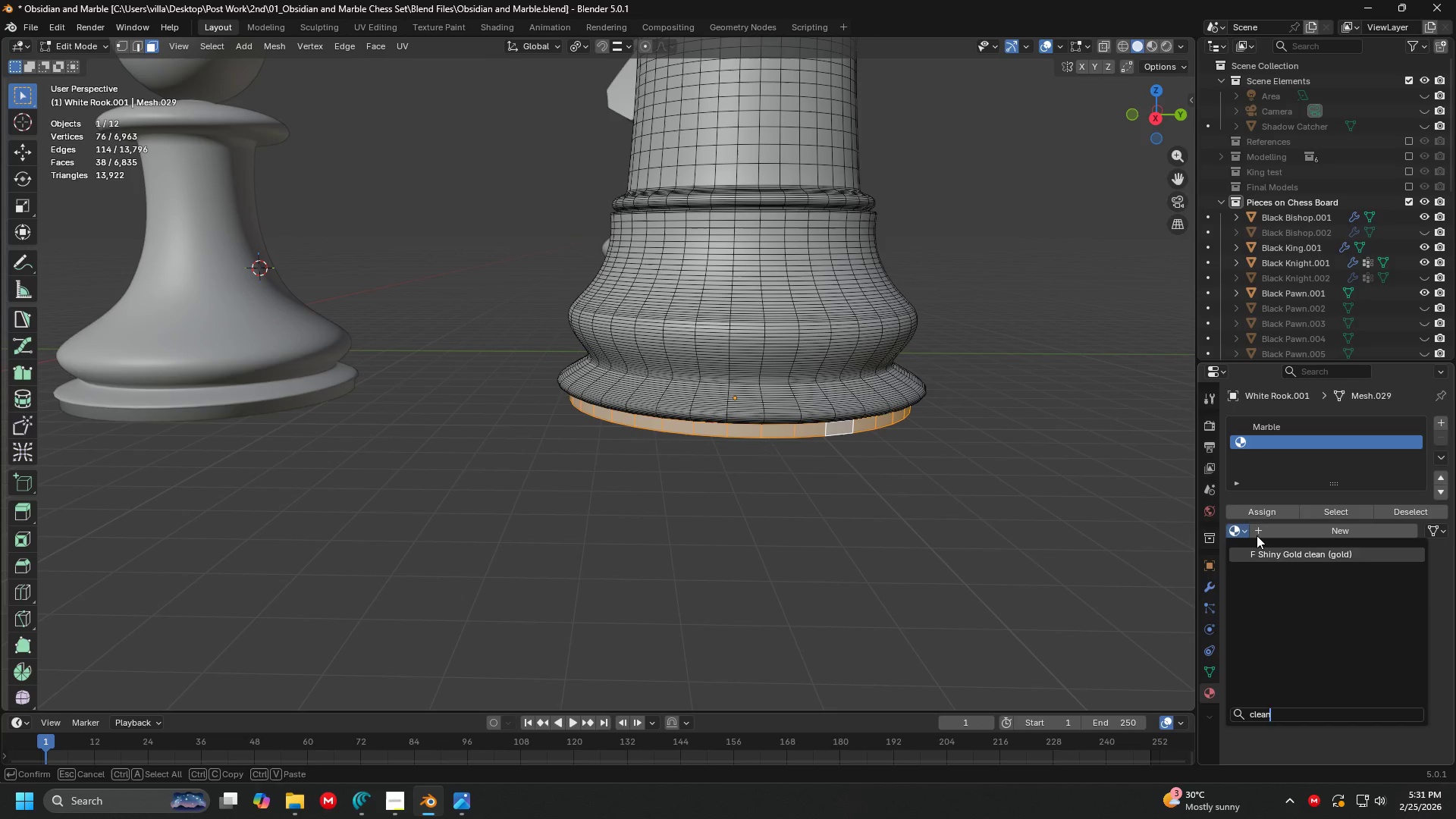 
key(Enter)
 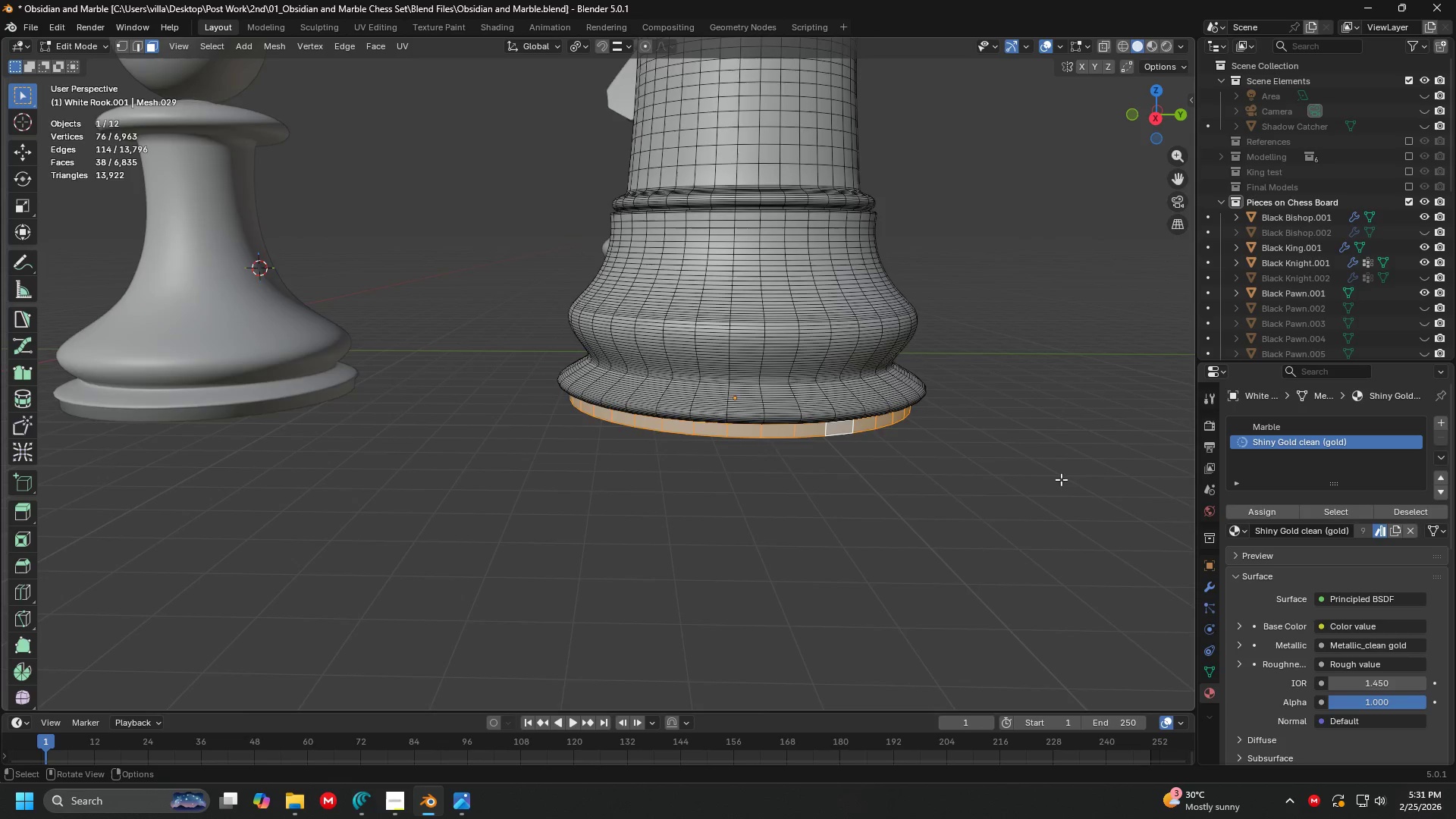 
key(Shift+ShiftLeft)
 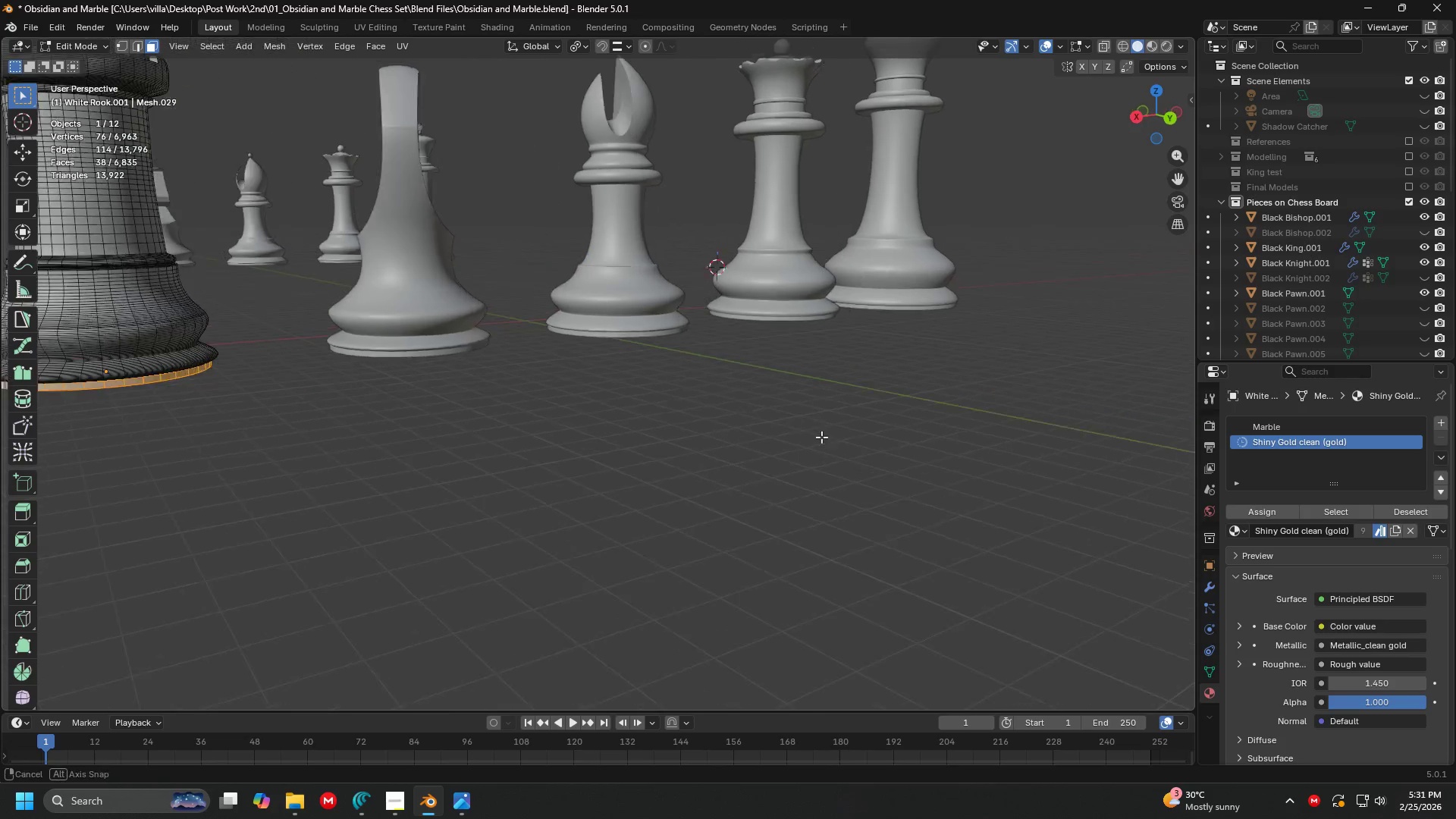 
scroll: coordinate [693, 454], scroll_direction: none, amount: 0.0
 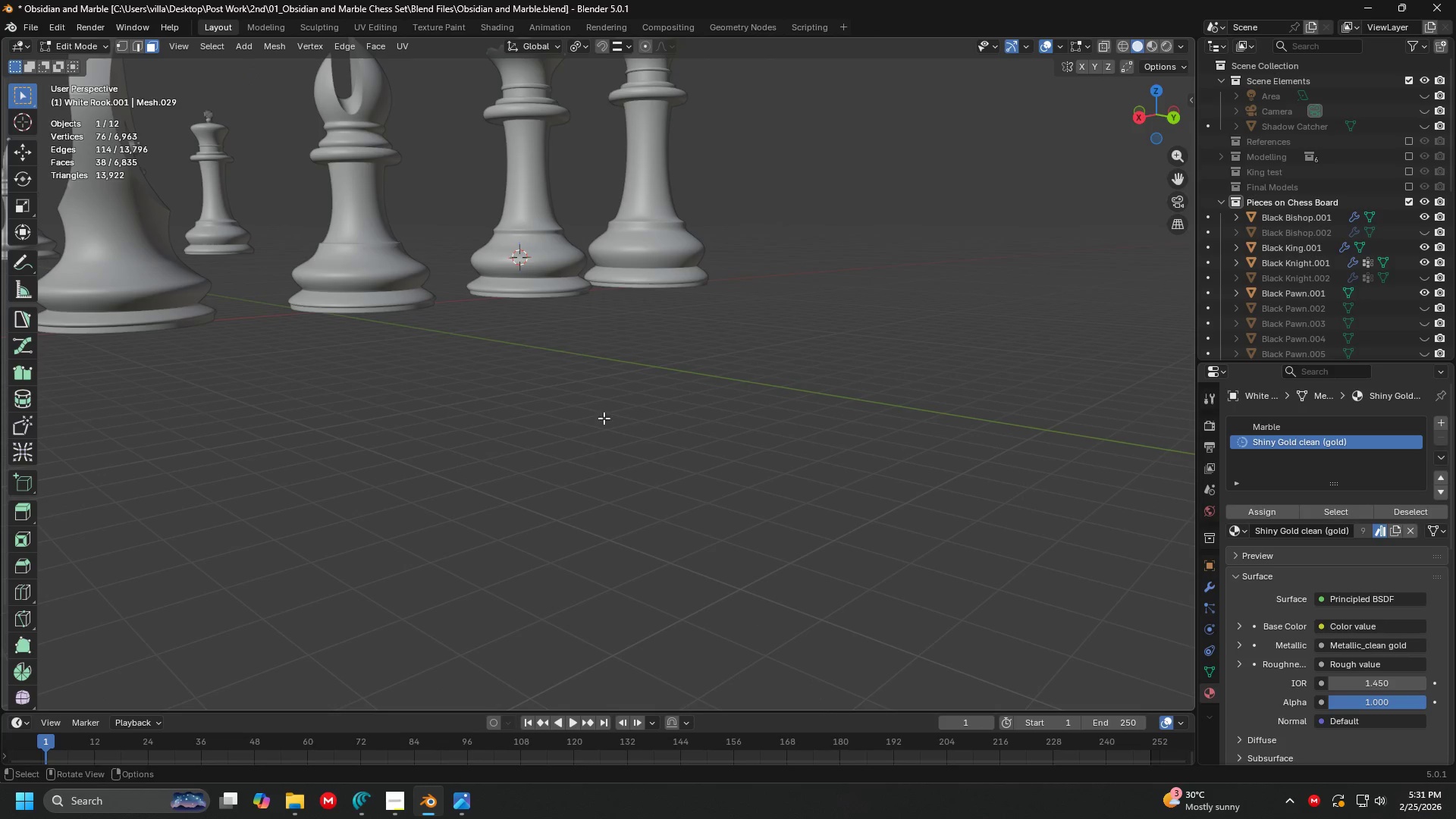 
key(Shift+ShiftLeft)
 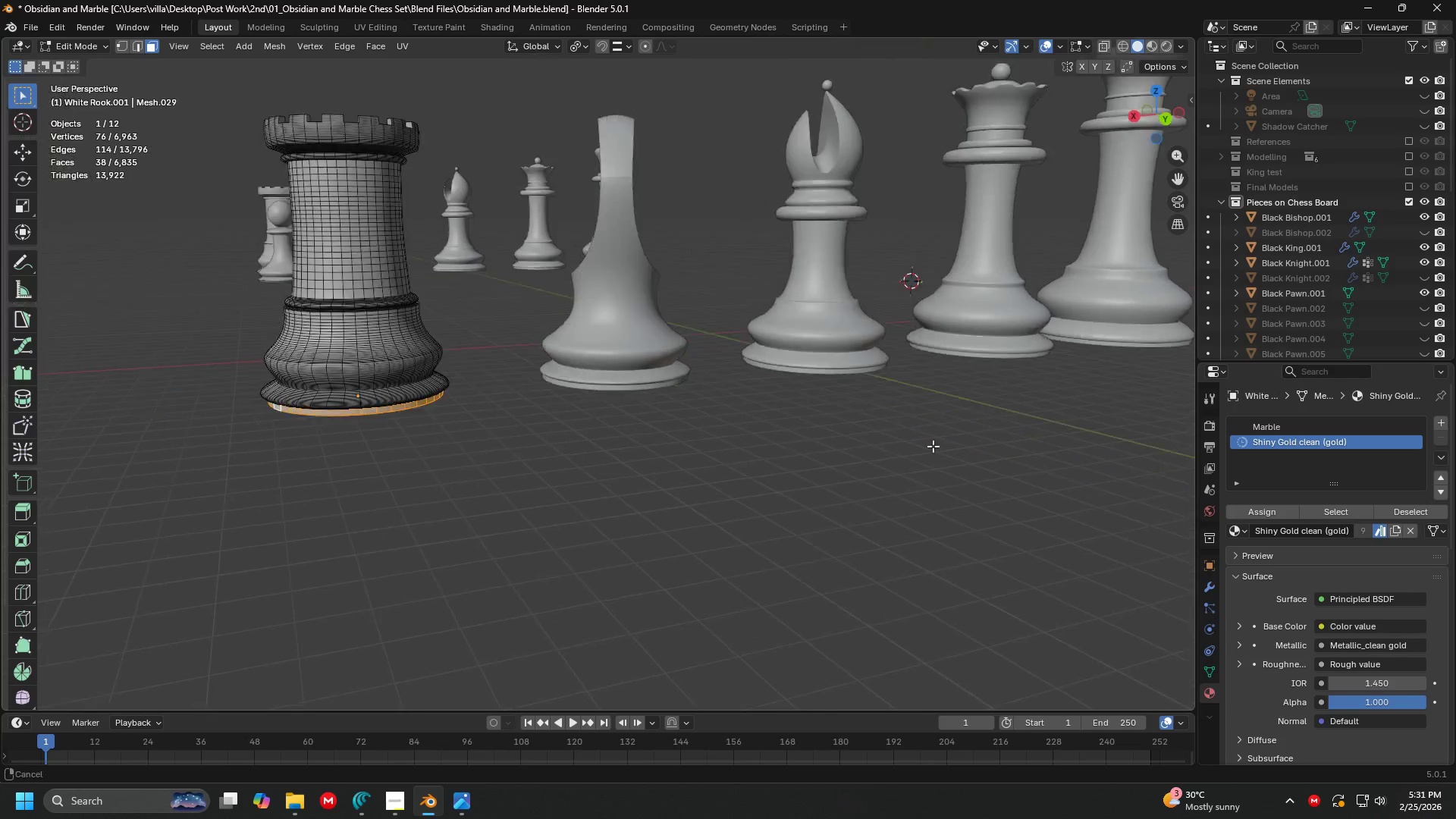 
key(Tab)
 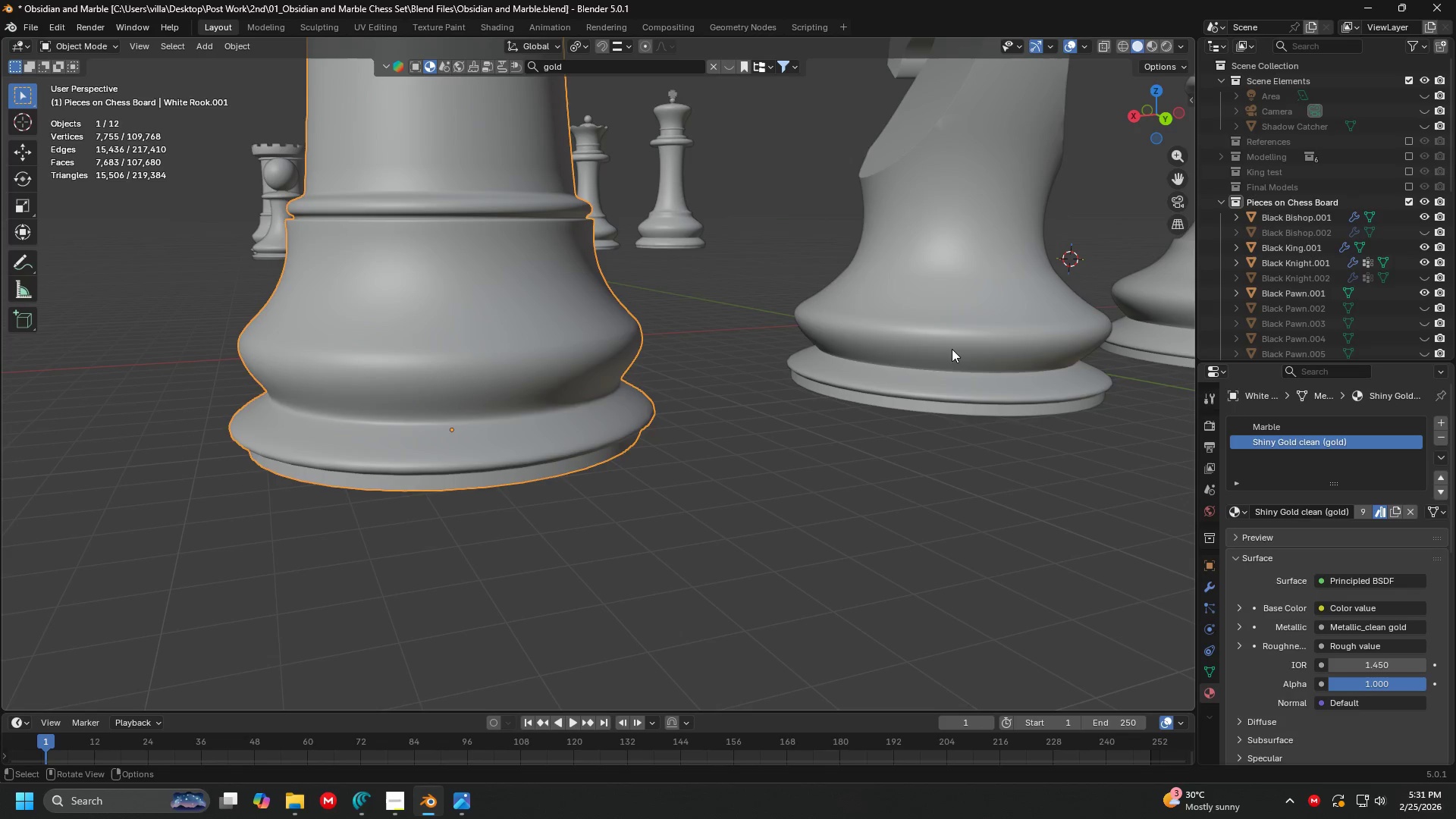 
scroll: coordinate [952, 447], scroll_direction: up, amount: 2.0
 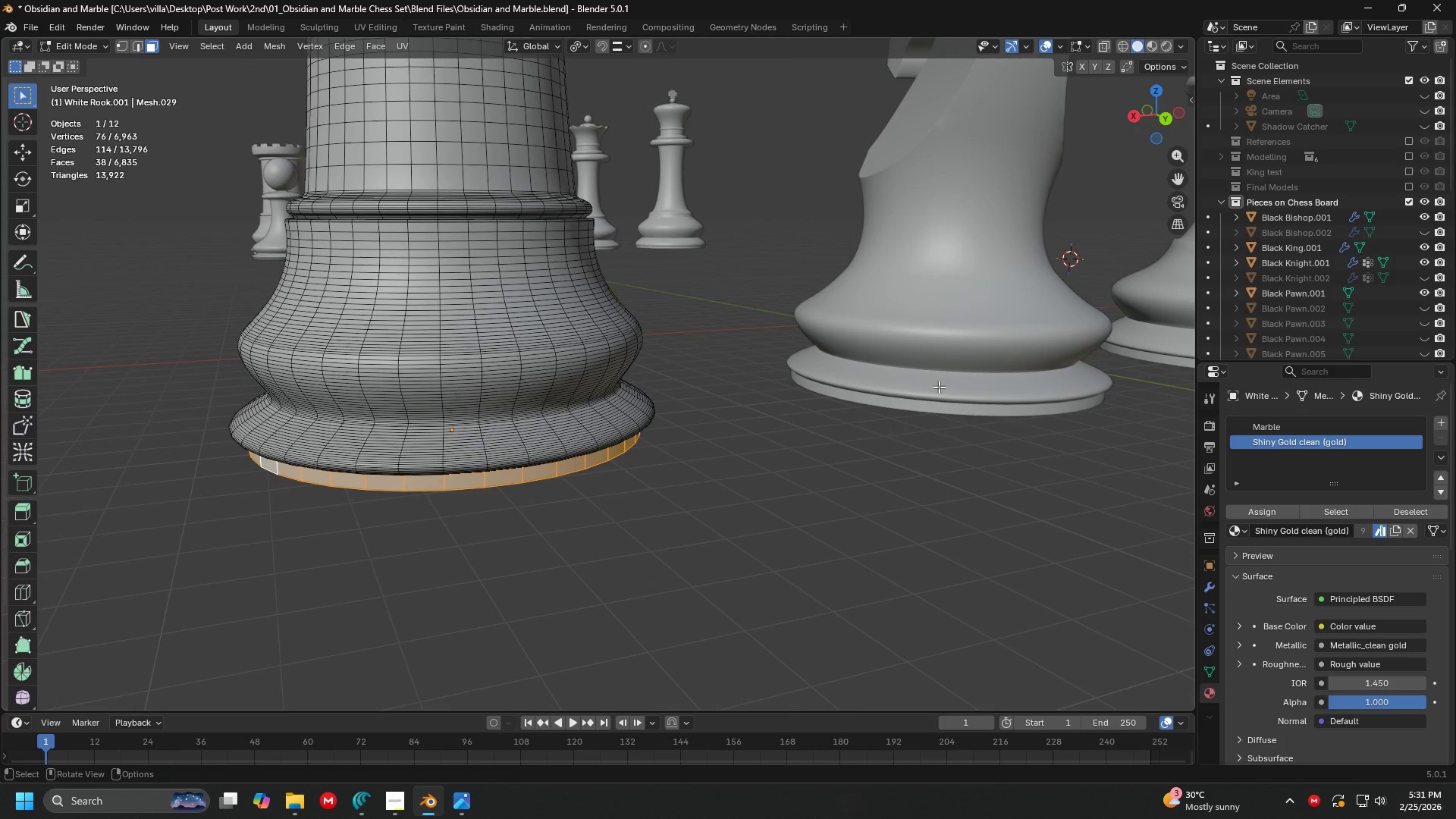 
left_click([952, 348])
 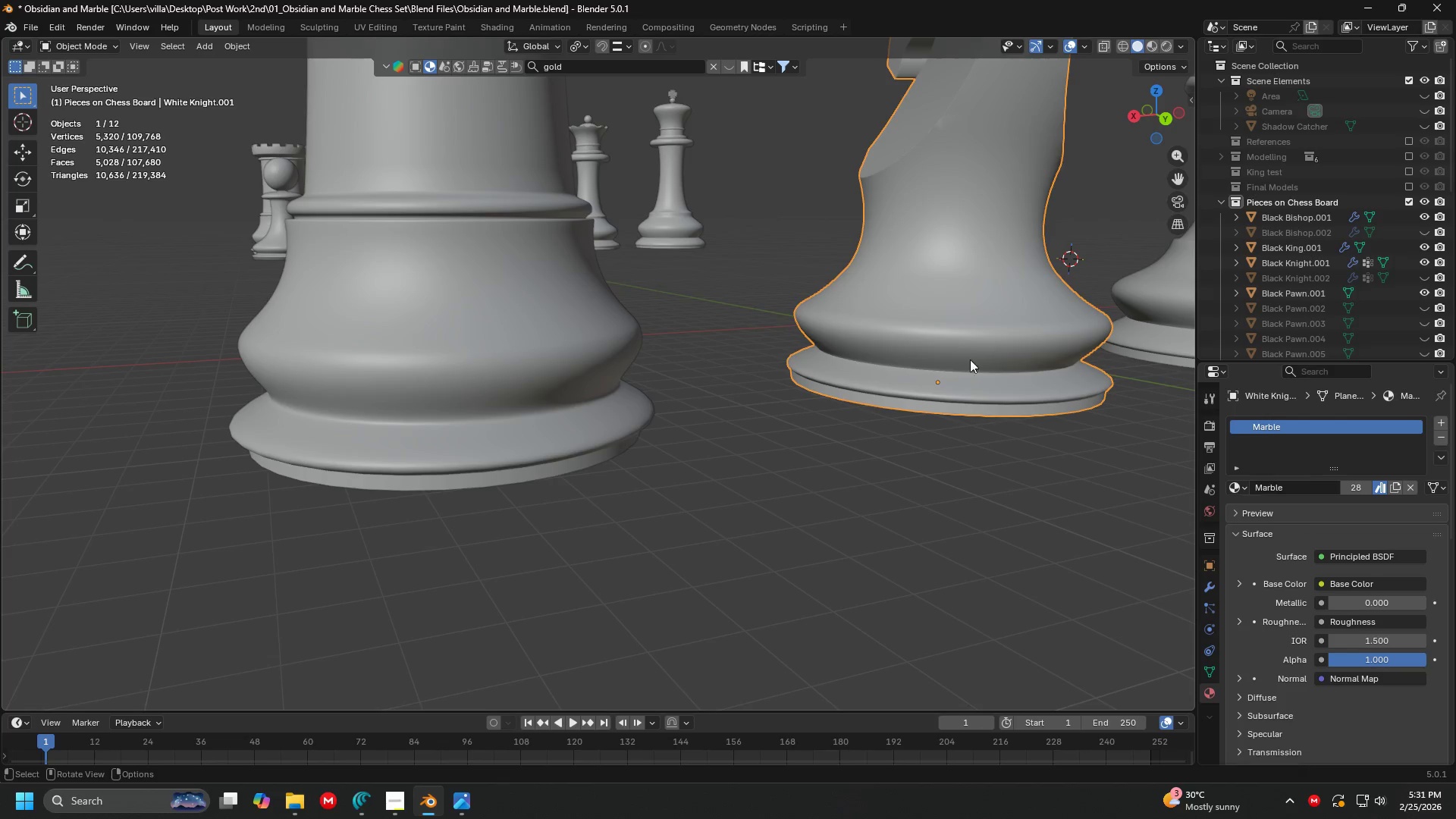 
key(Shift+ShiftLeft)
 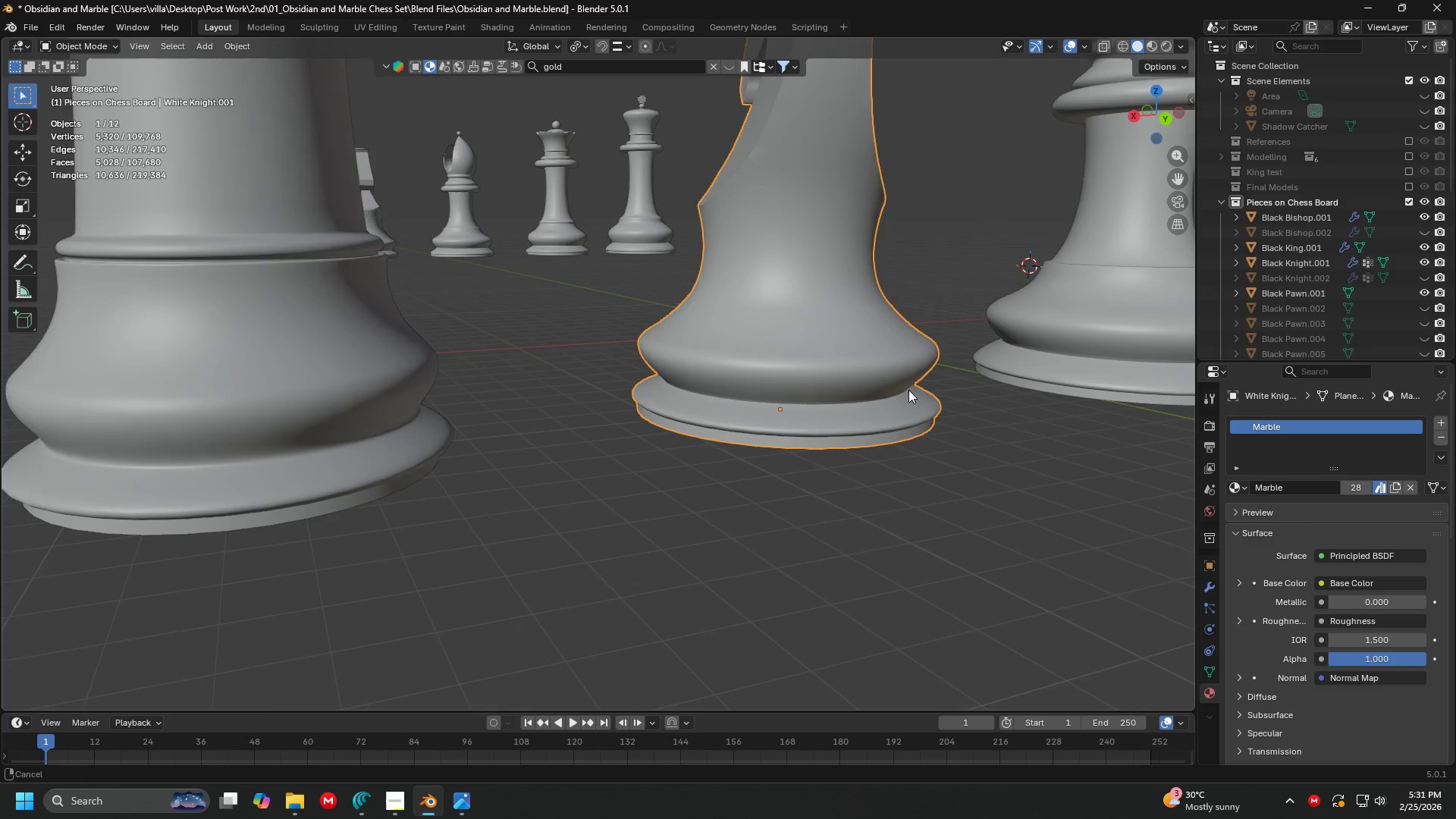 
key(Tab)
 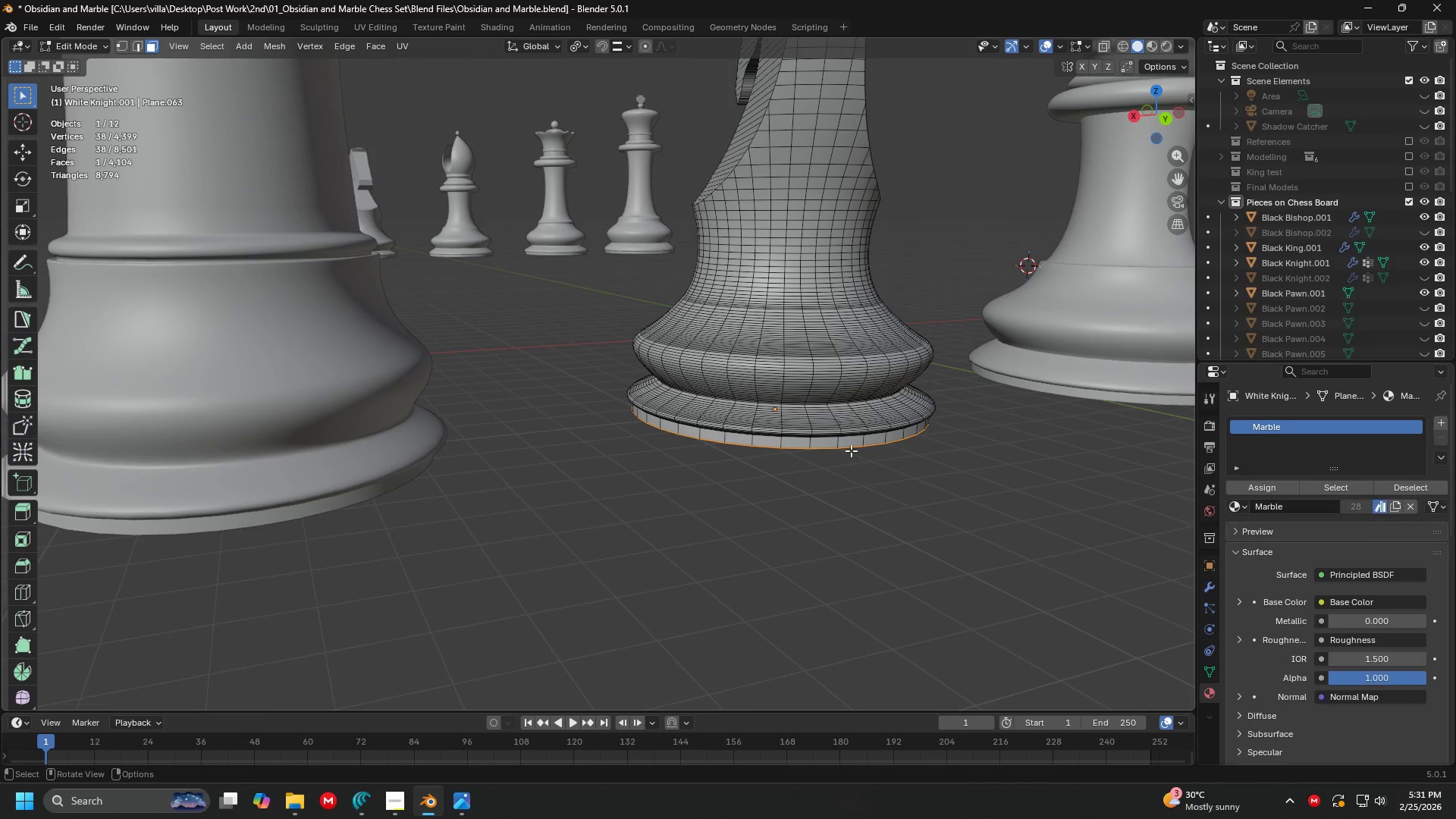 
hold_key(key=AltLeft, duration=0.58)
left_click([810, 442])
 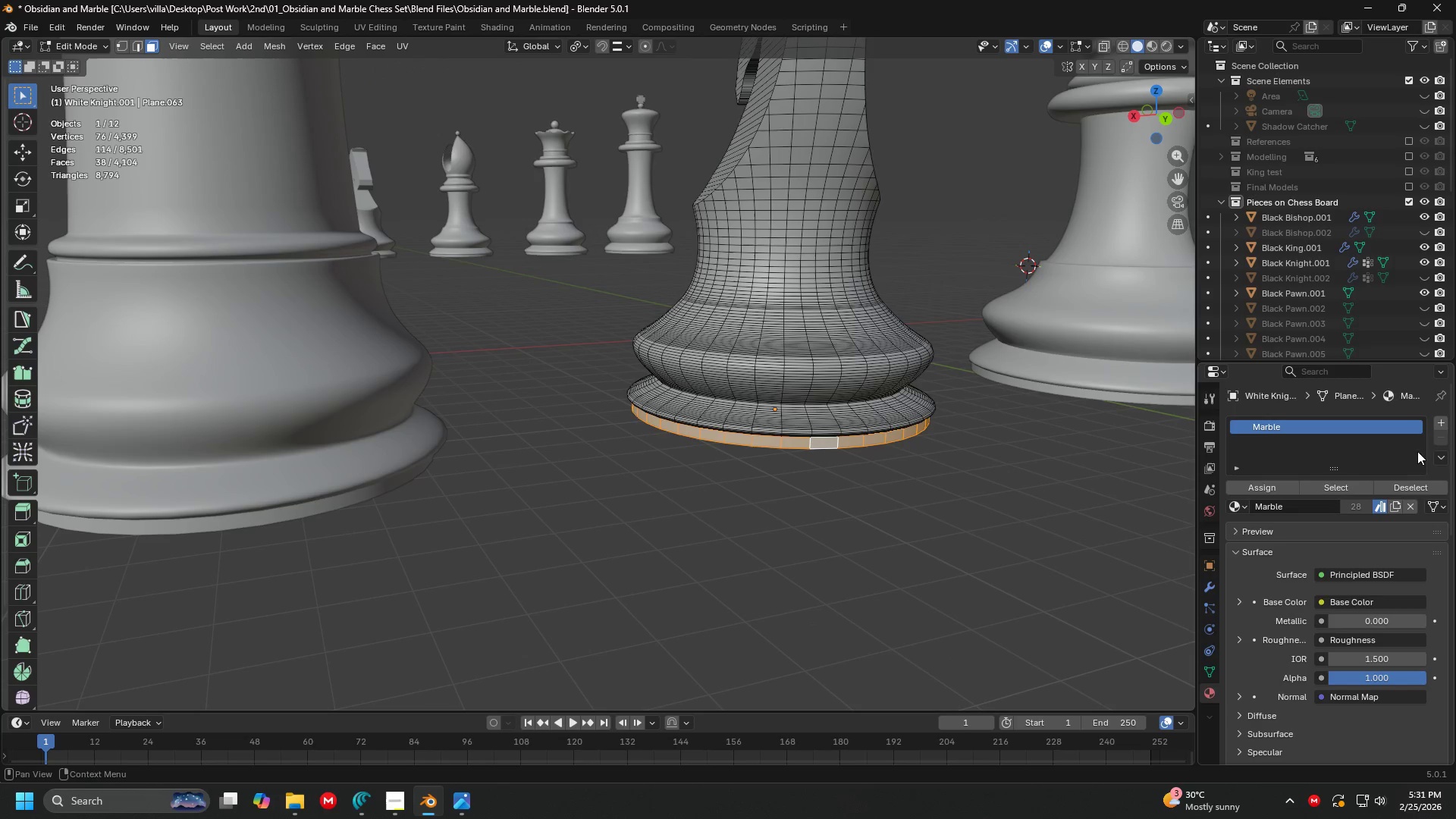 
left_click([1440, 420])
 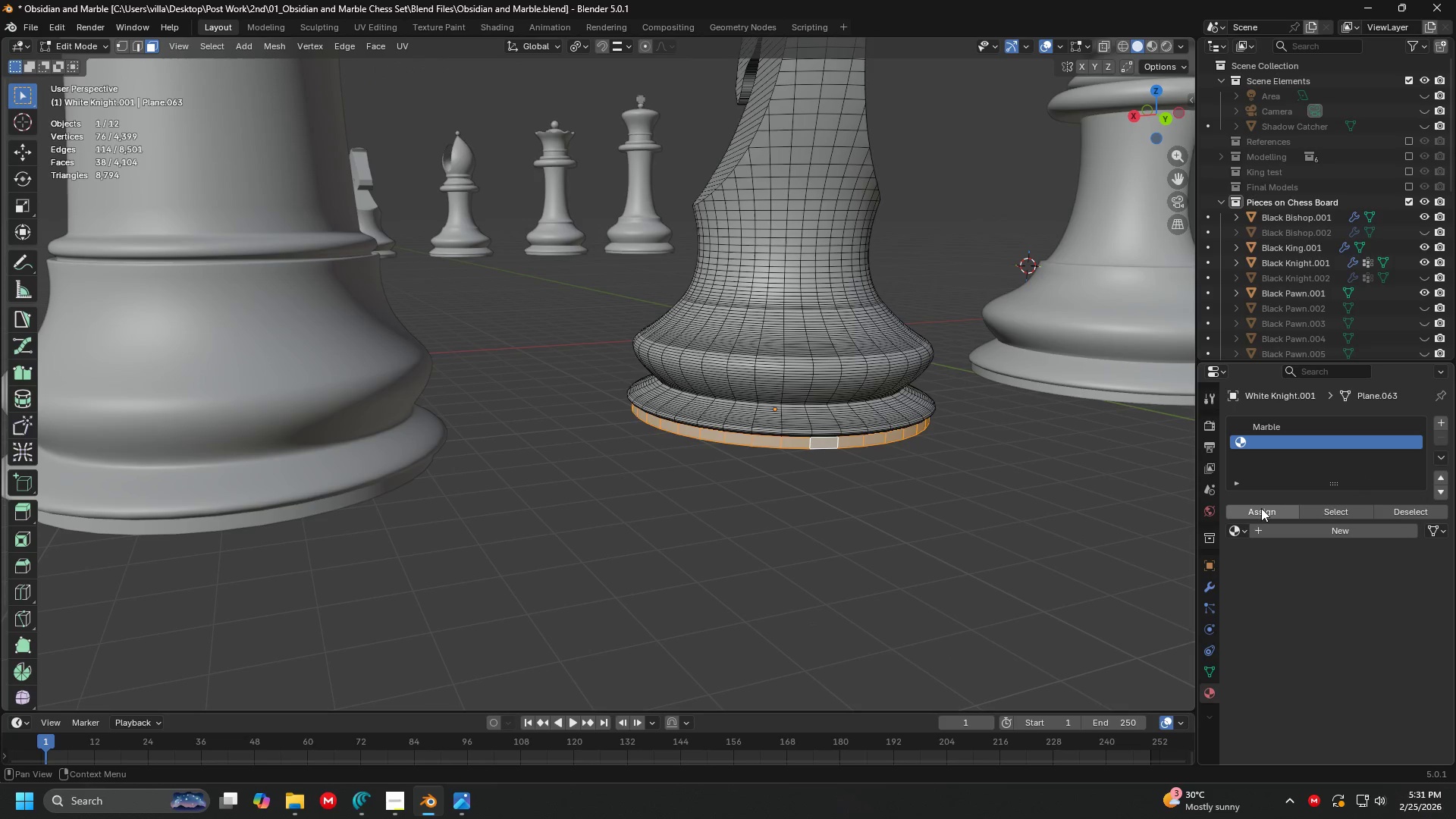 
double_click([1261, 508])
 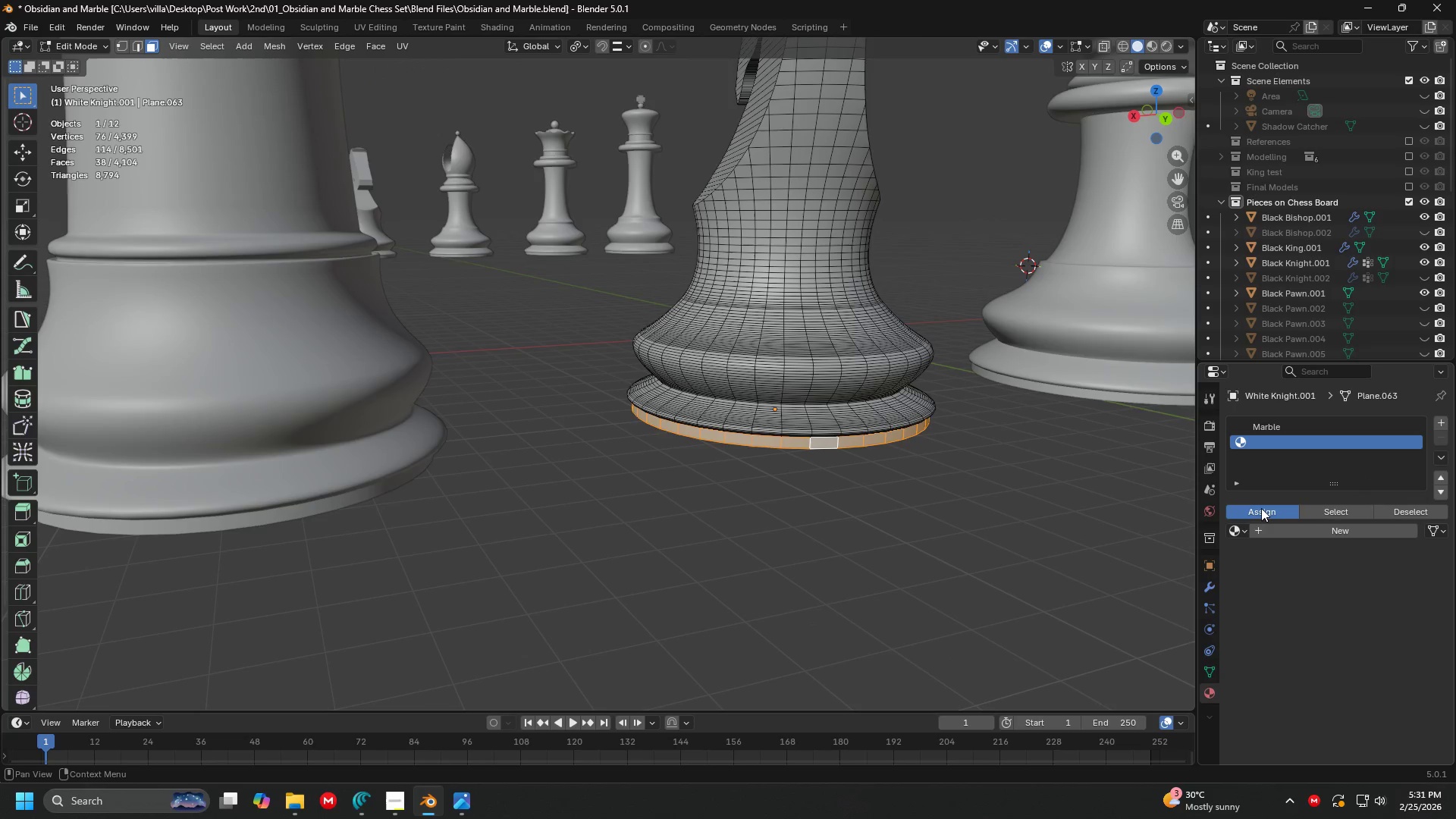 
triple_click([1261, 508])
 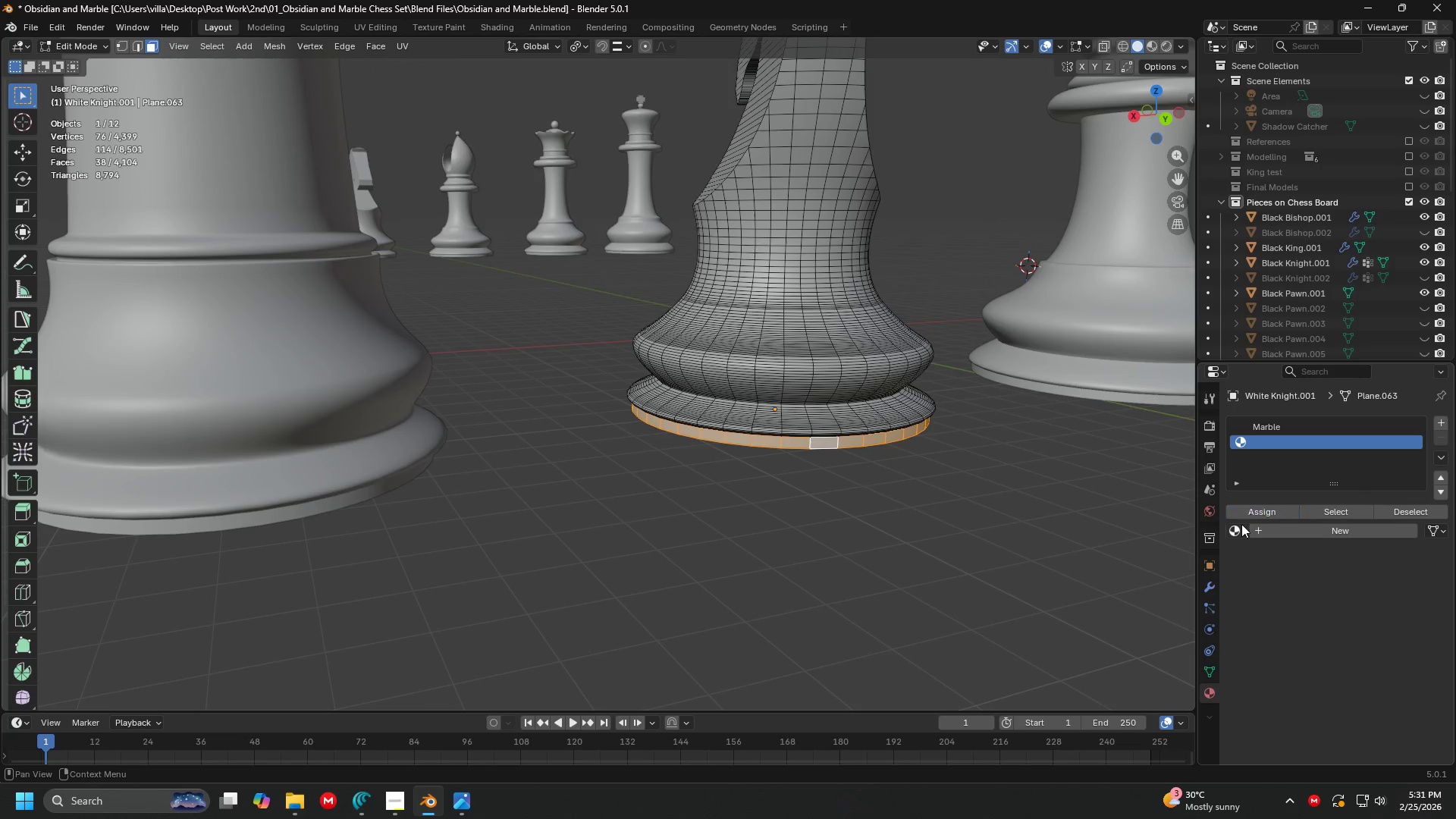 
triple_click([1241, 524])
 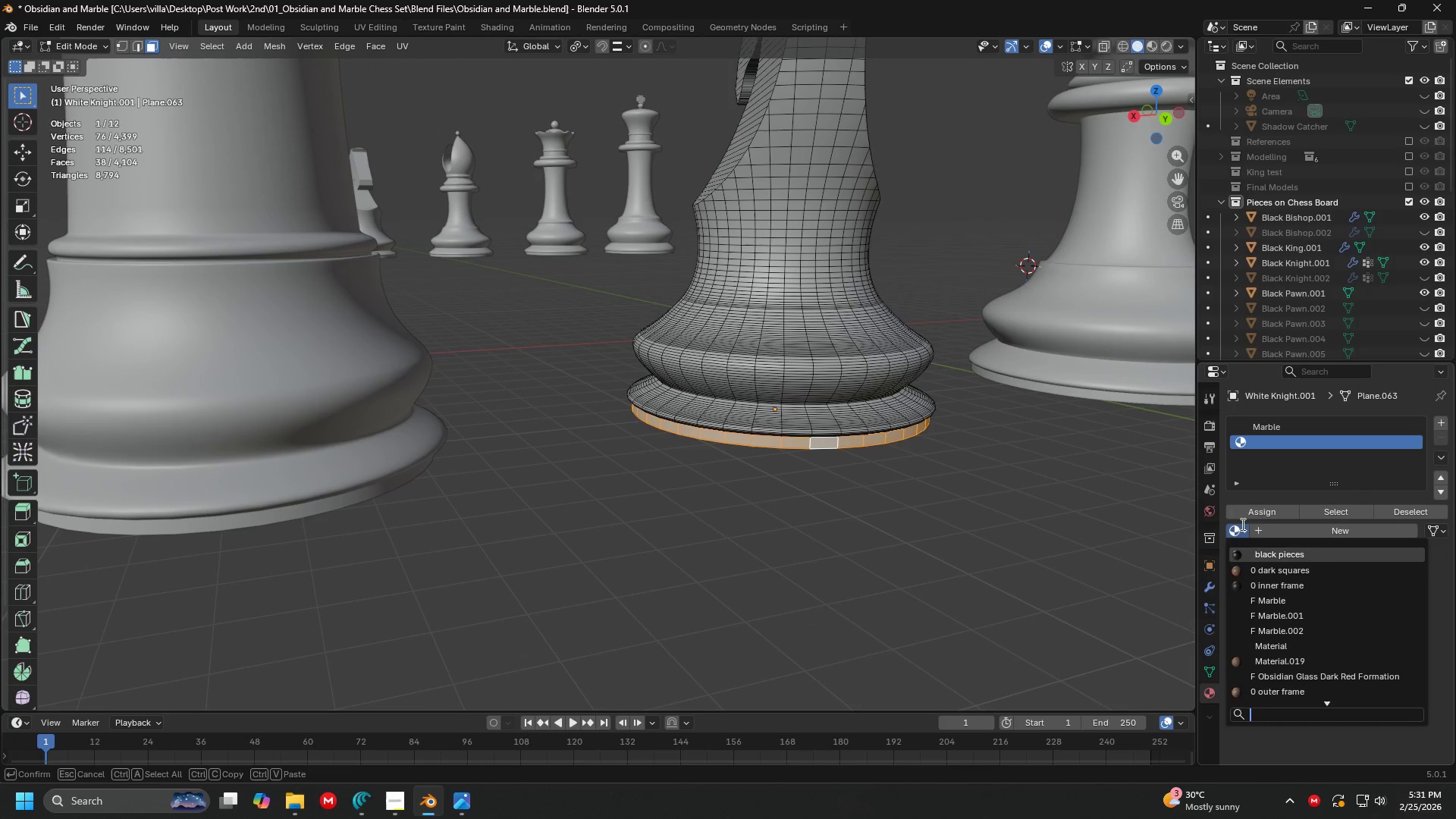 
type(clean)
 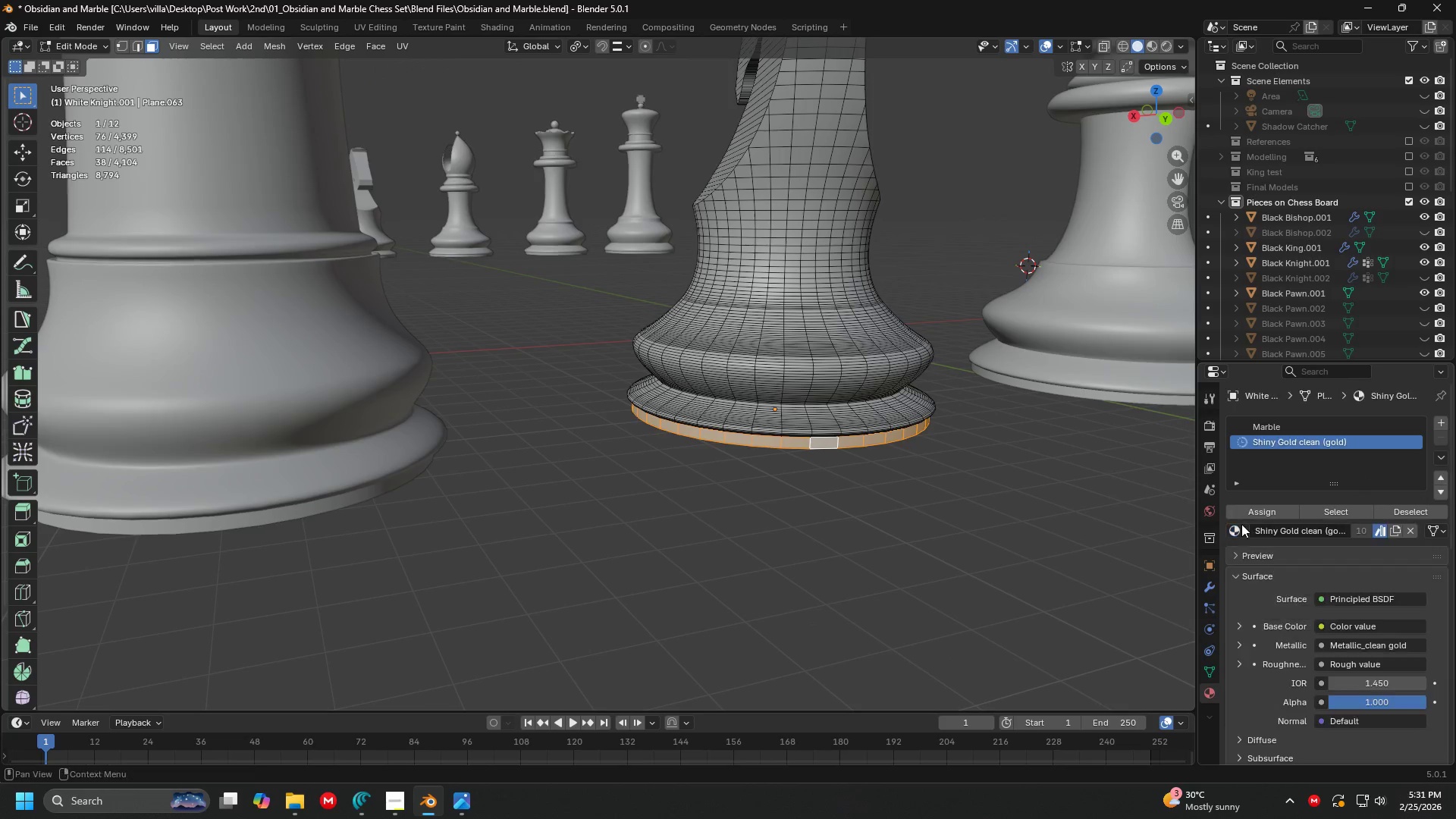 
key(Enter)
 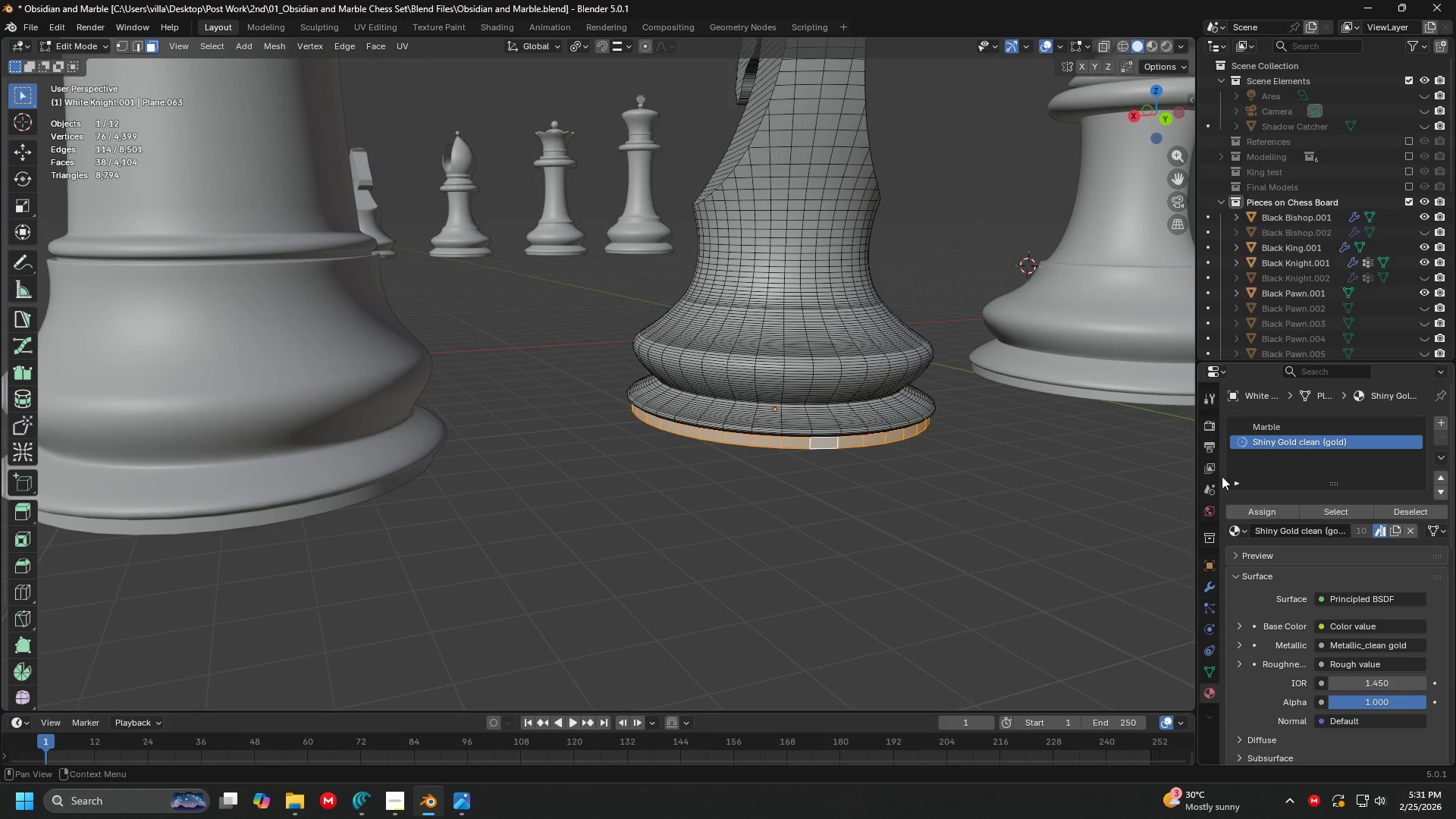 
hold_key(key=ShiftLeft, duration=0.31)
 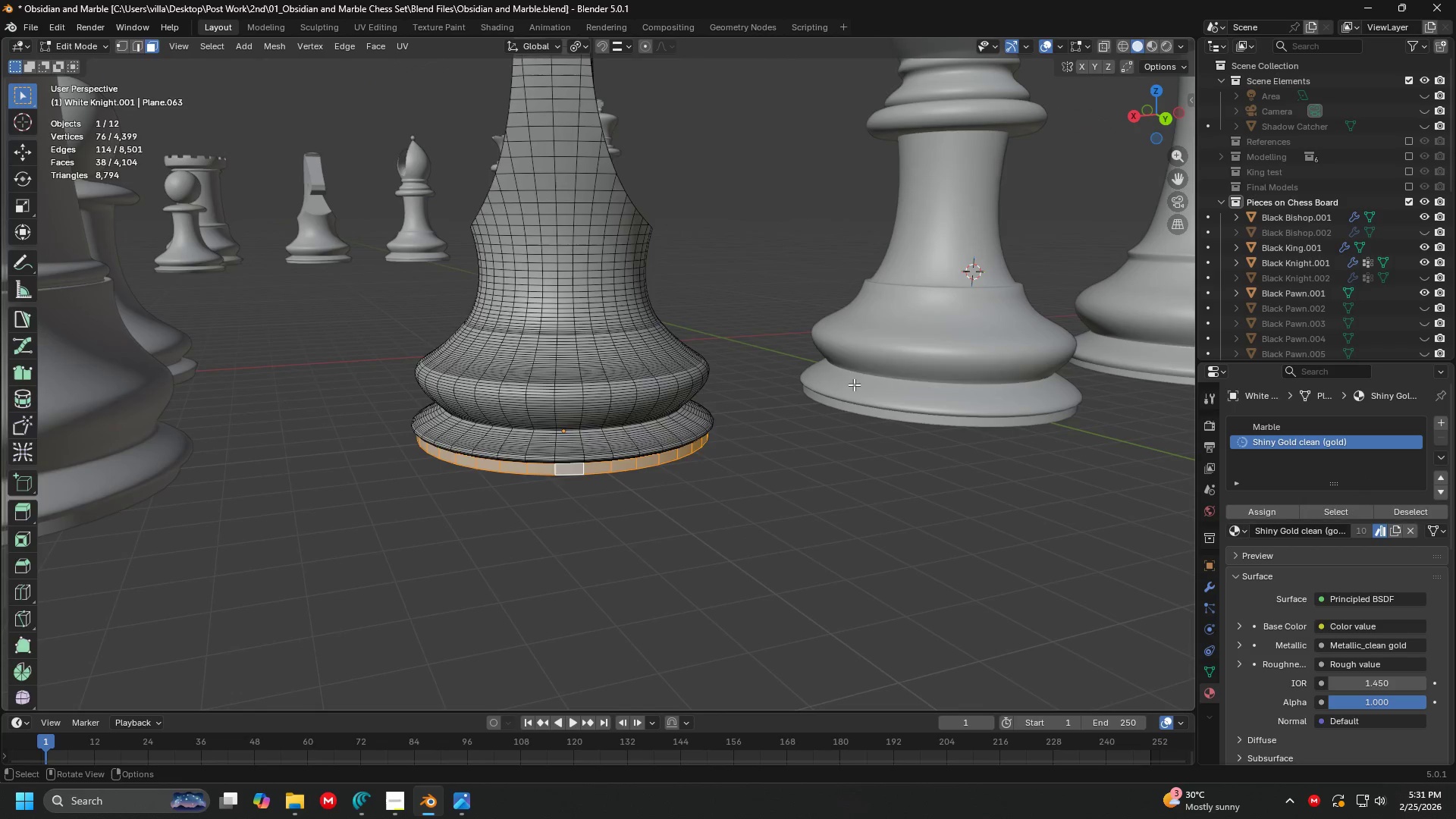 
key(Tab)
 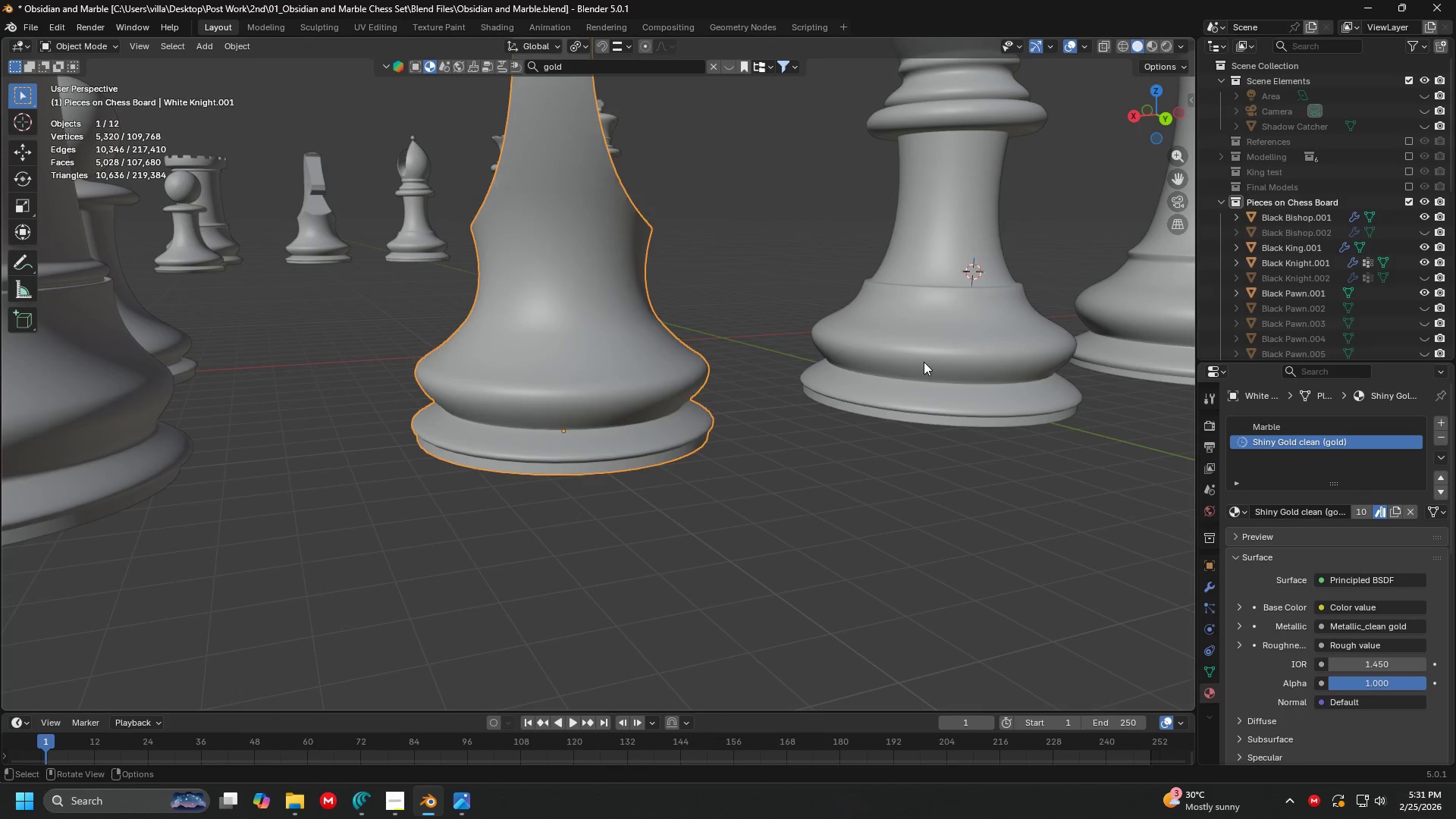 
key(Tab)
 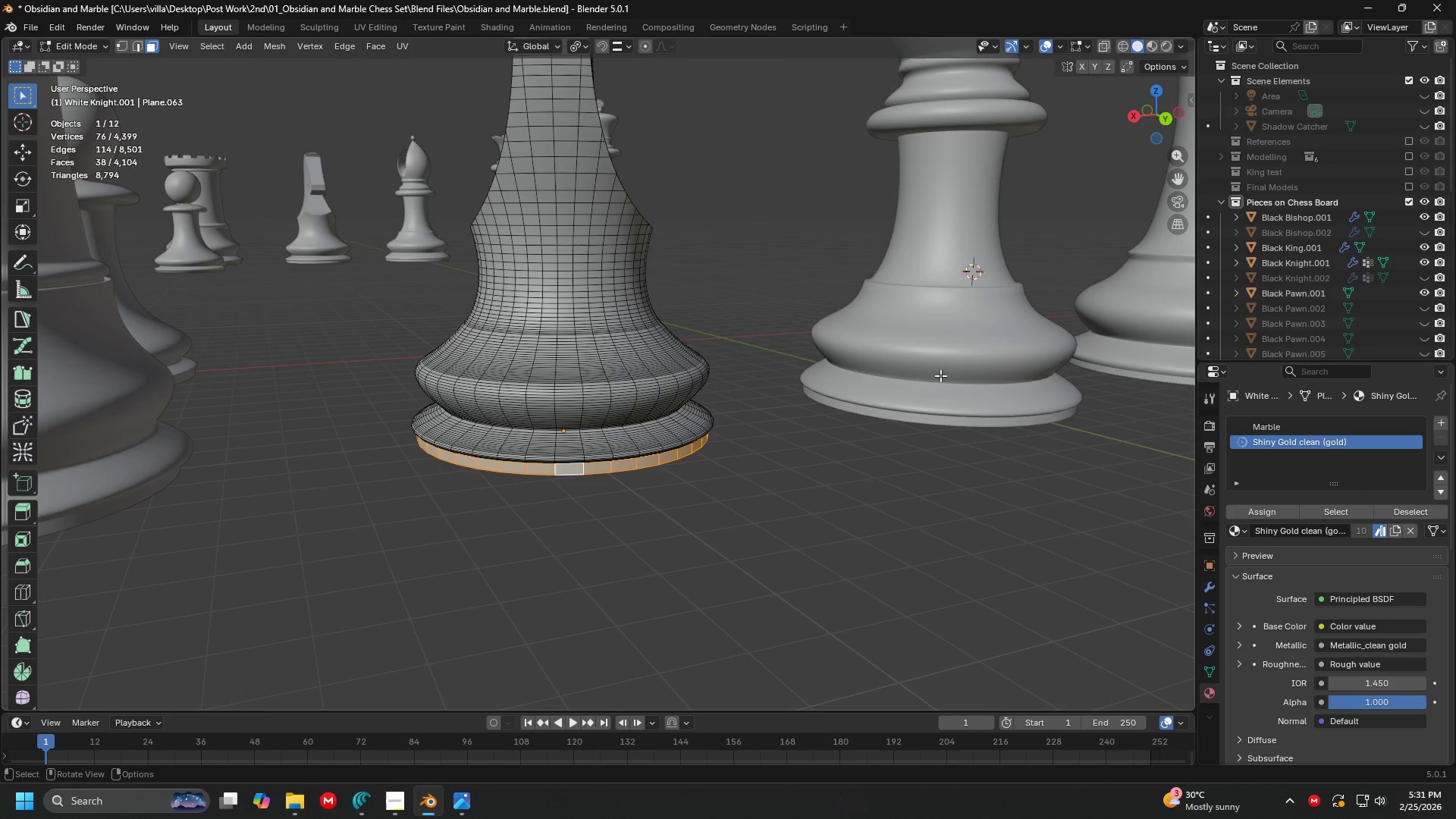 
key(Tab)
 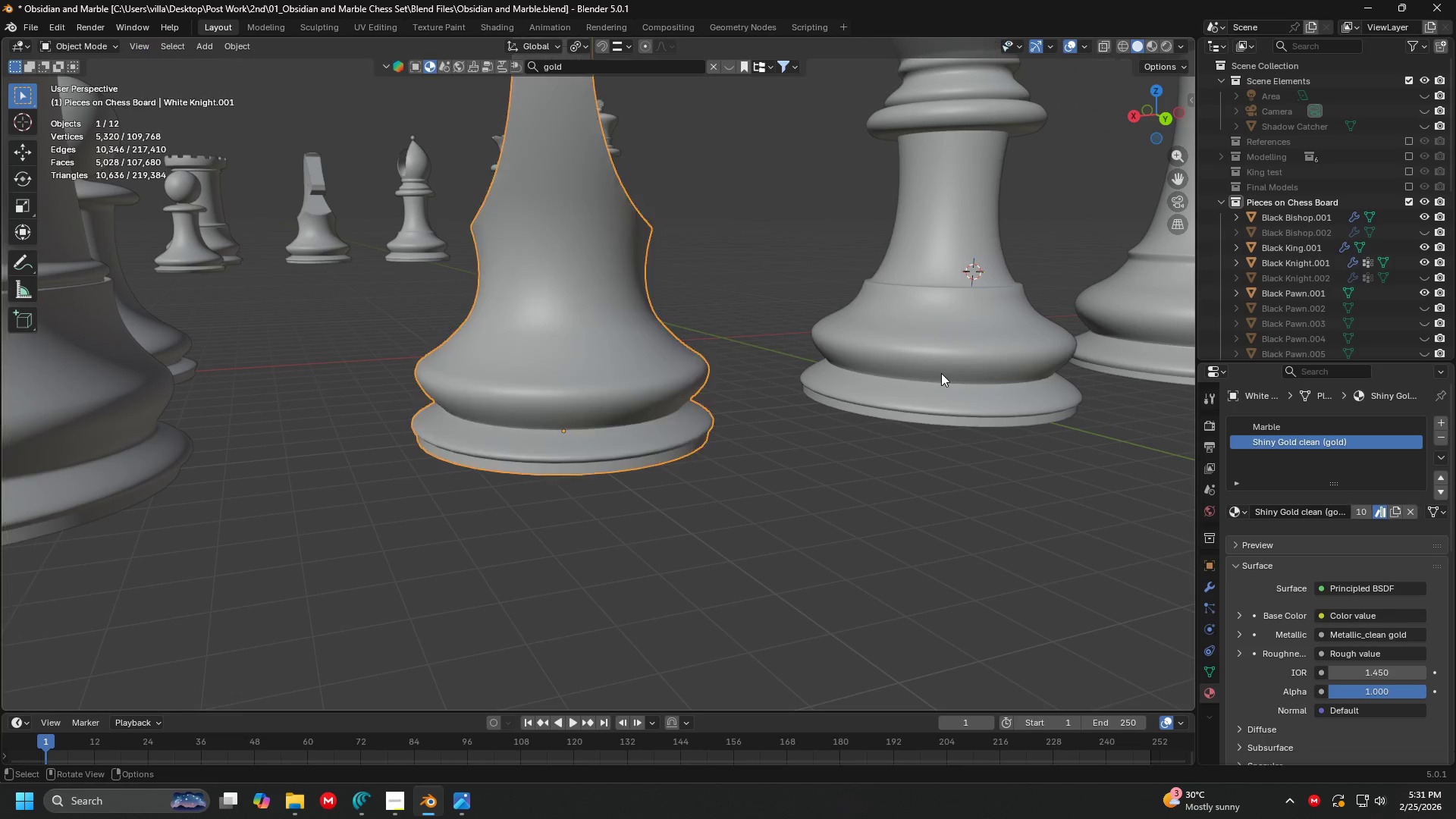 
left_click([943, 370])
 